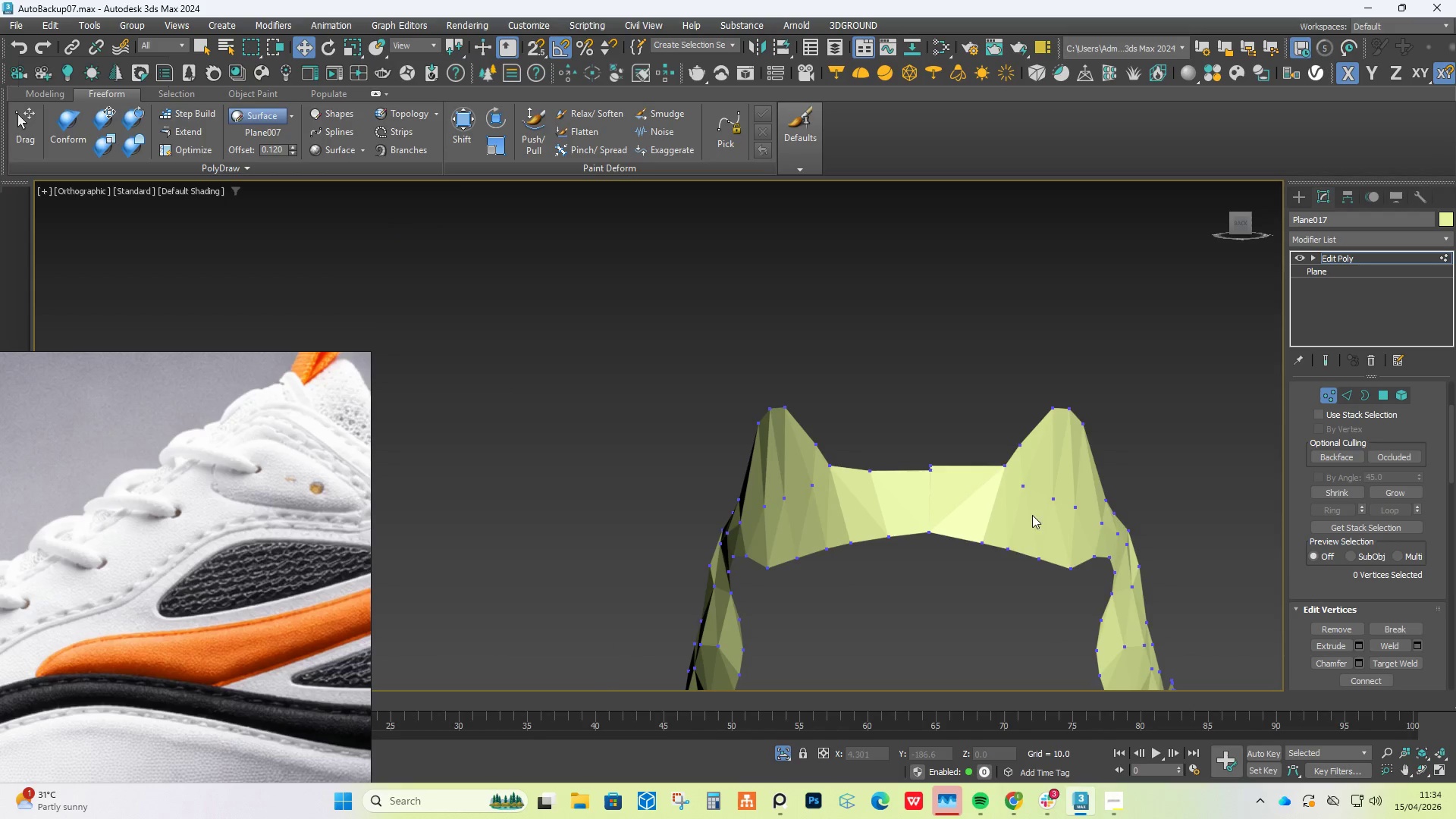 
scroll: coordinate [971, 503], scroll_direction: down, amount: 3.0
 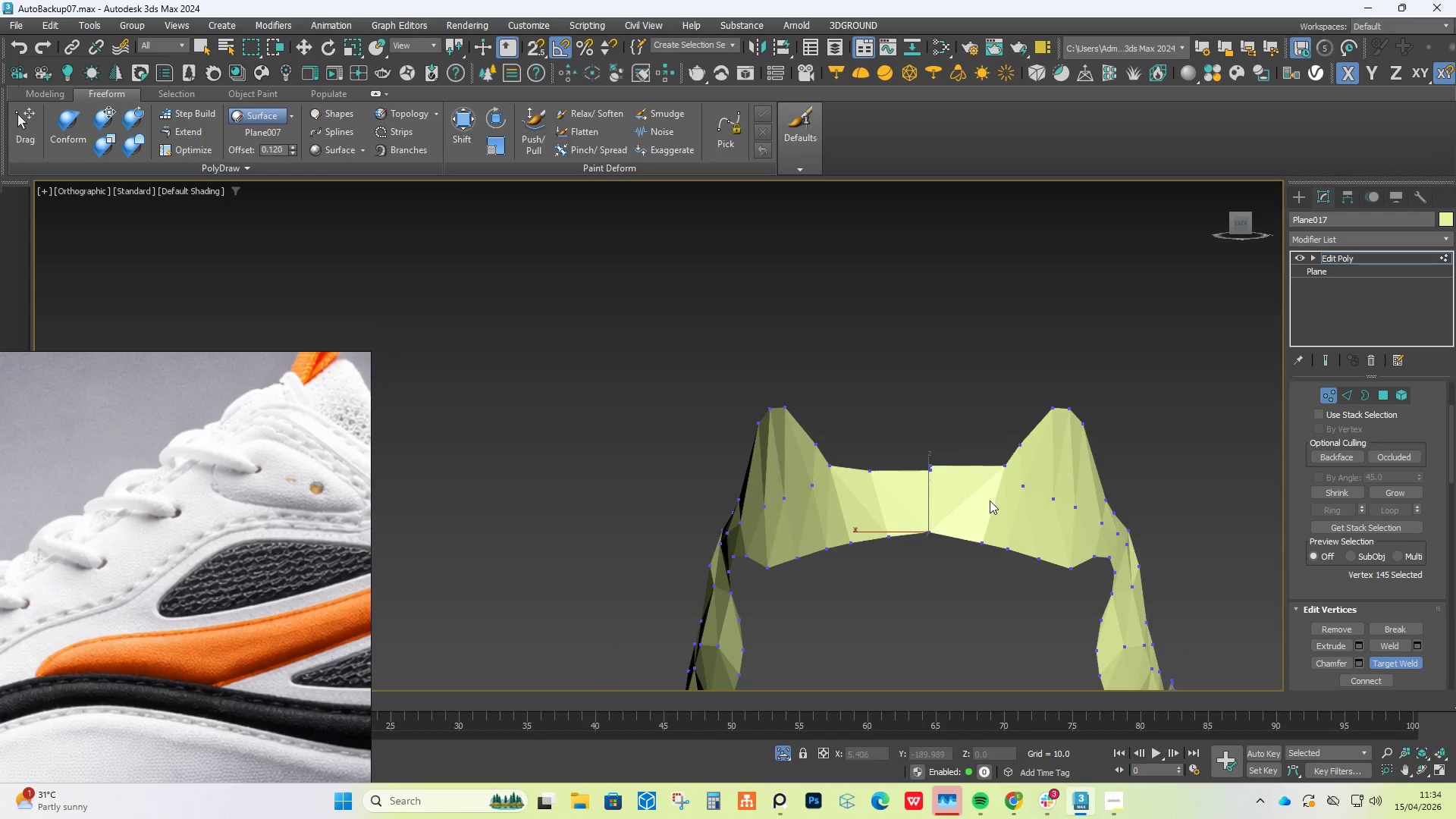 
scroll: coordinate [996, 551], scroll_direction: up, amount: 2.0
 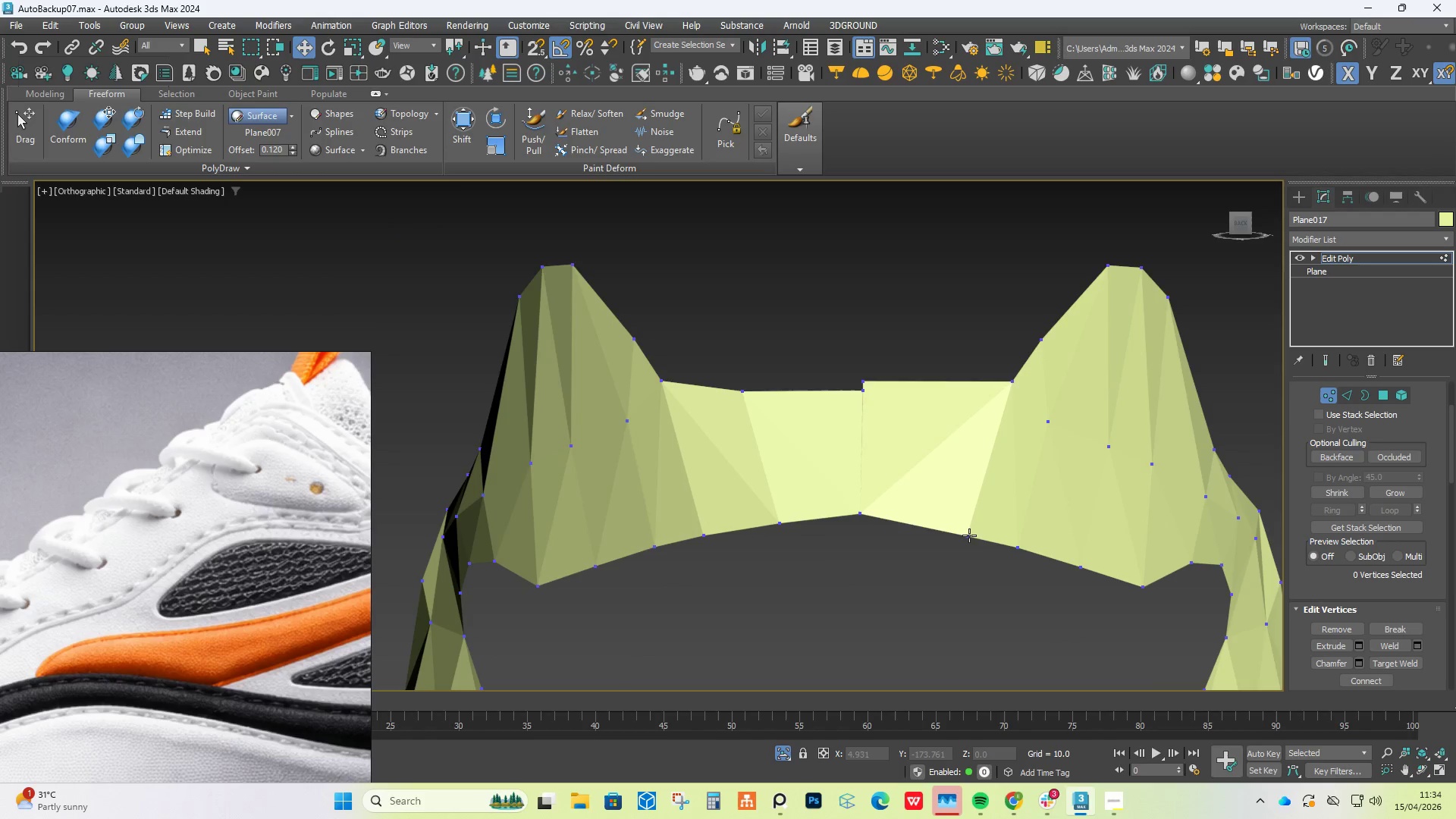 
left_click([974, 535])
 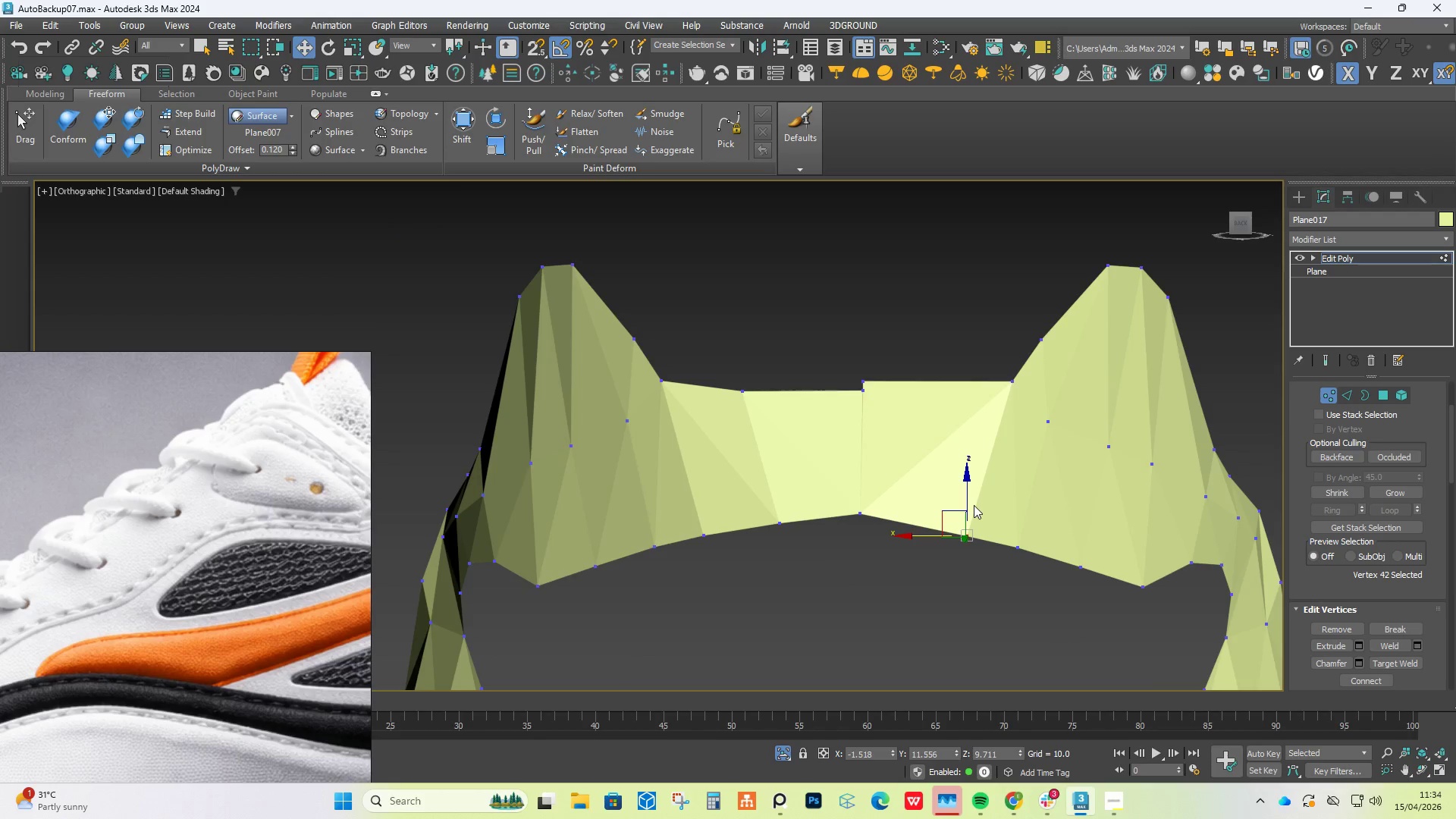 
key(S)
 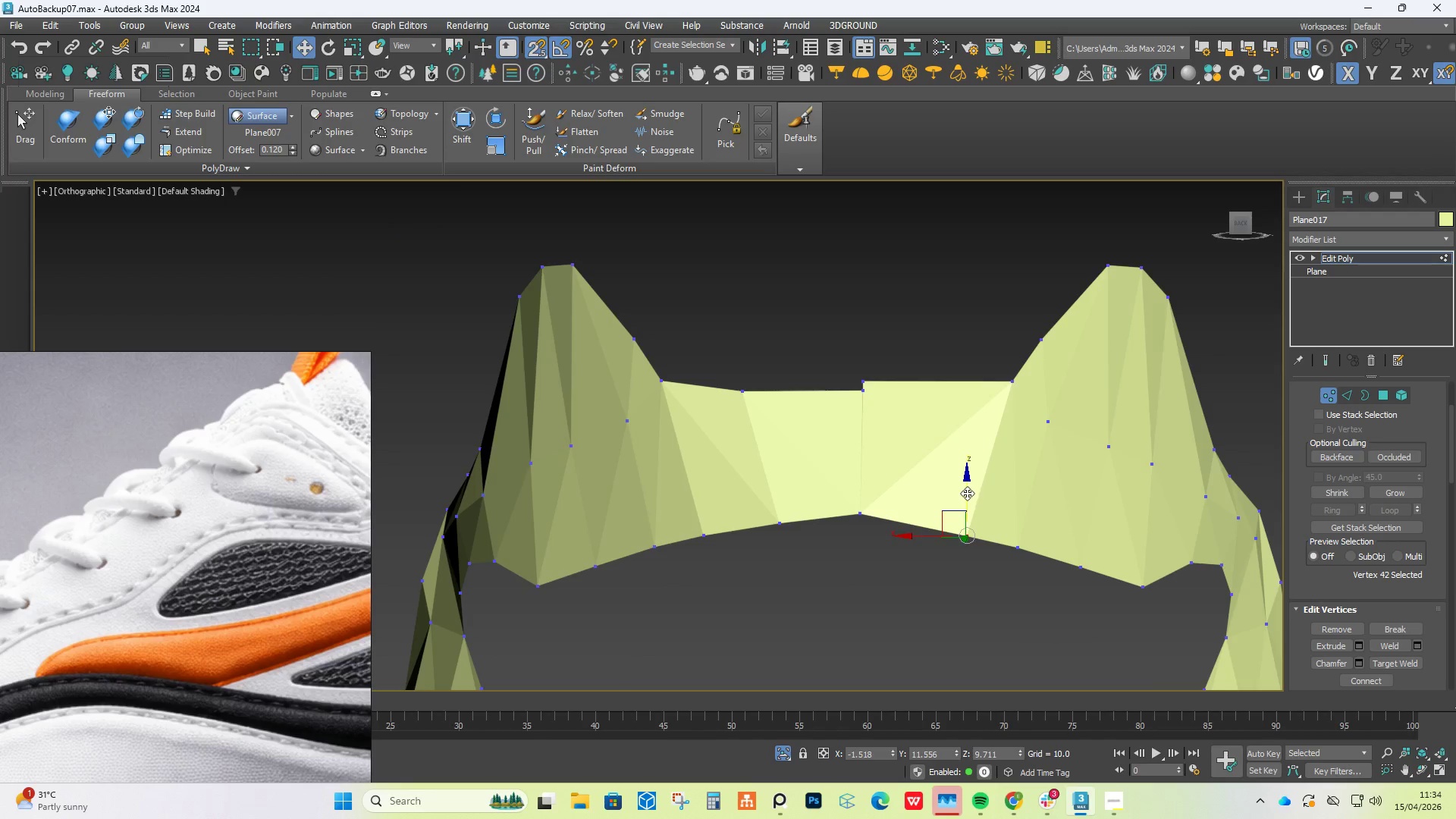 
left_click_drag(start_coordinate=[967, 493], to_coordinate=[784, 517])
 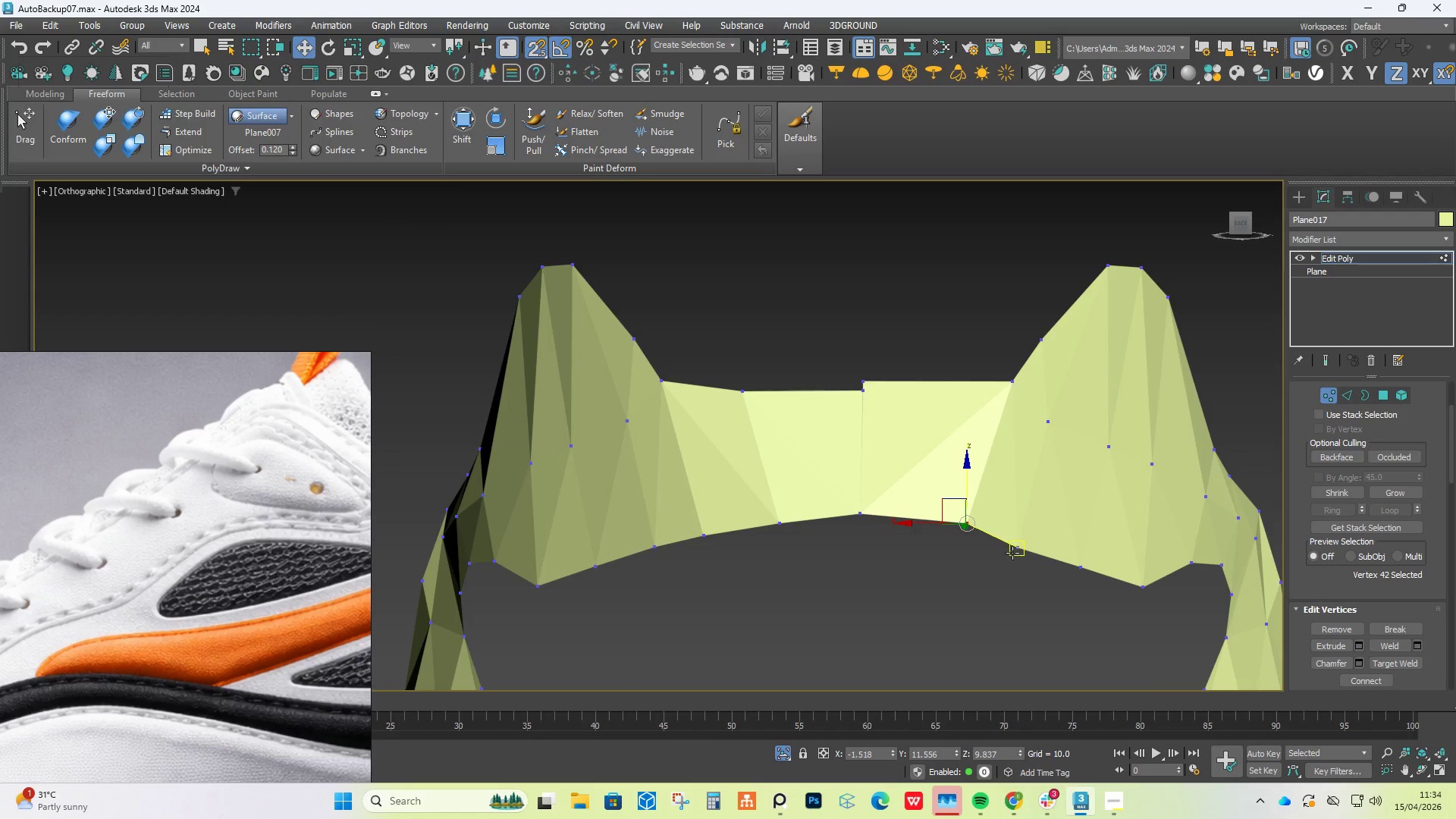 
left_click([1015, 548])
 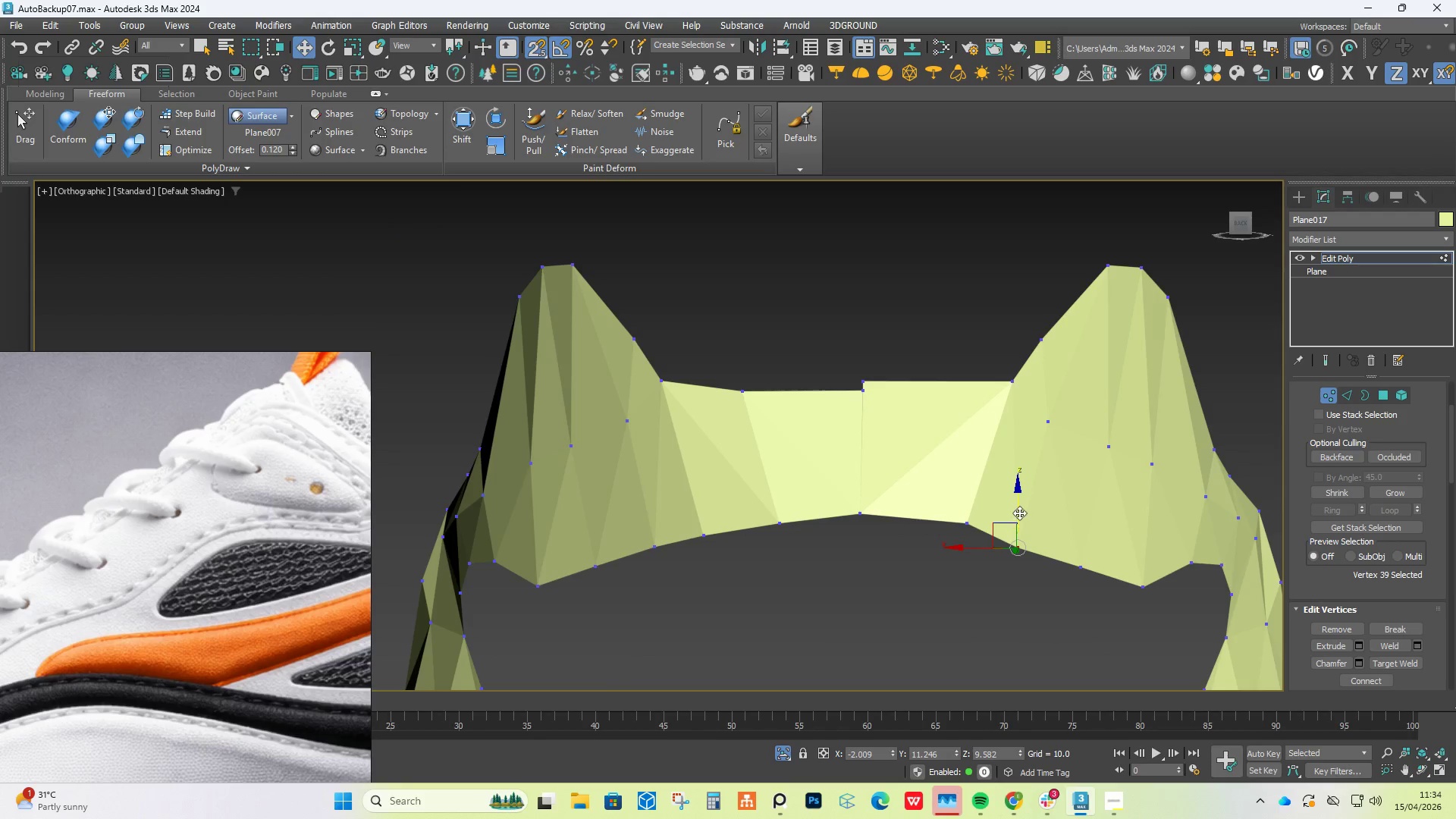 
left_click_drag(start_coordinate=[1019, 512], to_coordinate=[698, 533])
 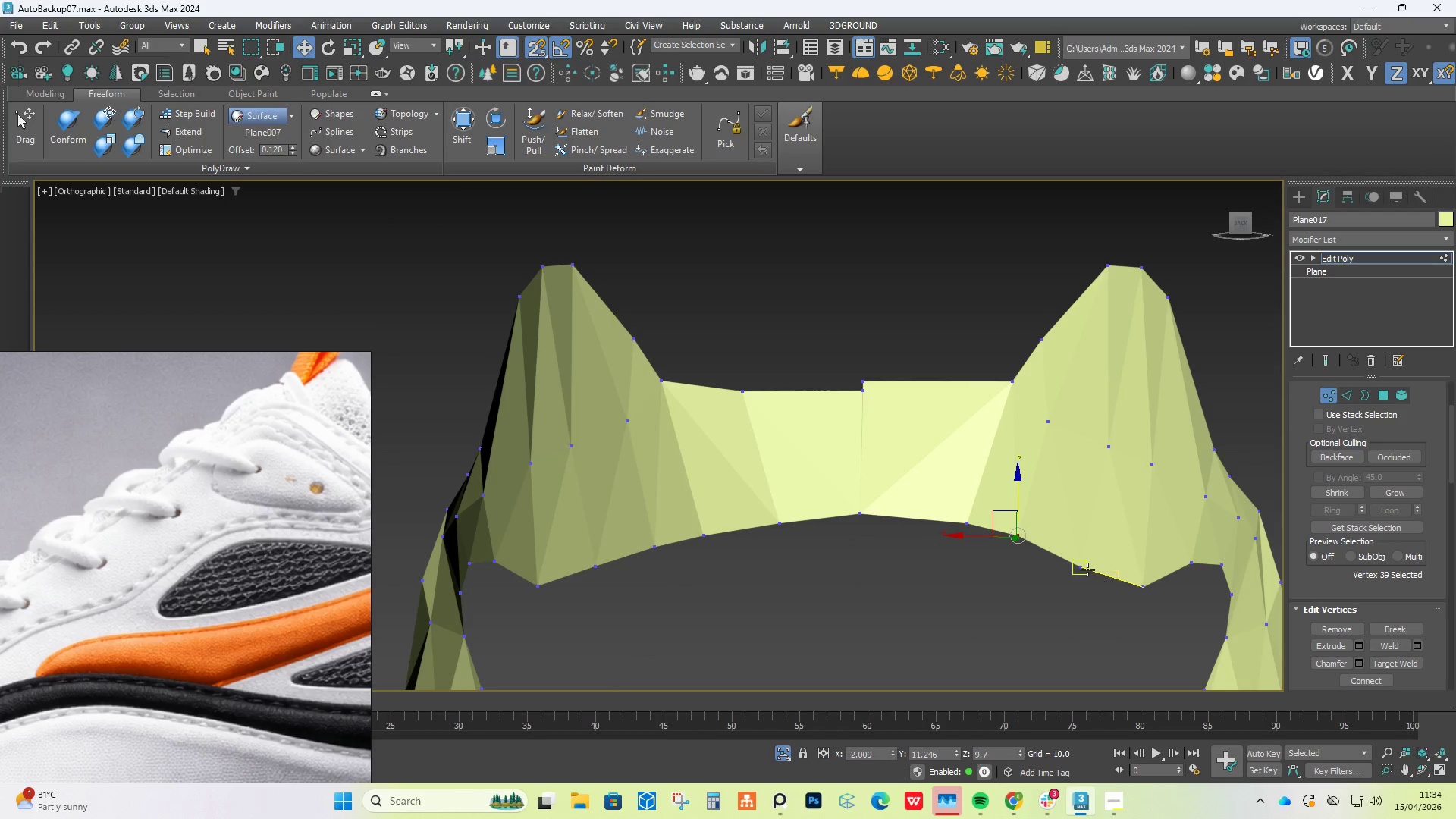 
left_click([1081, 565])
 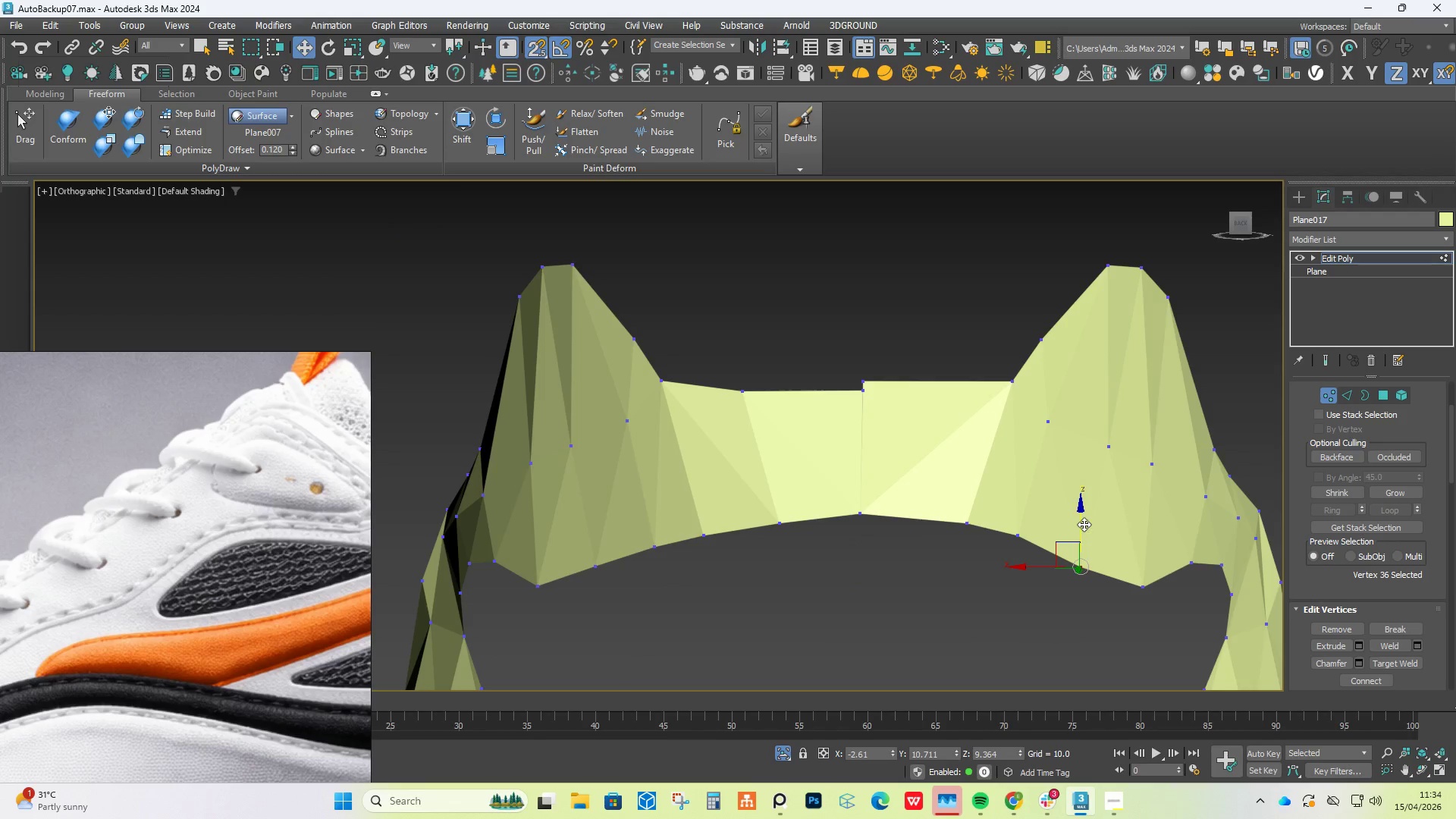 
left_click_drag(start_coordinate=[1084, 523], to_coordinate=[606, 559])
 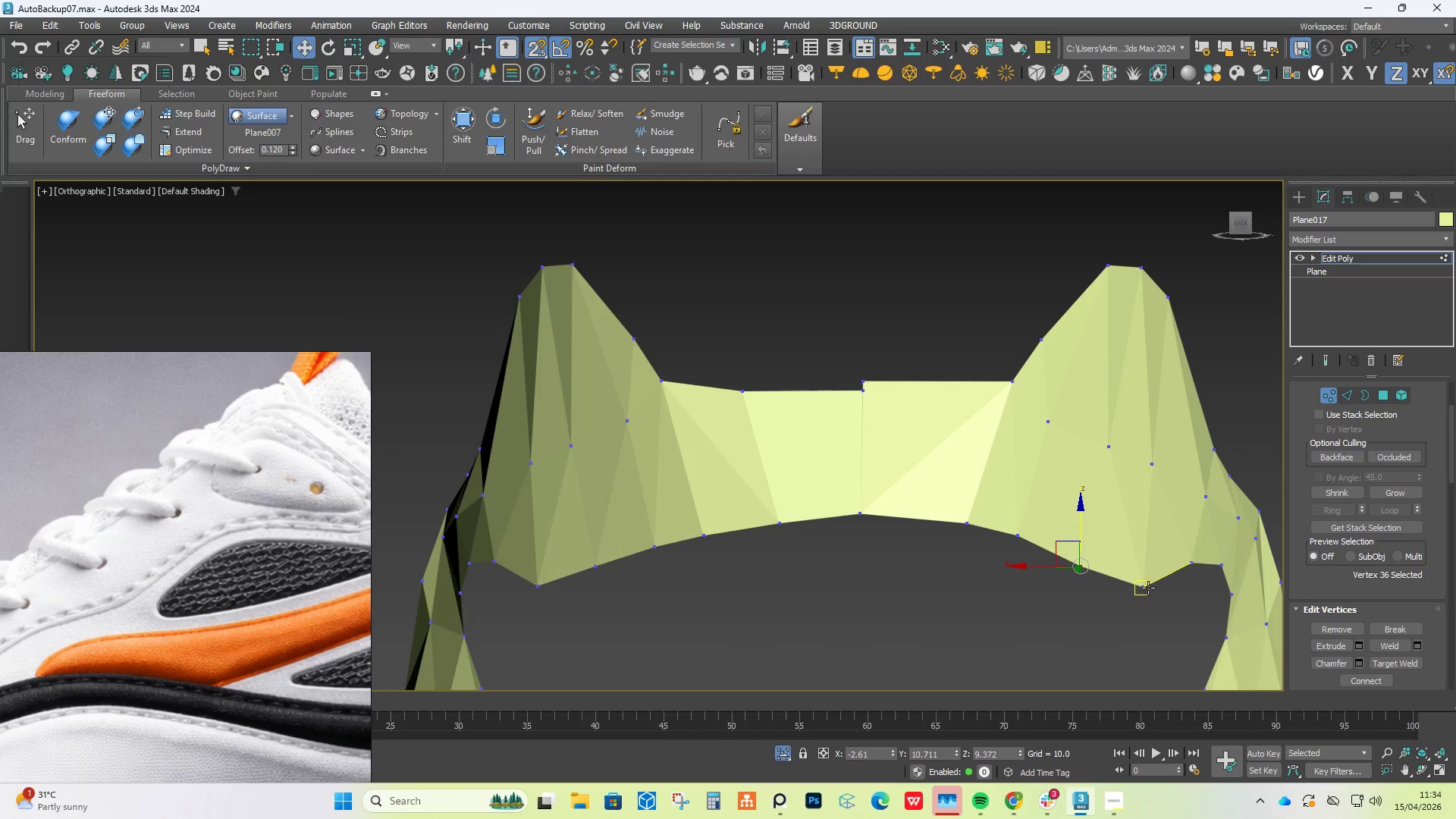 
left_click([1148, 588])
 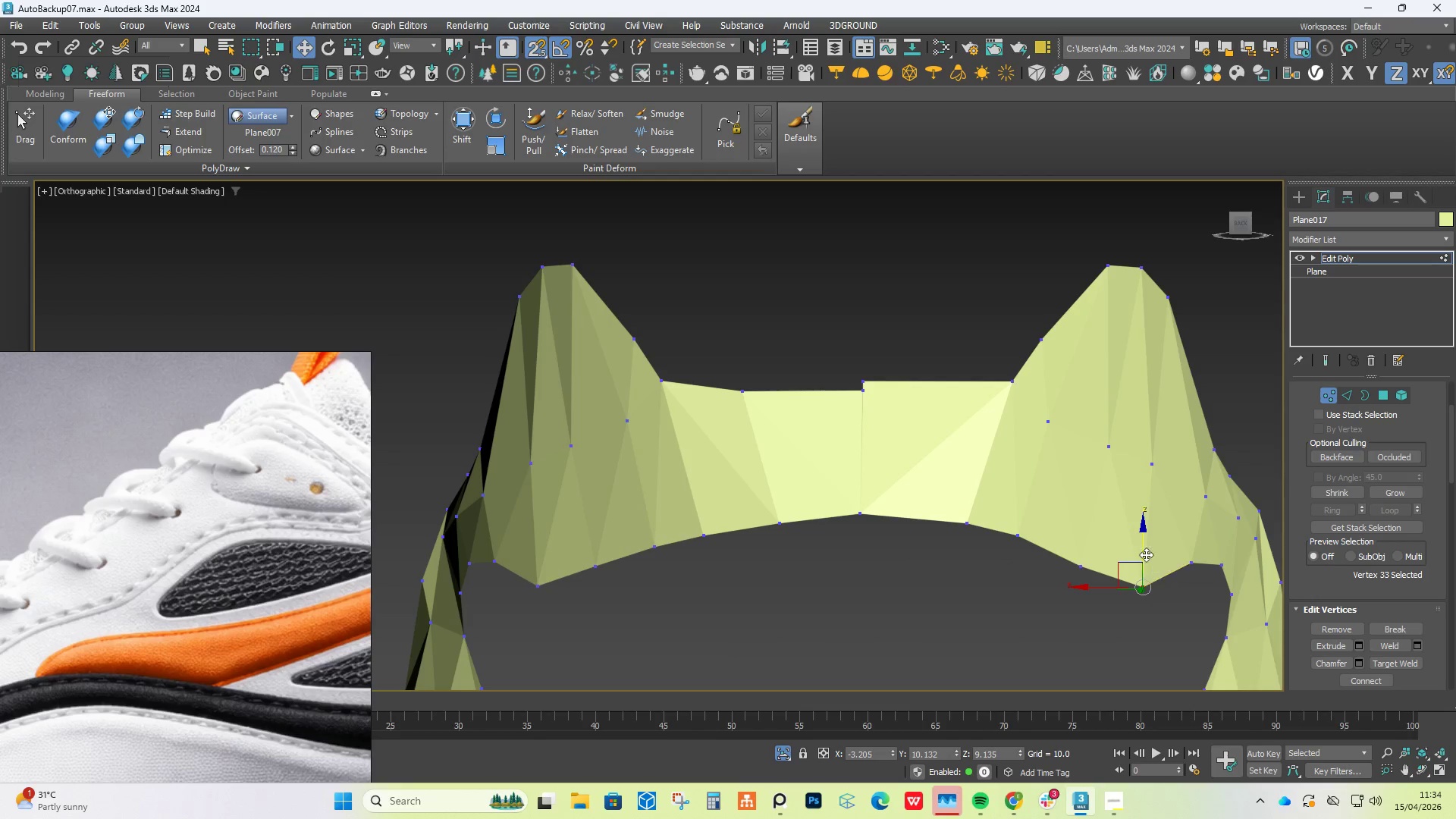 
left_click_drag(start_coordinate=[1142, 549], to_coordinate=[538, 581])
 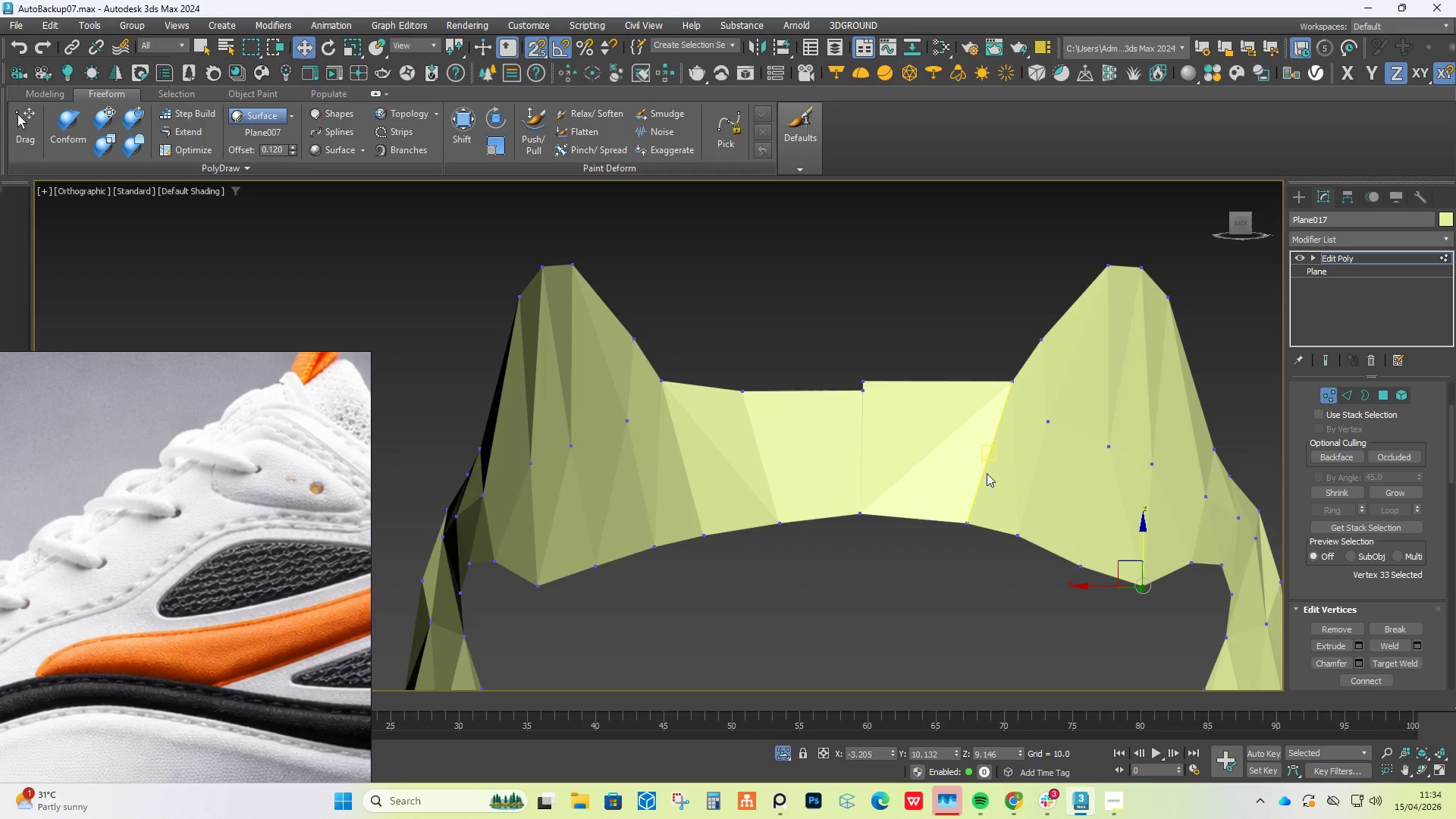 
hold_key(key=AltLeft, duration=1.5)
 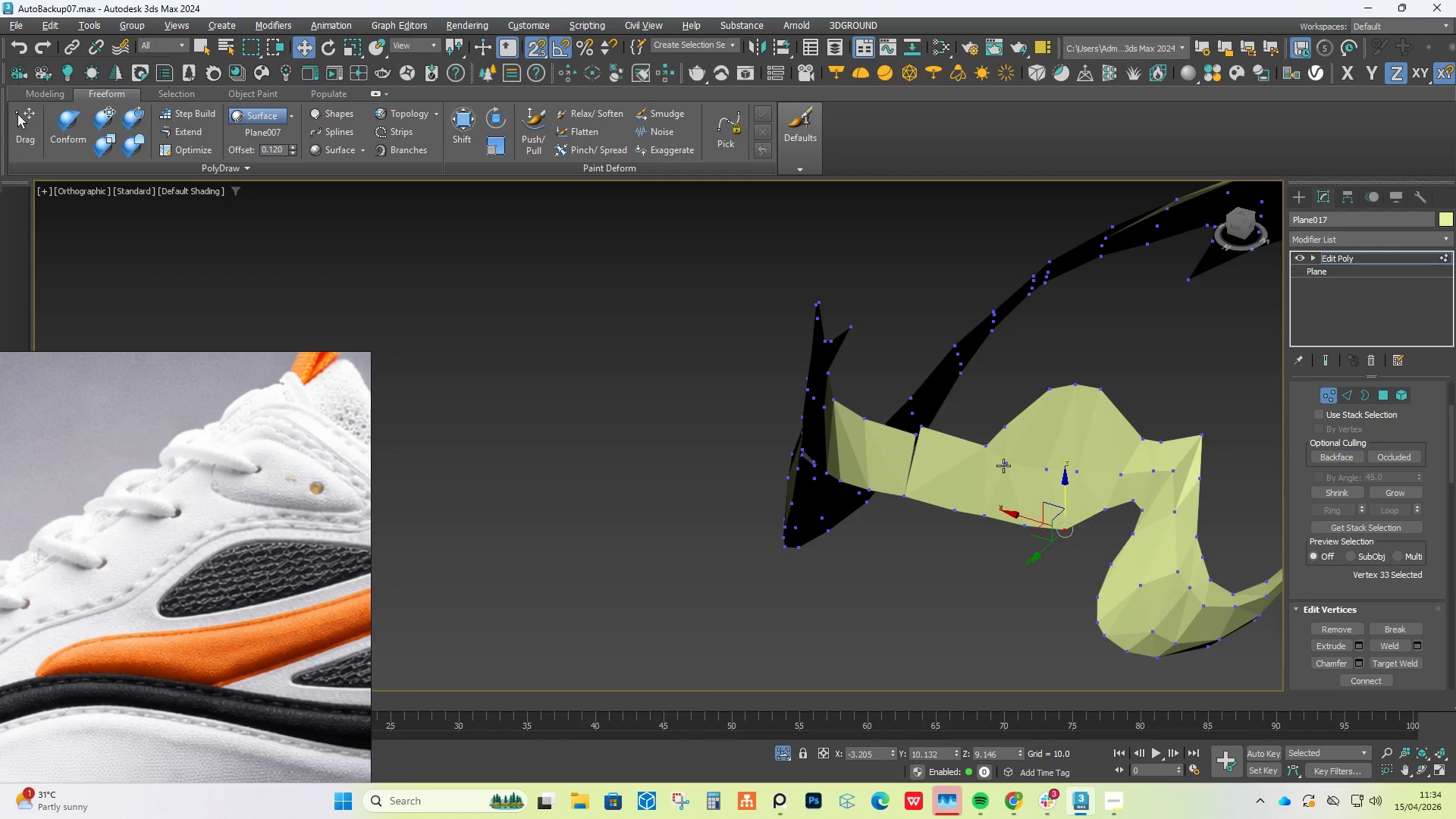 
scroll: coordinate [987, 473], scroll_direction: down, amount: 2.0
 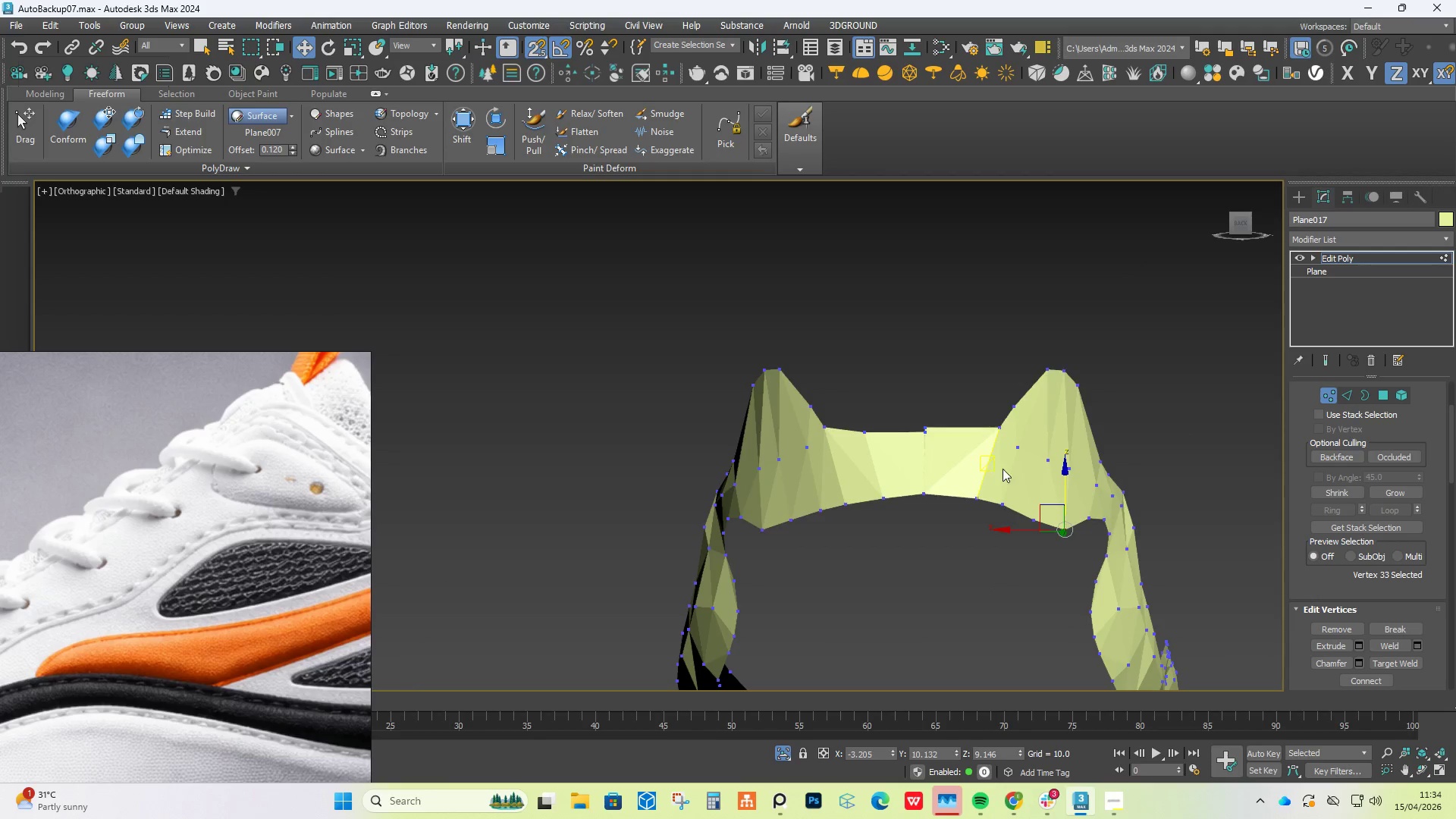 
hold_key(key=AltLeft, duration=0.47)
 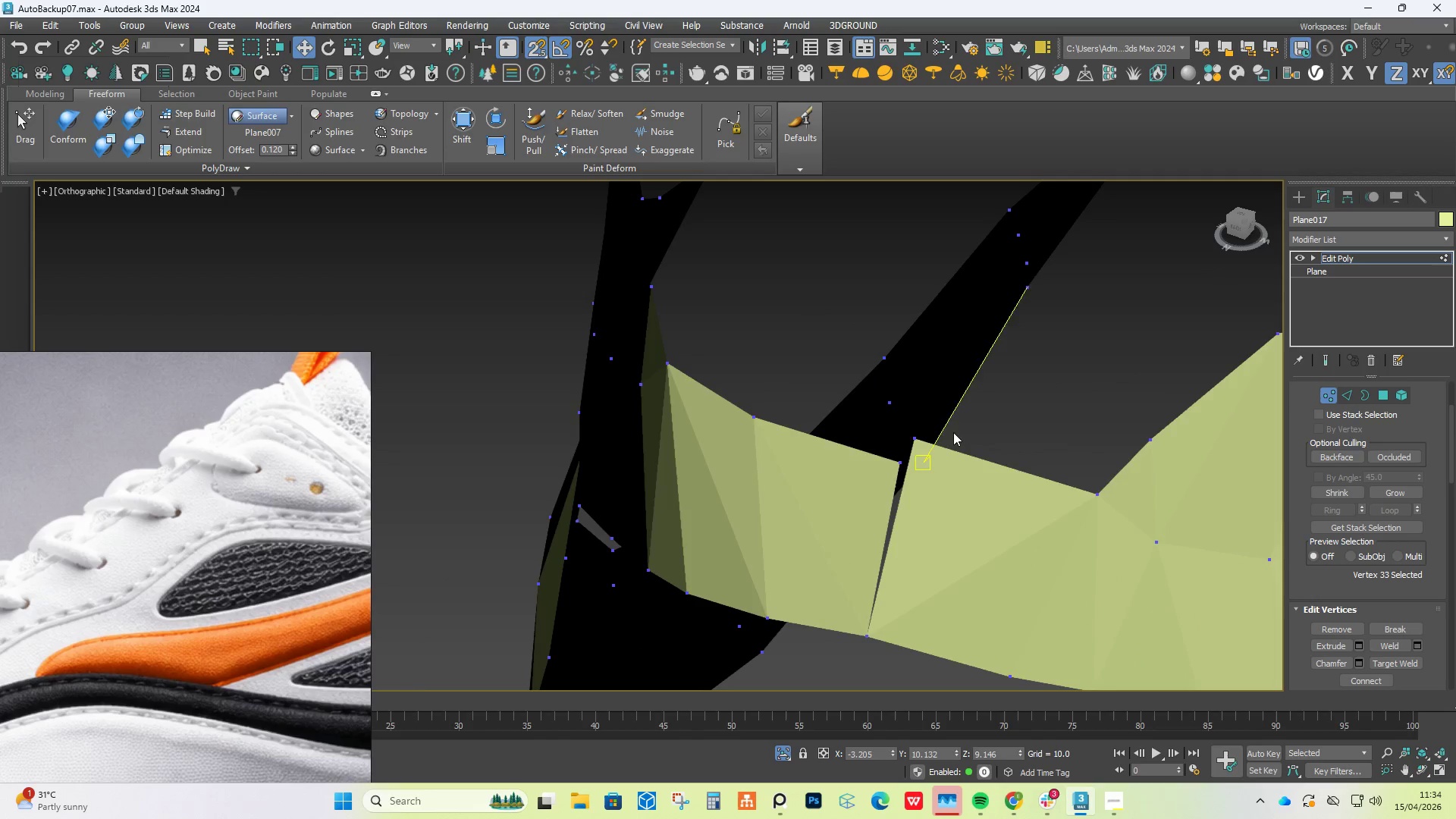 
hold_key(key=AltLeft, duration=7.01)
scroll: coordinate [923, 419], scroll_direction: up, amount: 3.0
 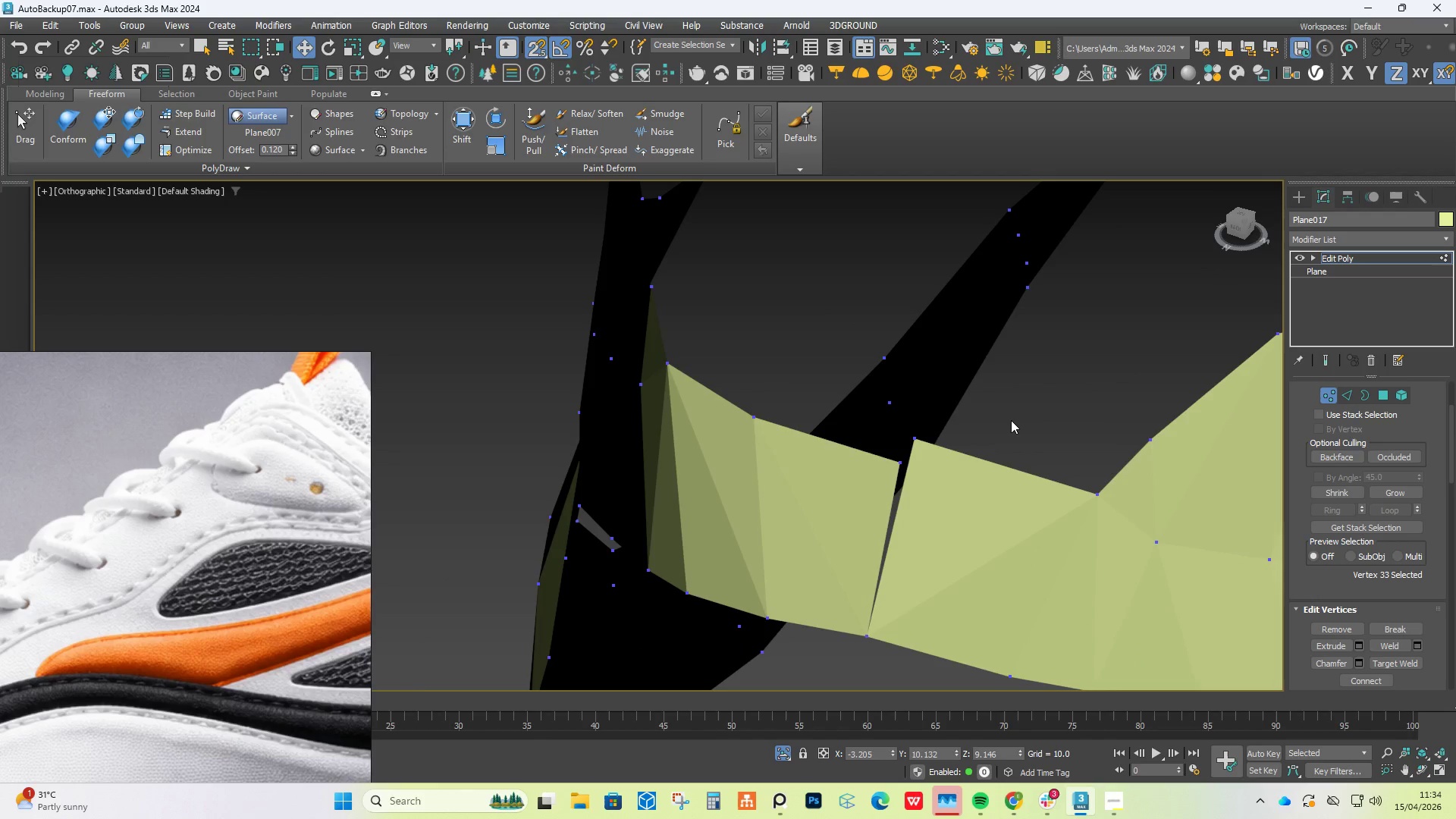 
right_click([1011, 420])
 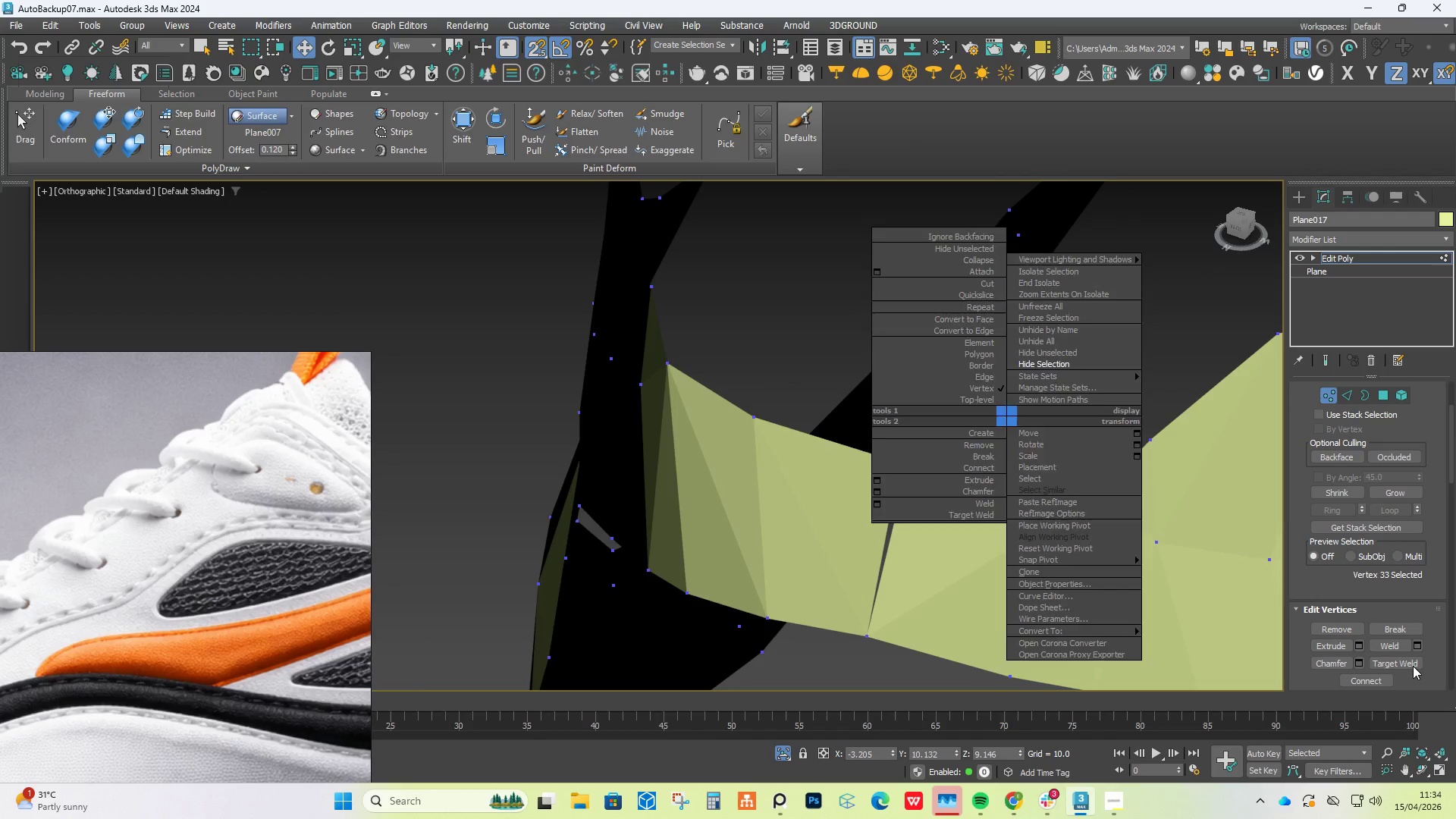 
left_click([1411, 664])
 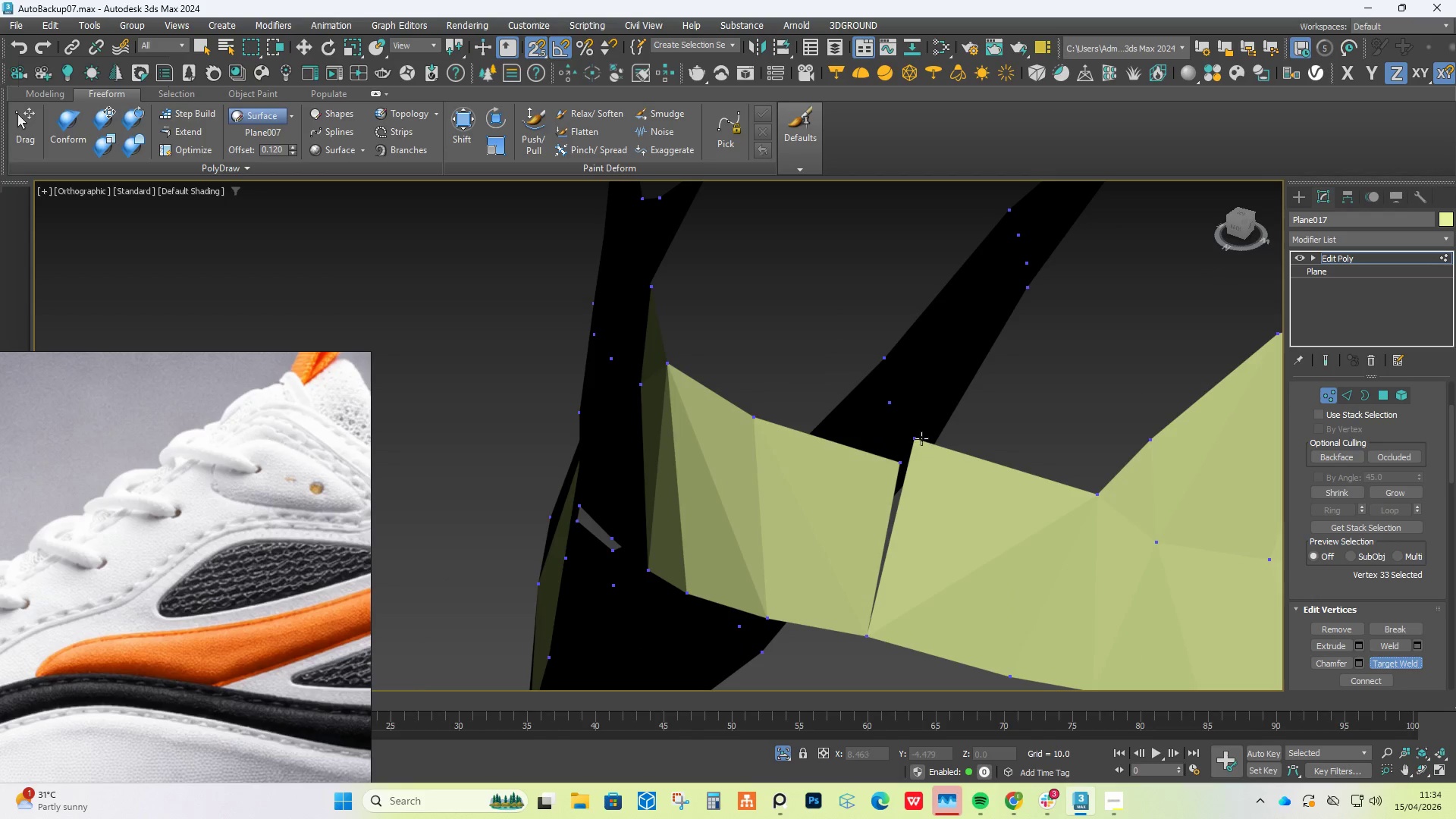 
left_click([916, 438])
 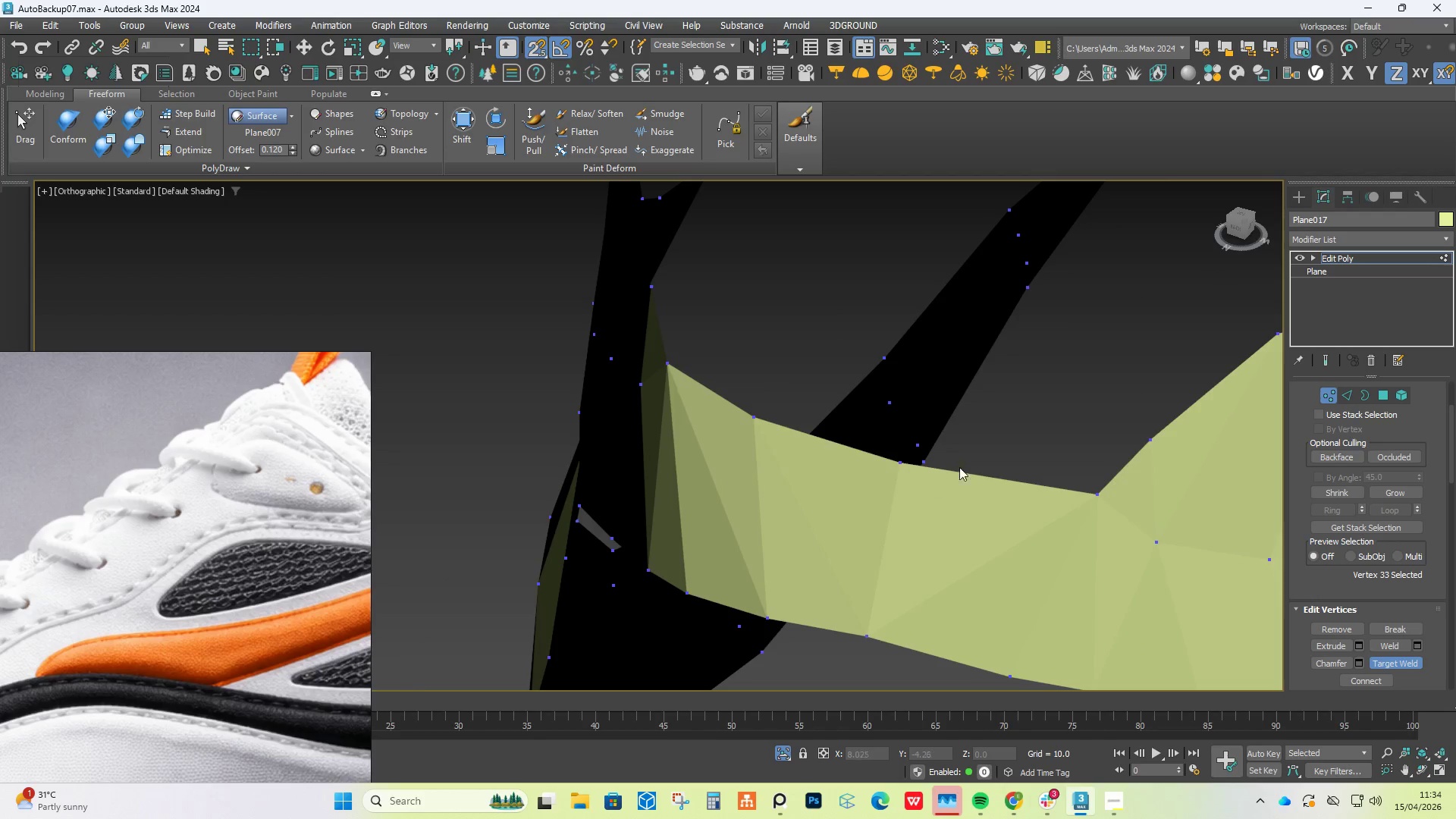 
right_click([1003, 421])
 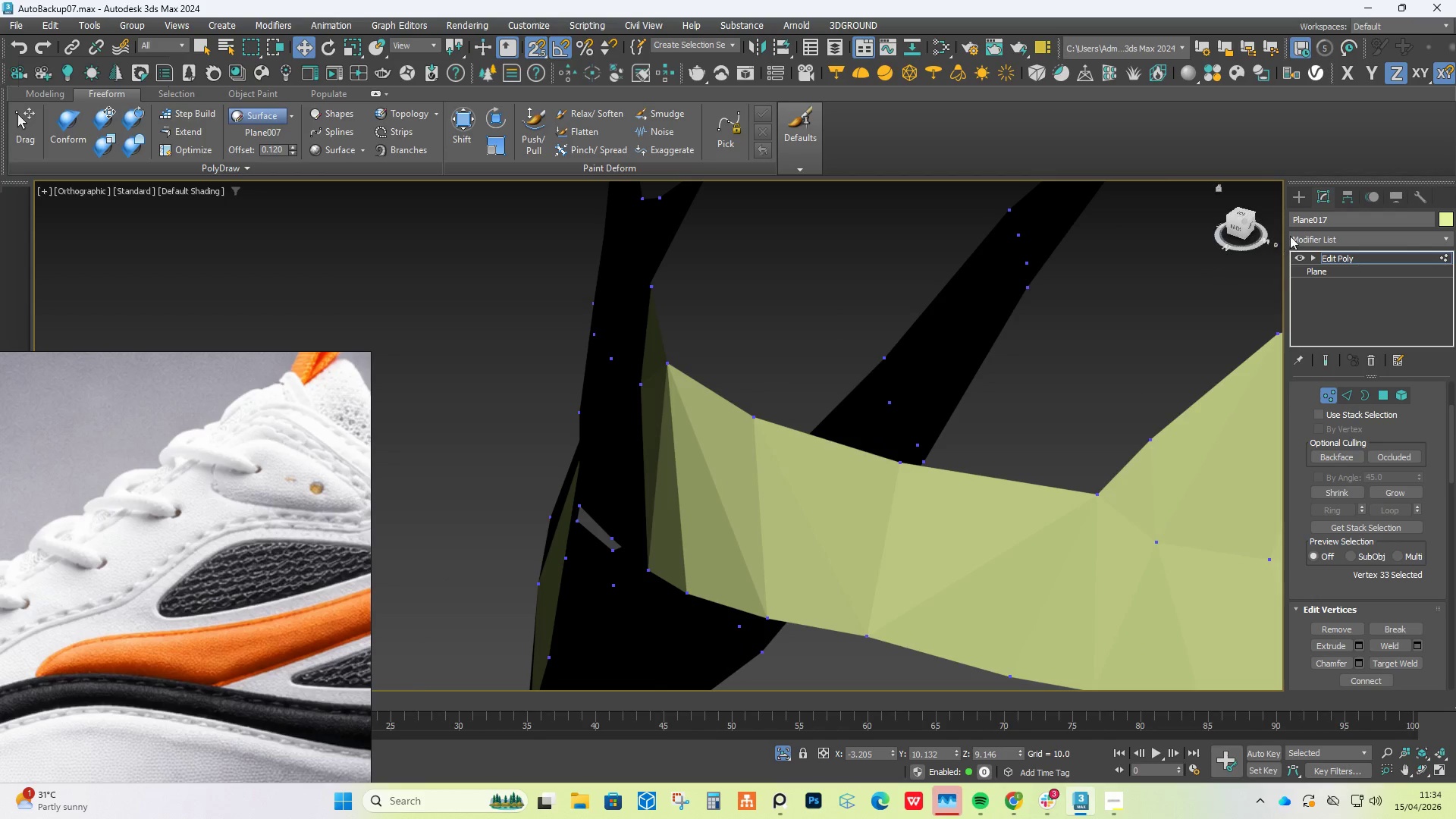 
left_click([1304, 186])
 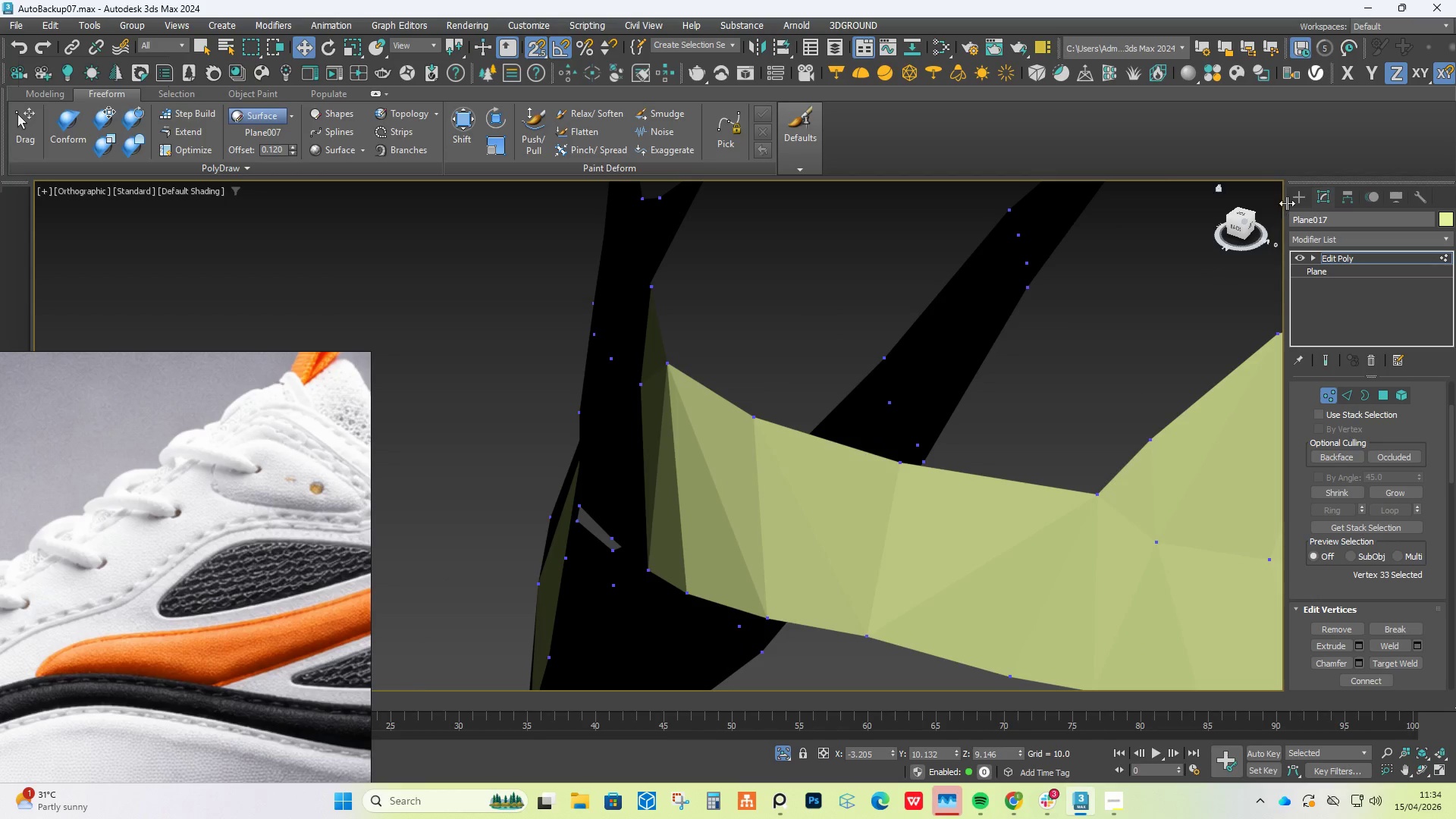 
left_click([1294, 199])
 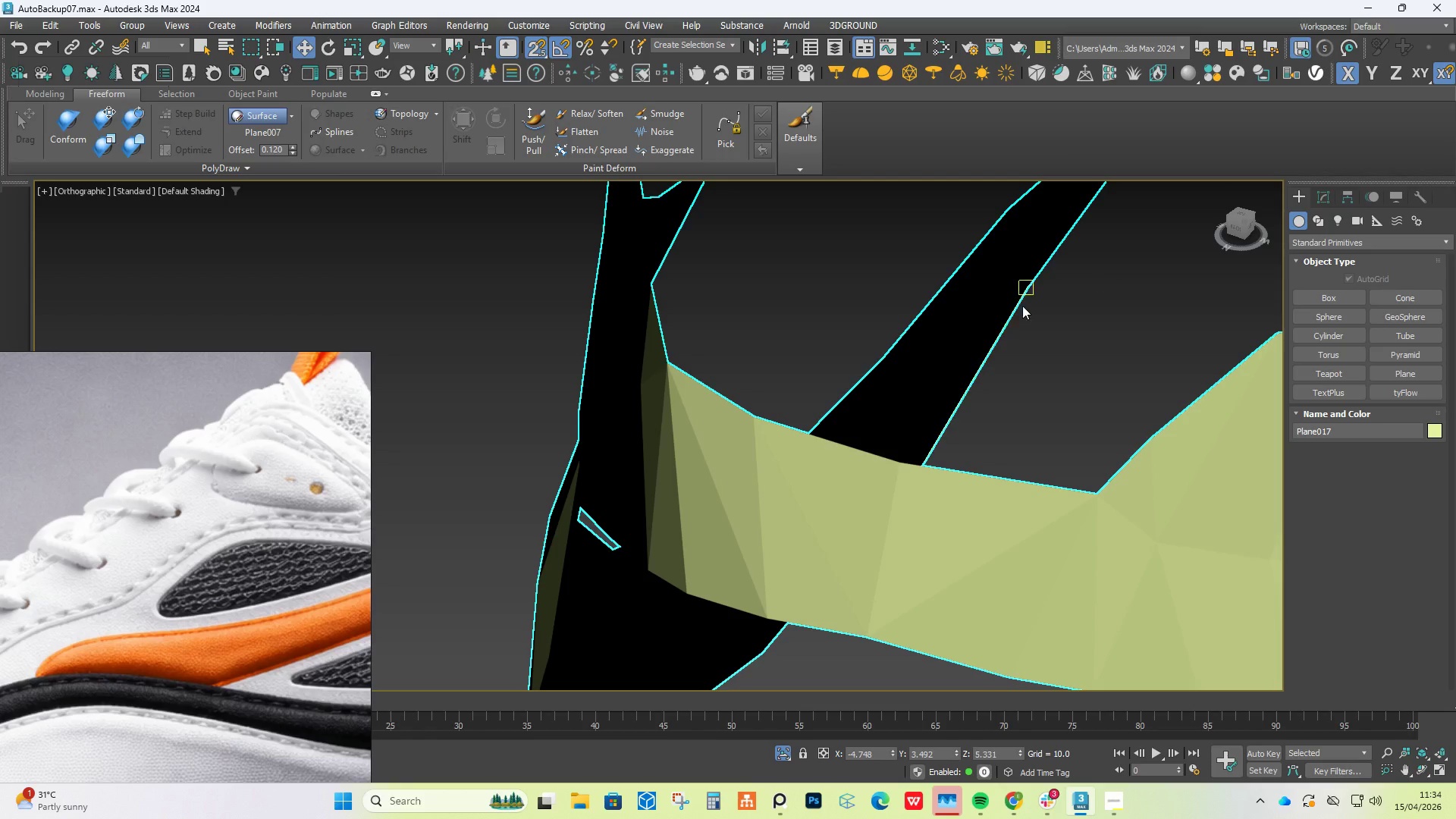 
hold_key(key=AltLeft, duration=0.95)
 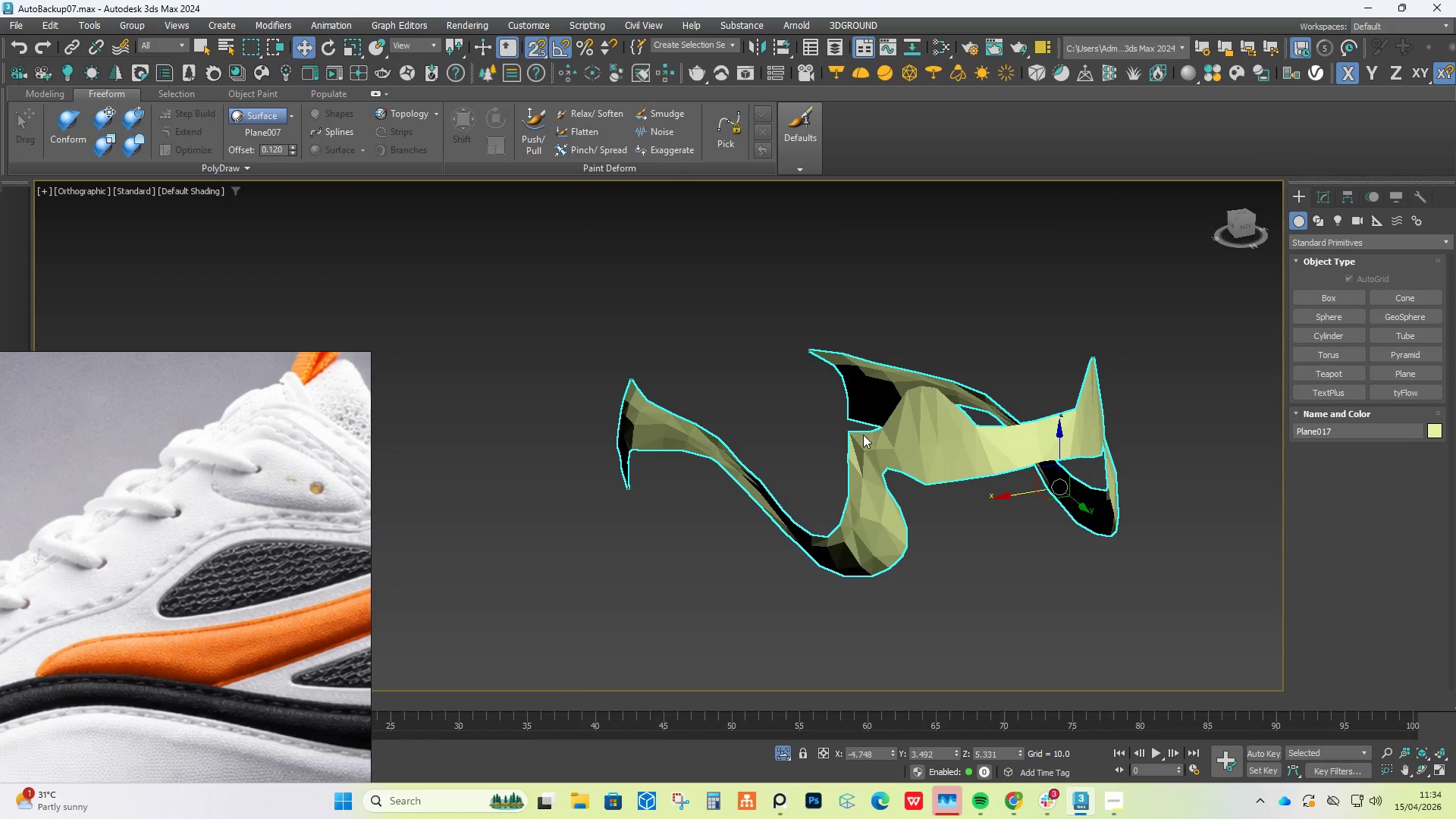 
scroll: coordinate [1103, 354], scroll_direction: down, amount: 5.0
 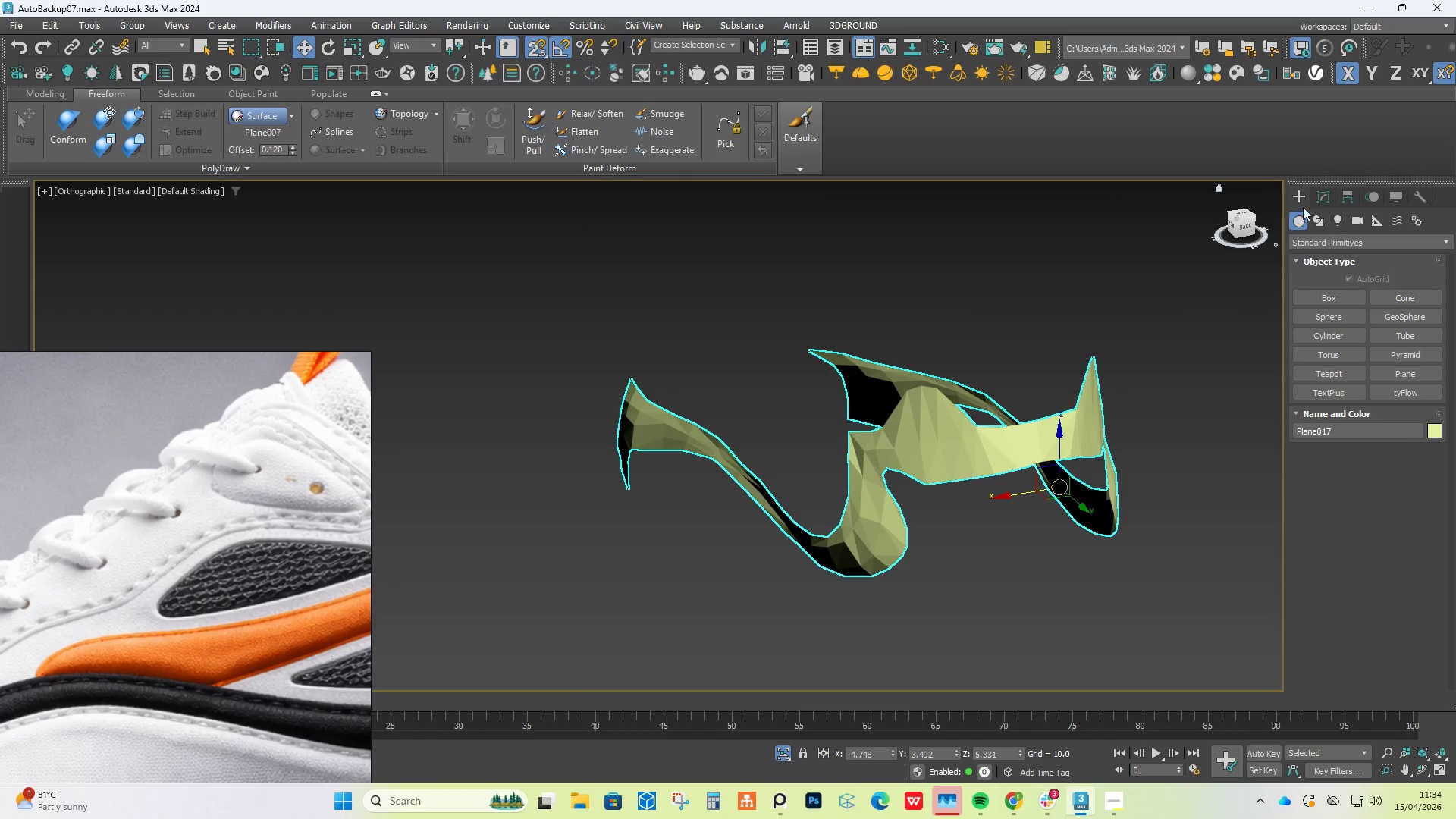 
left_click([1319, 200])
 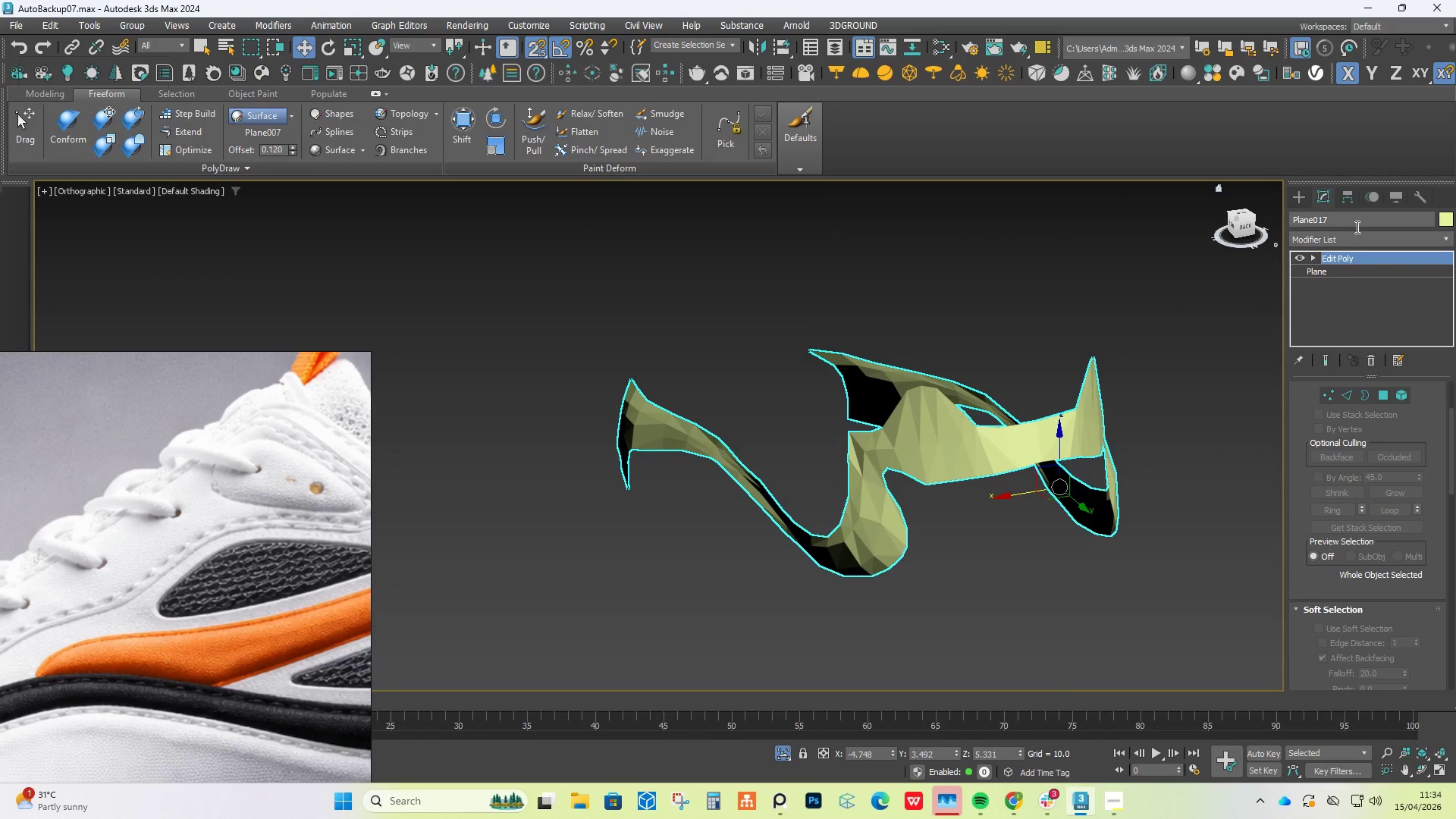 
left_click([1354, 234])
 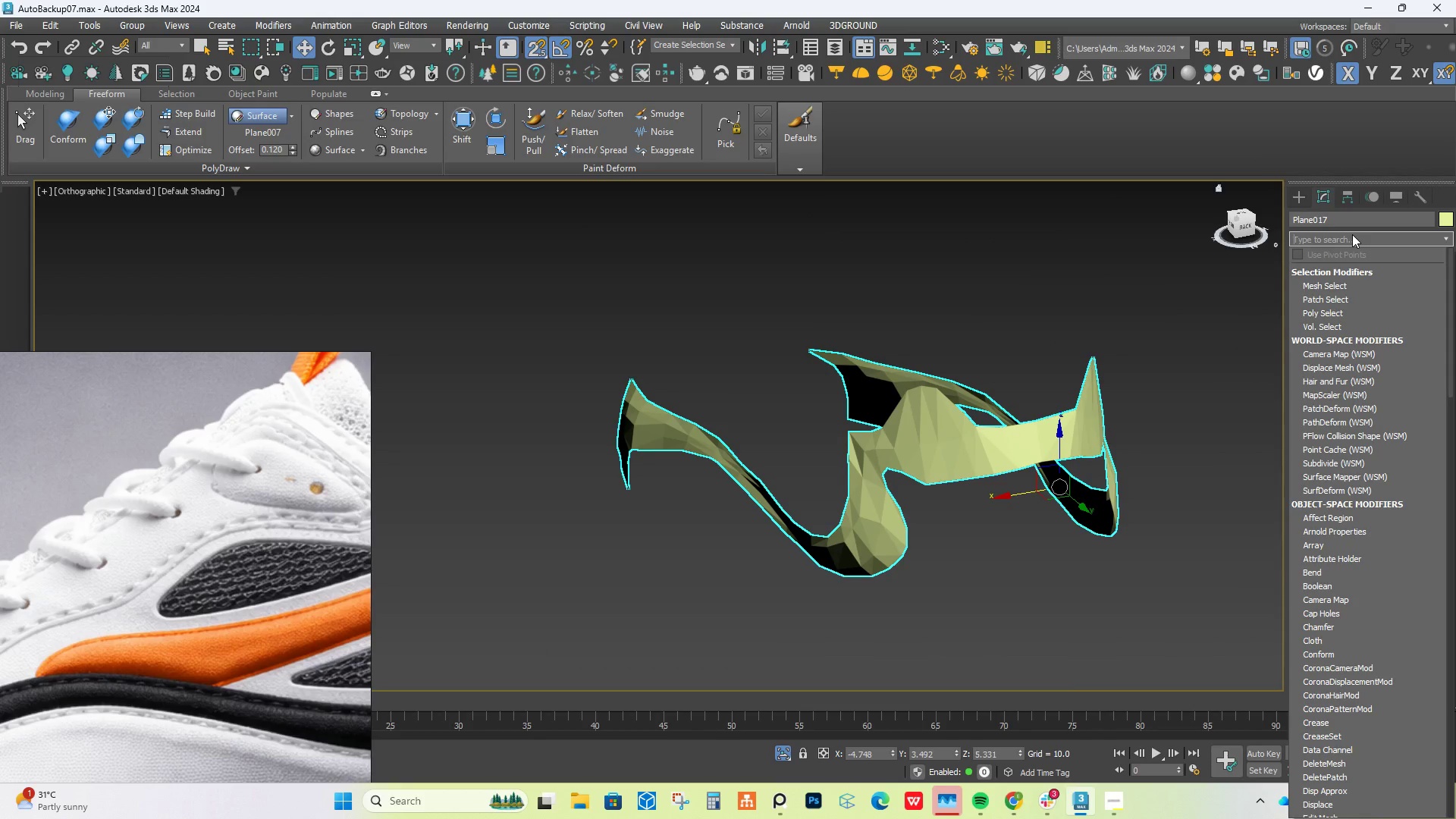 
type(tu)
 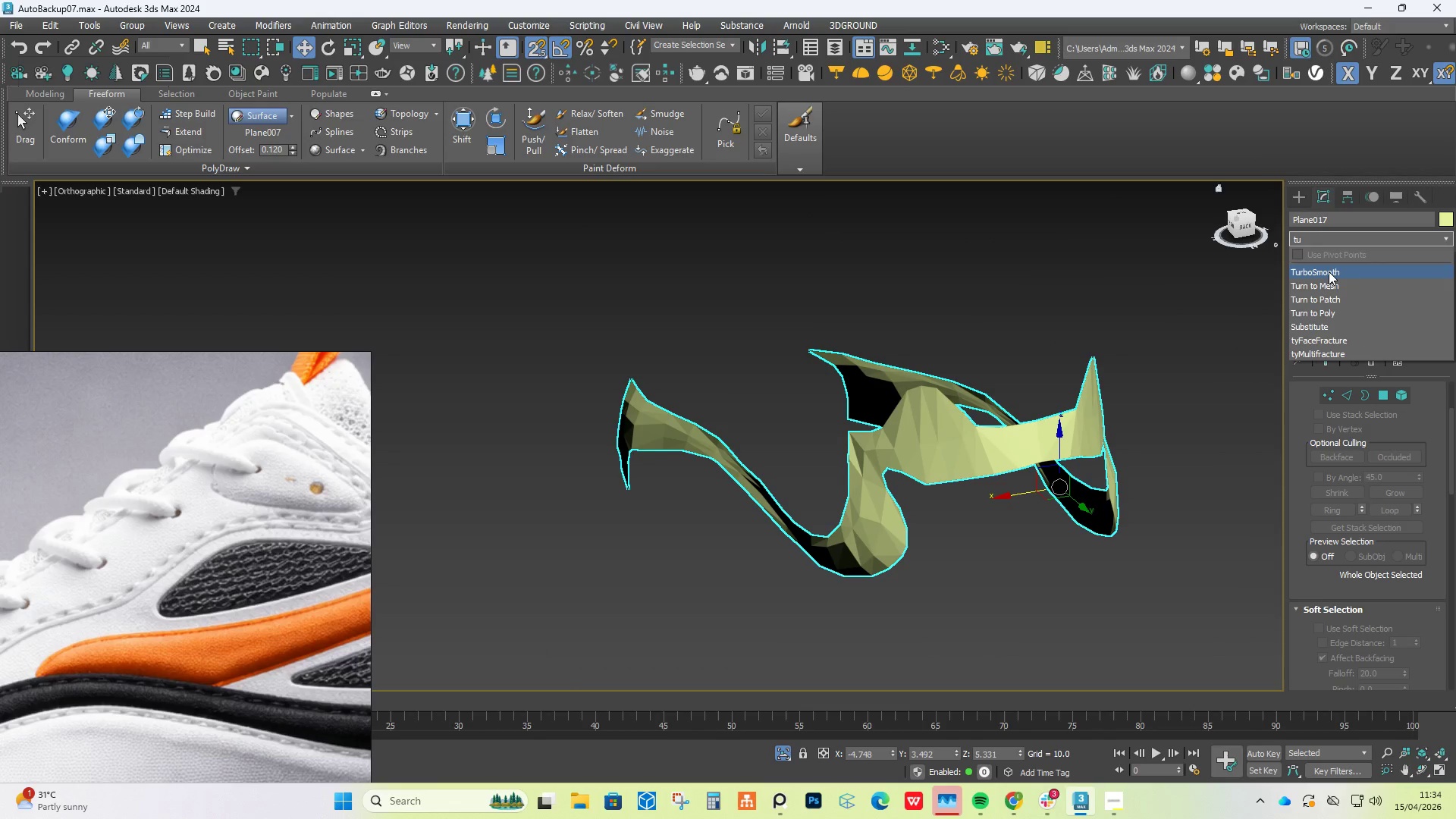 
left_click([1329, 271])
 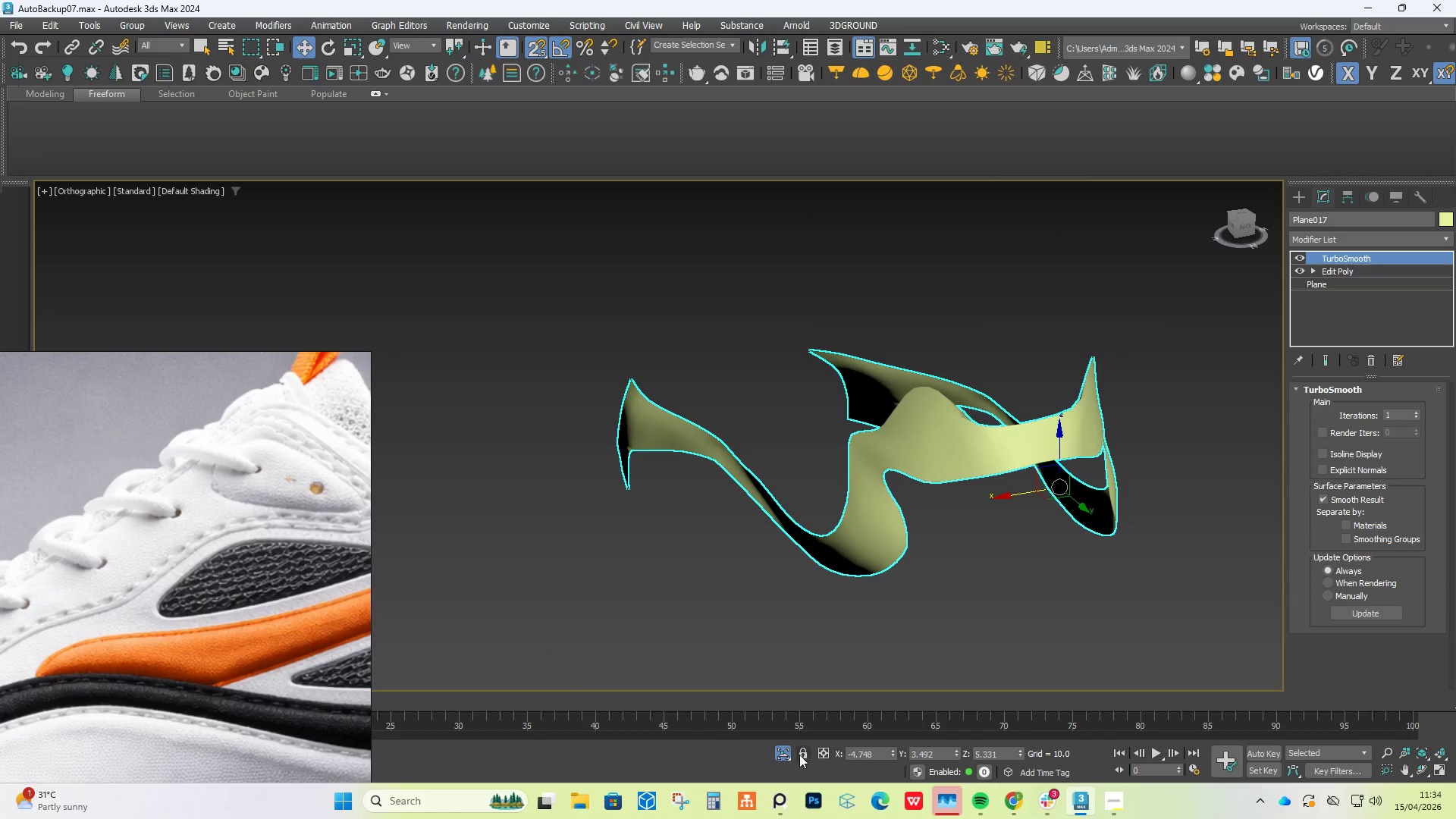 
left_click([787, 754])
 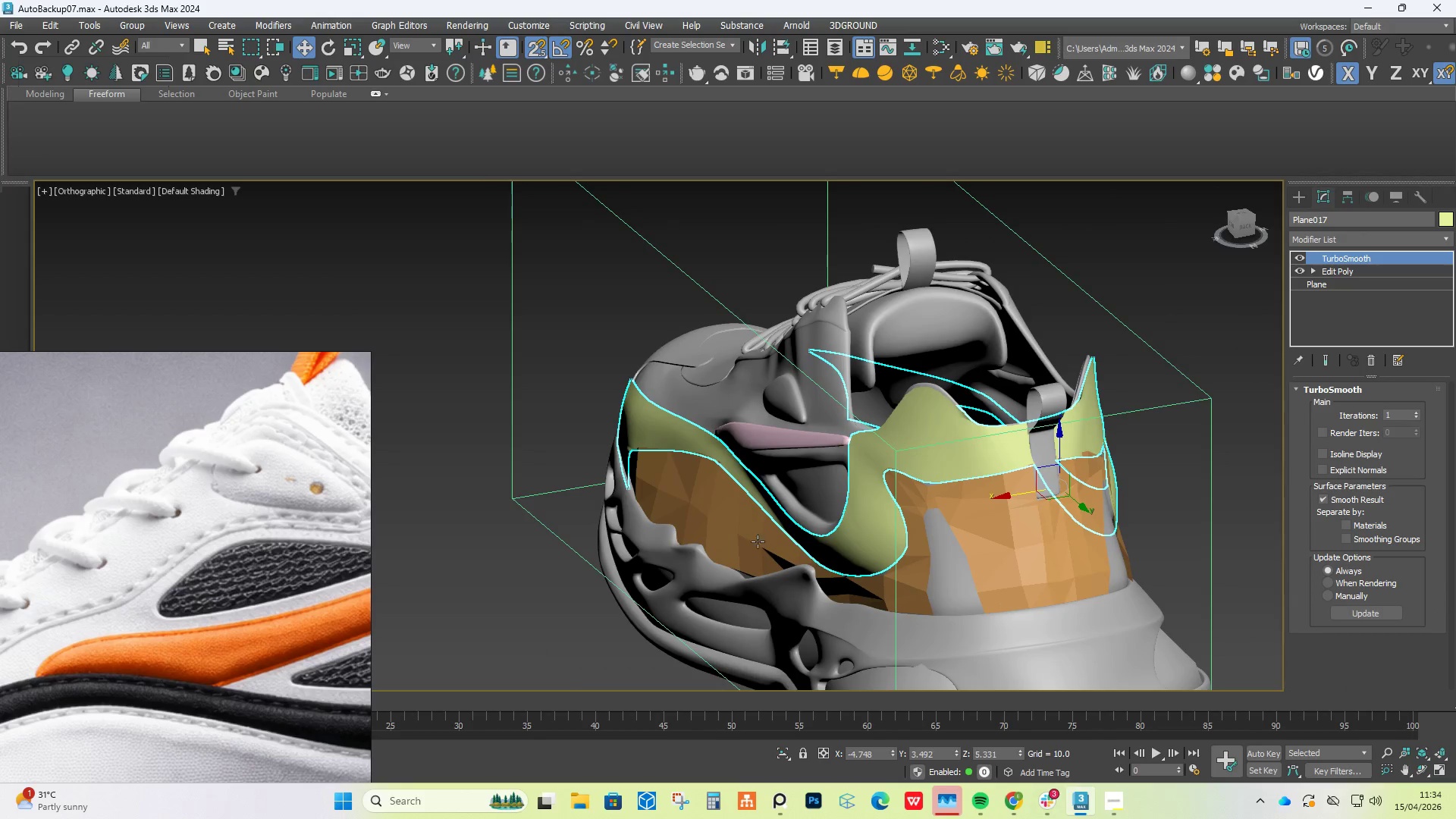 
hold_key(key=AltLeft, duration=1.5)
 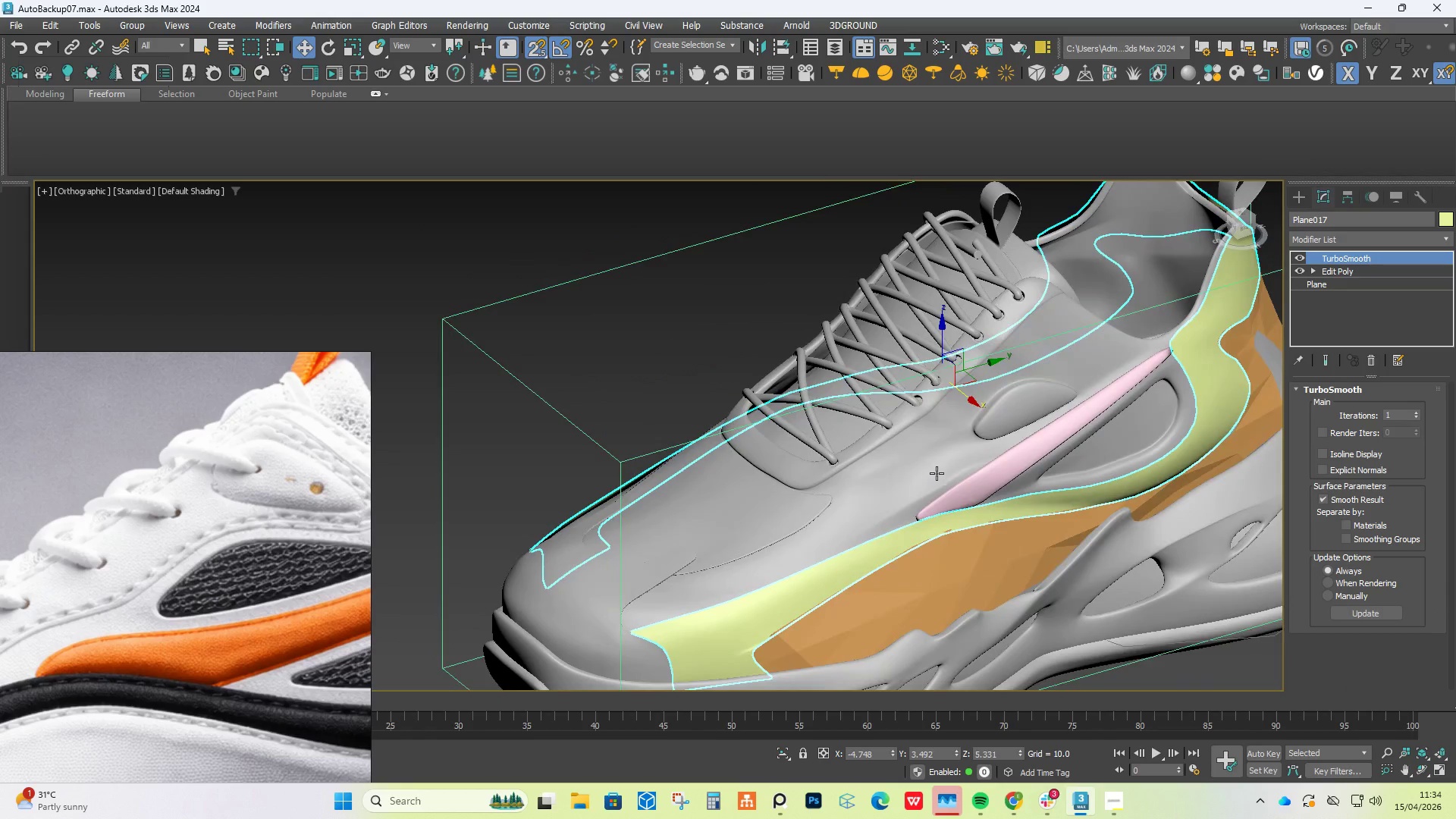 
hold_key(key=AltLeft, duration=1.28)
 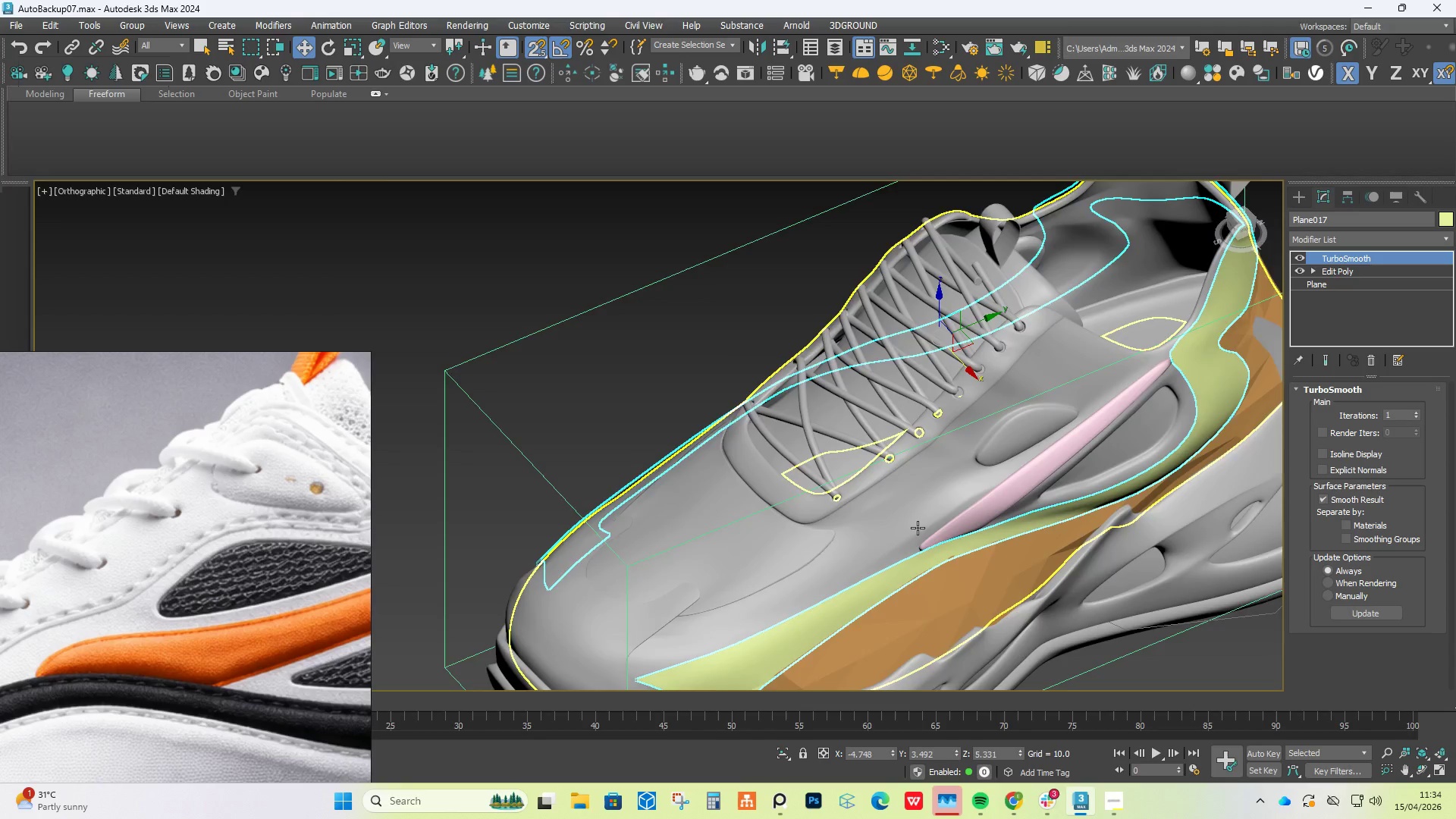 
hold_key(key=AltLeft, duration=0.88)
 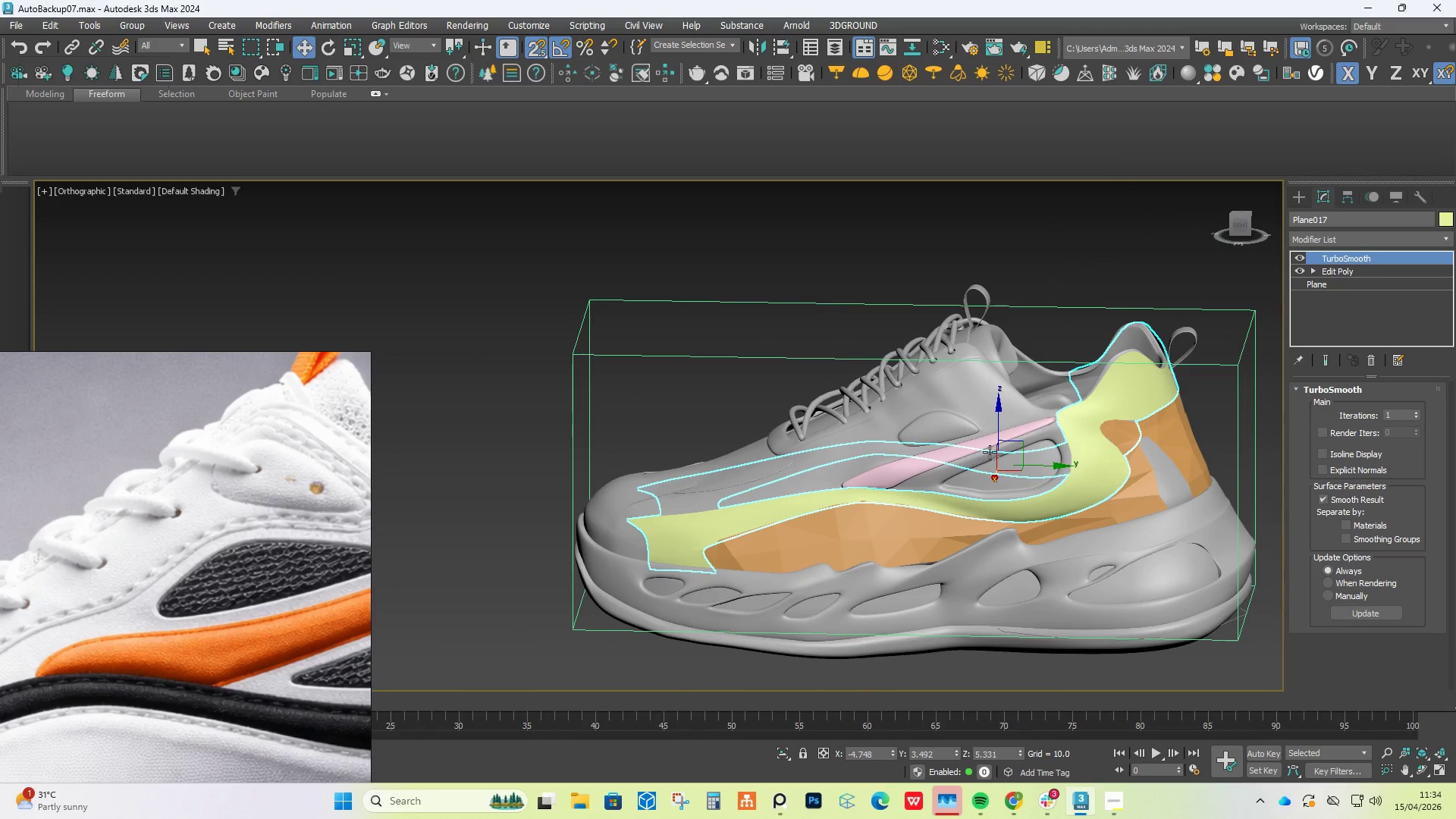 
scroll: coordinate [918, 528], scroll_direction: down, amount: 1.0
 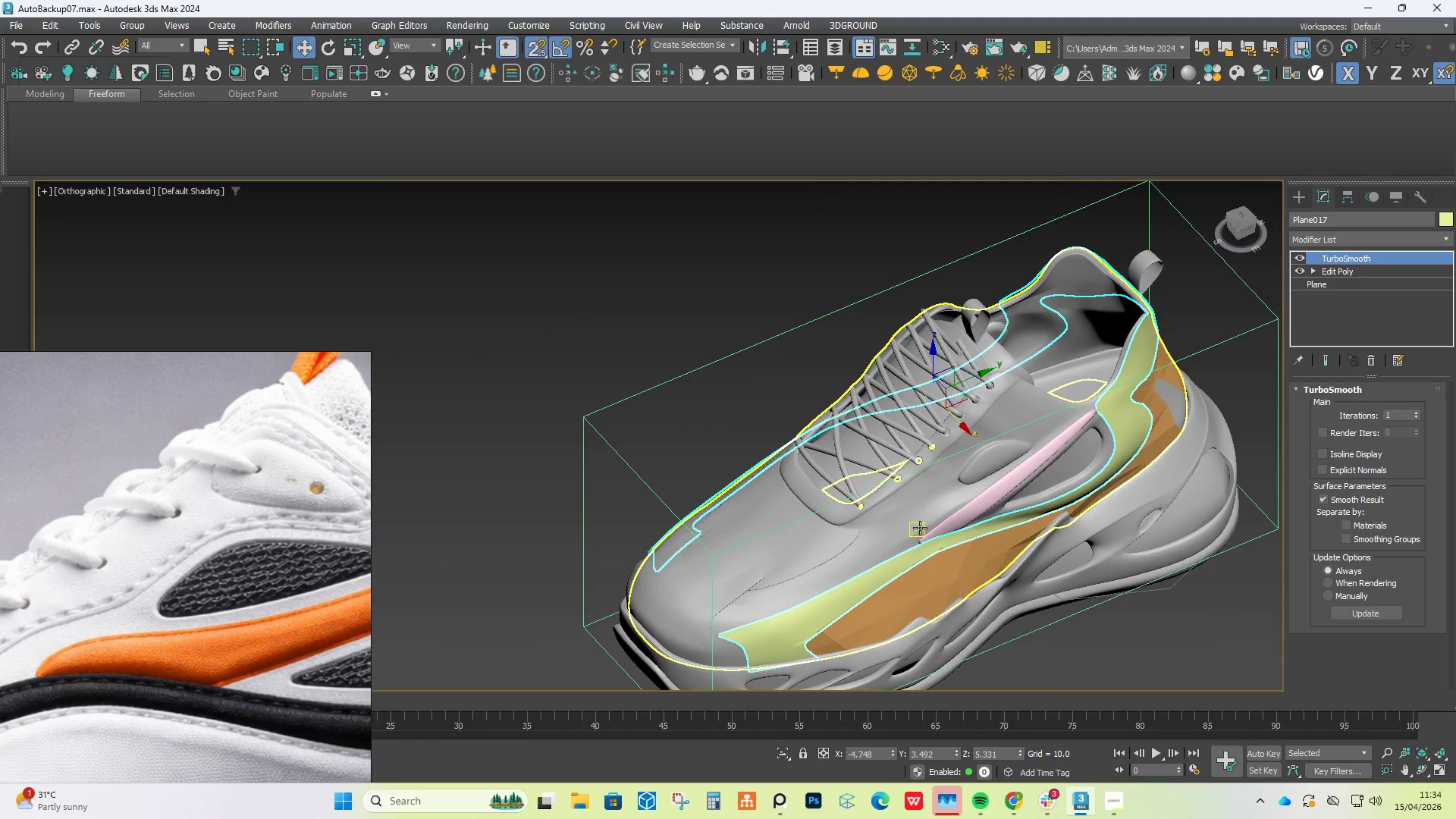 
scroll: coordinate [990, 452], scroll_direction: up, amount: 4.0
 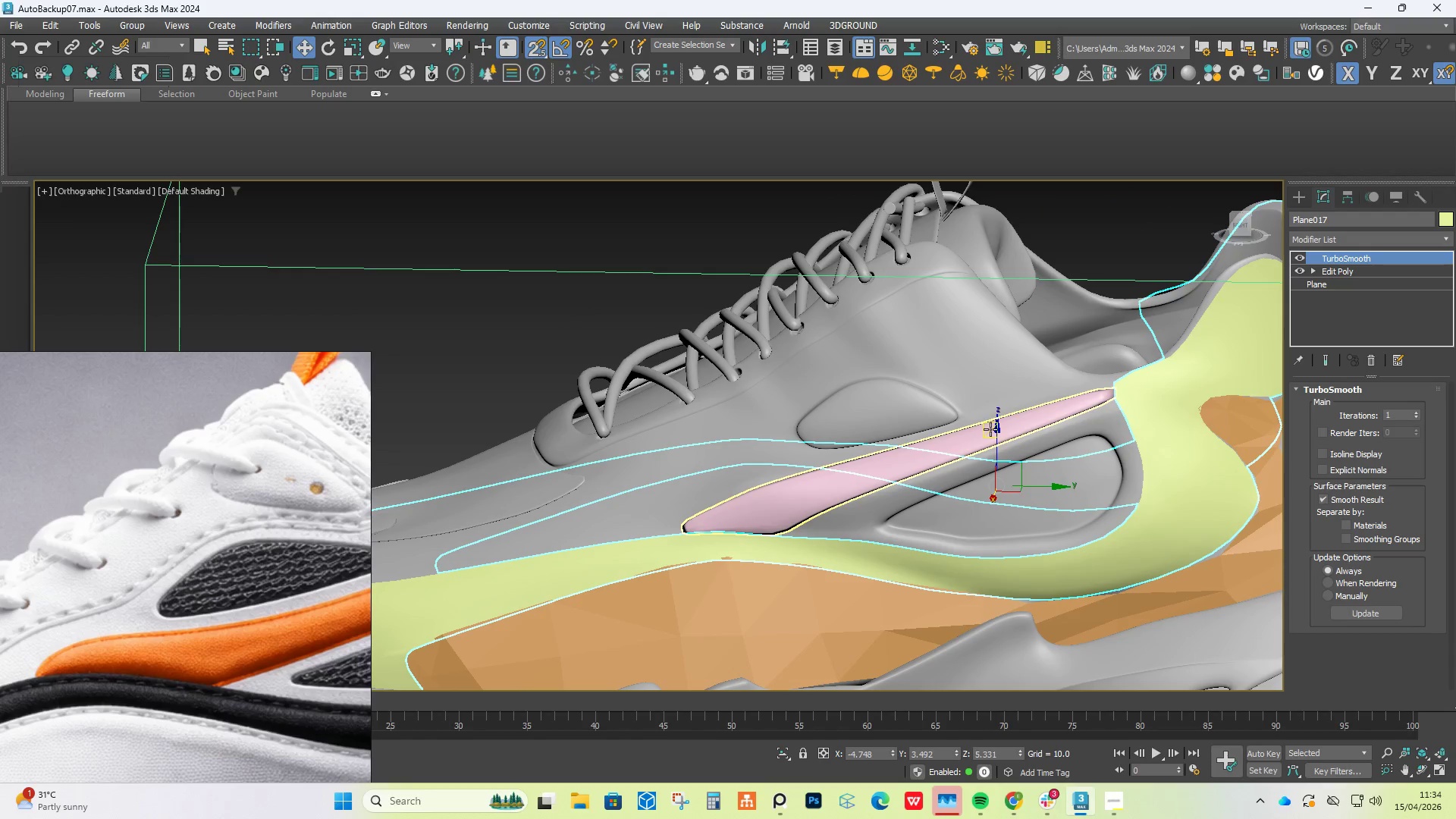 
key(D)
 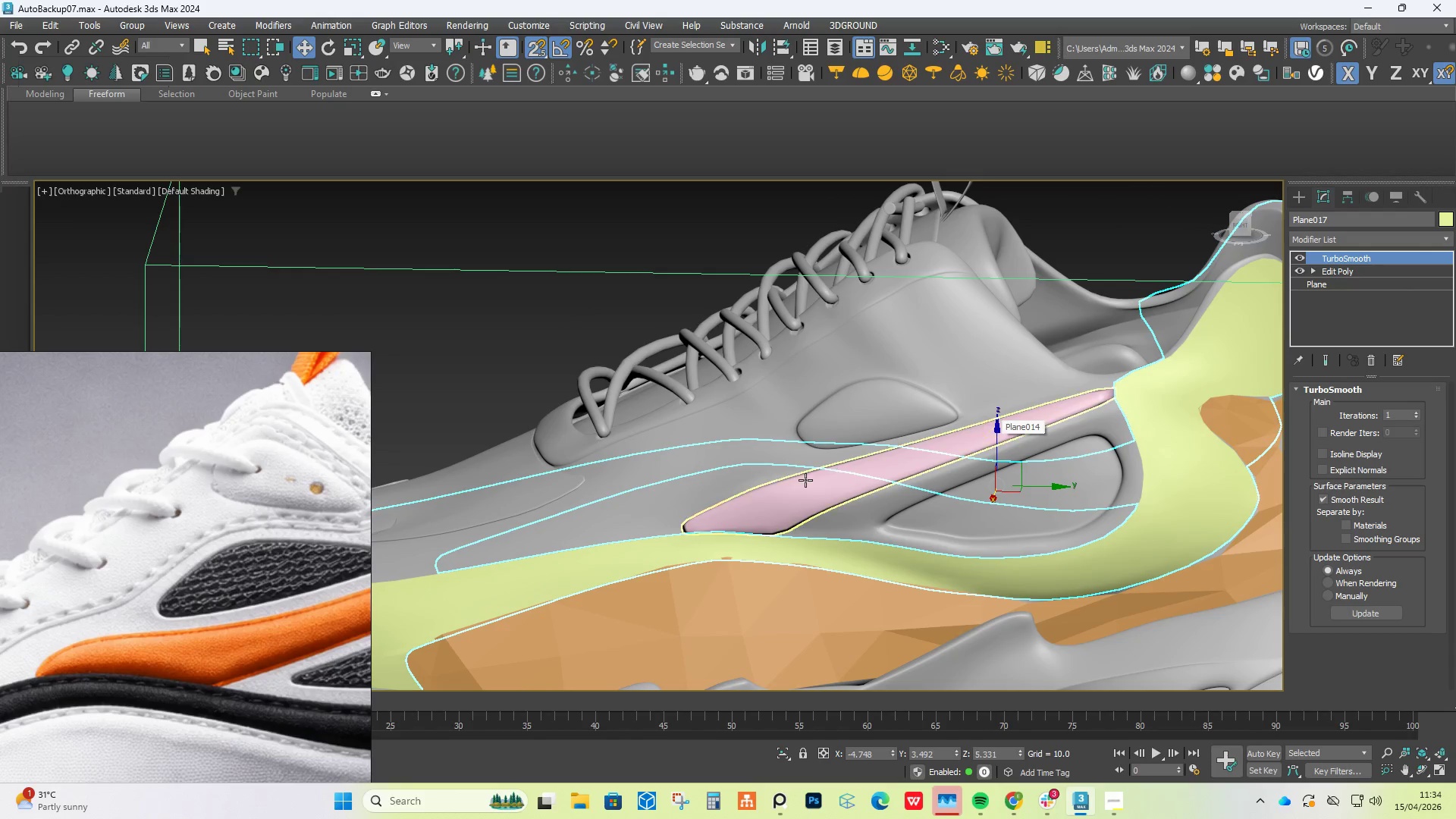 
left_click([803, 496])
 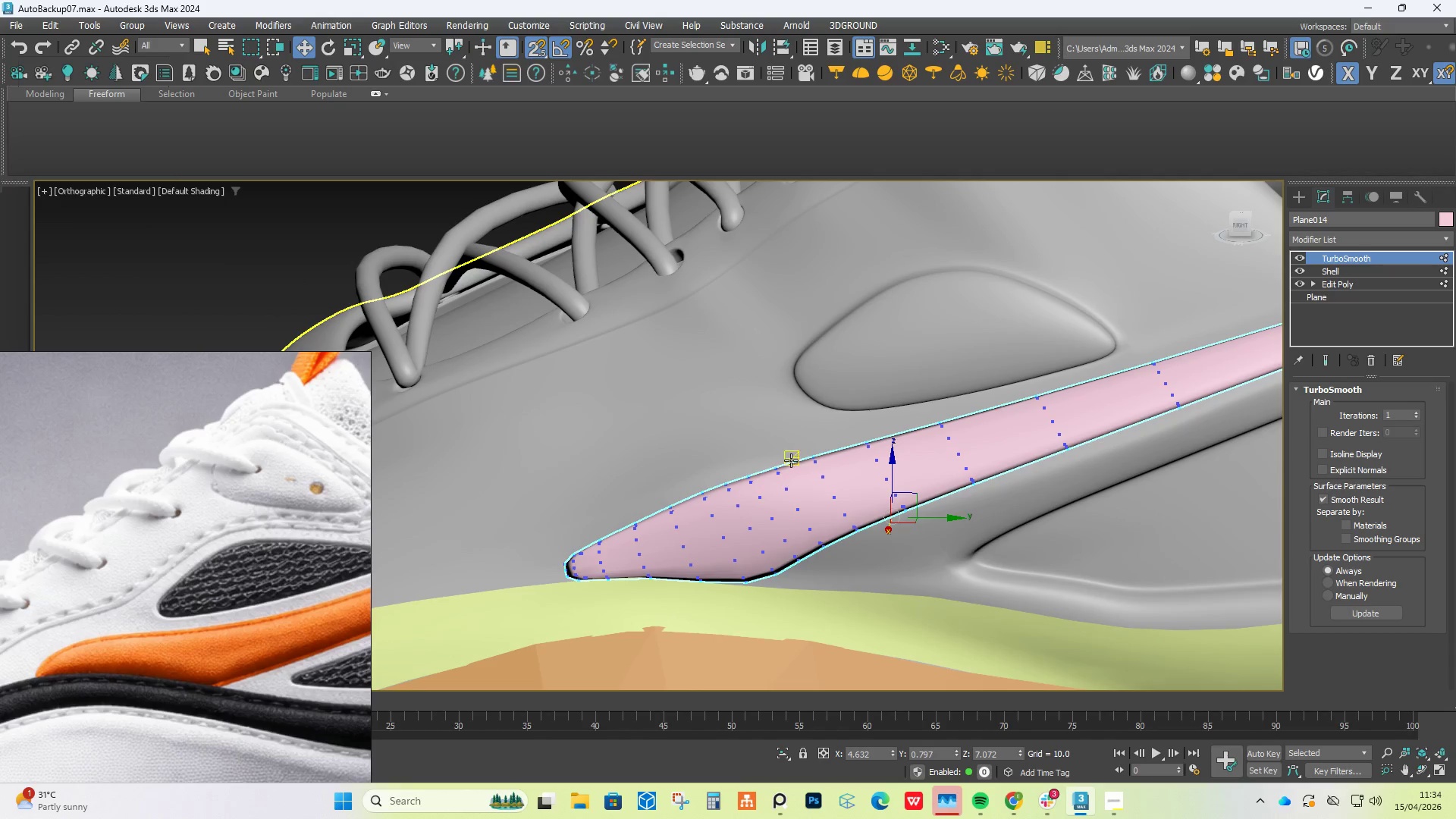 
scroll: coordinate [799, 487], scroll_direction: up, amount: 3.0
 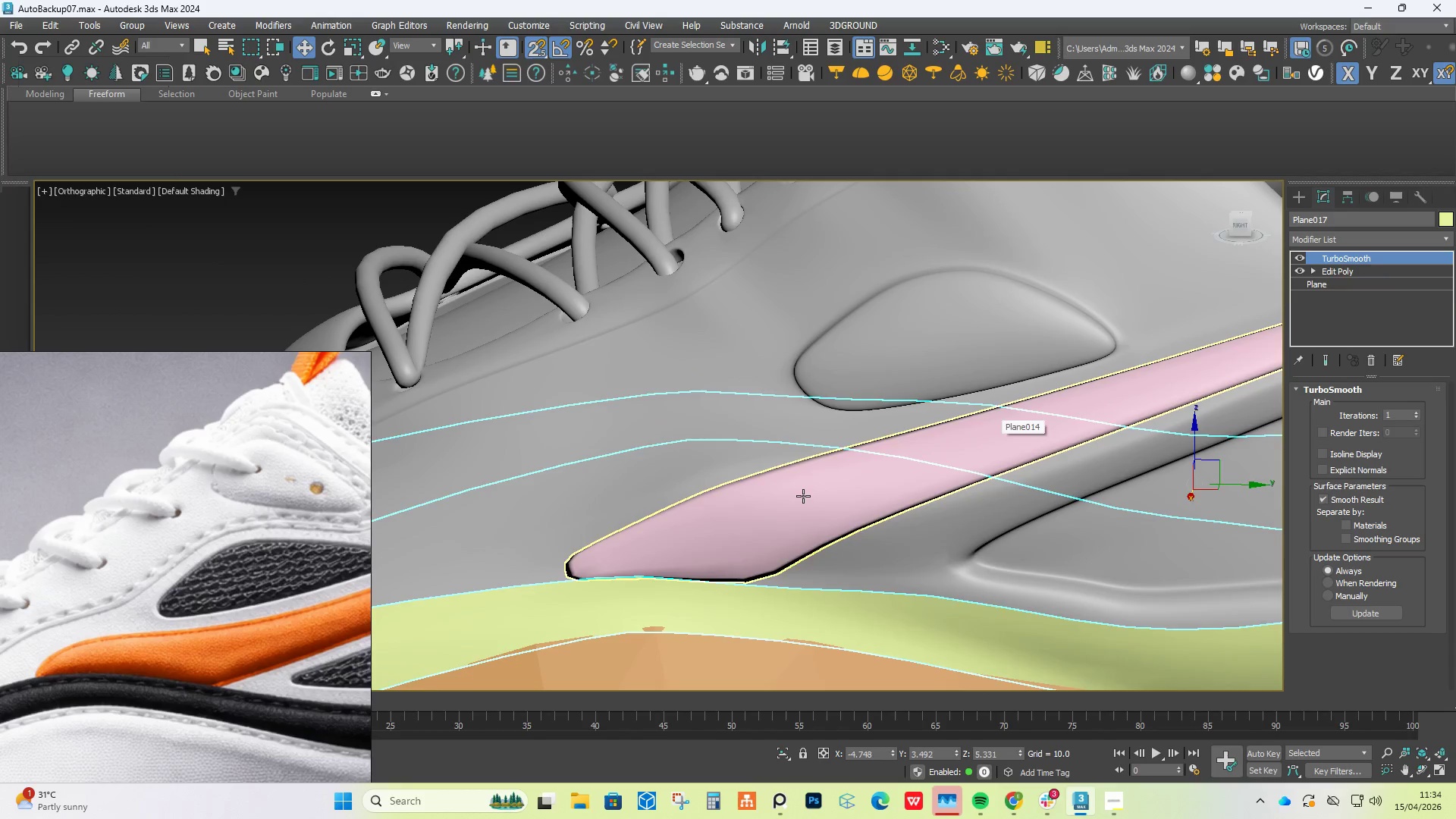 
key(S)
 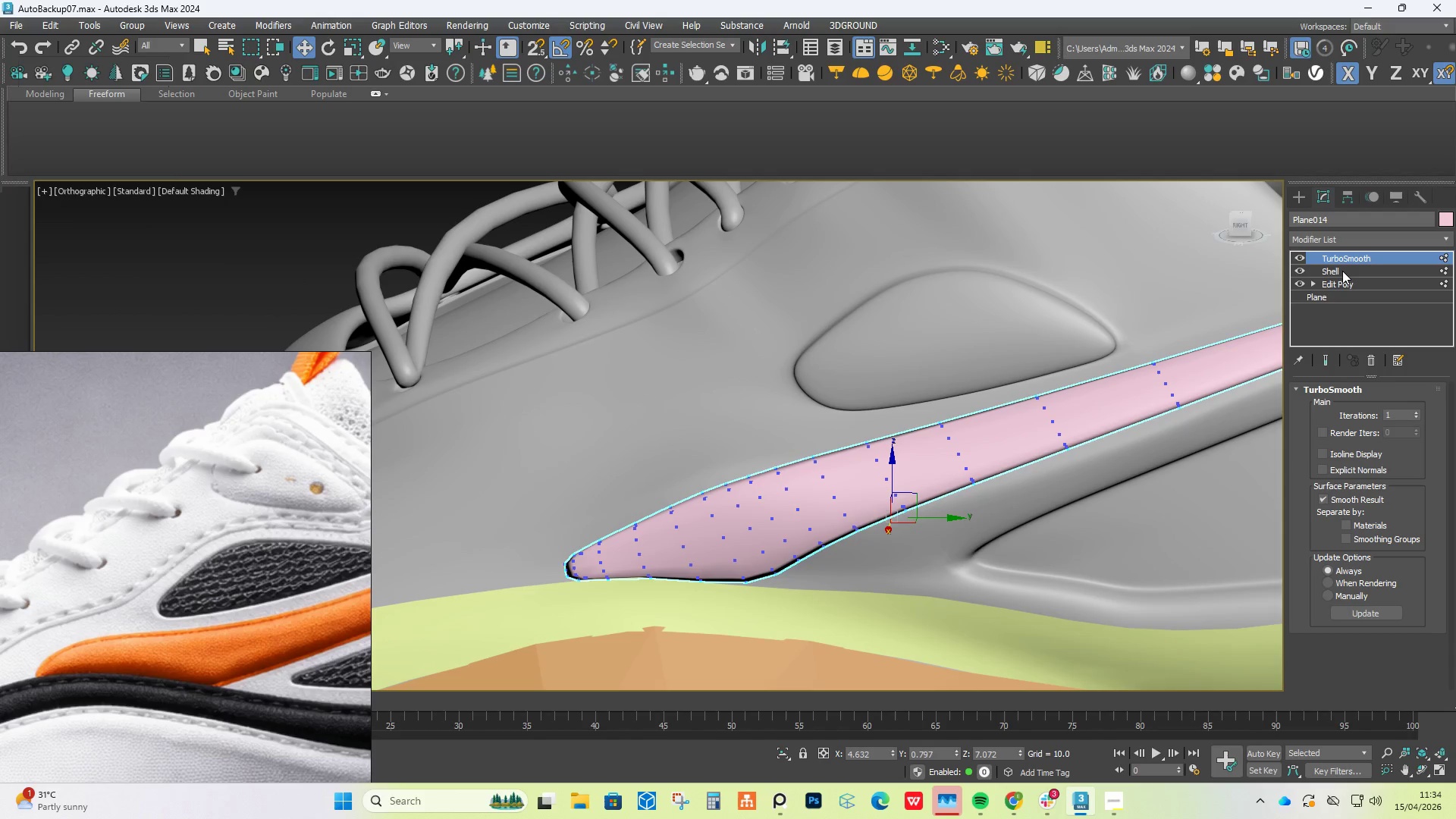 
left_click([1342, 271])
 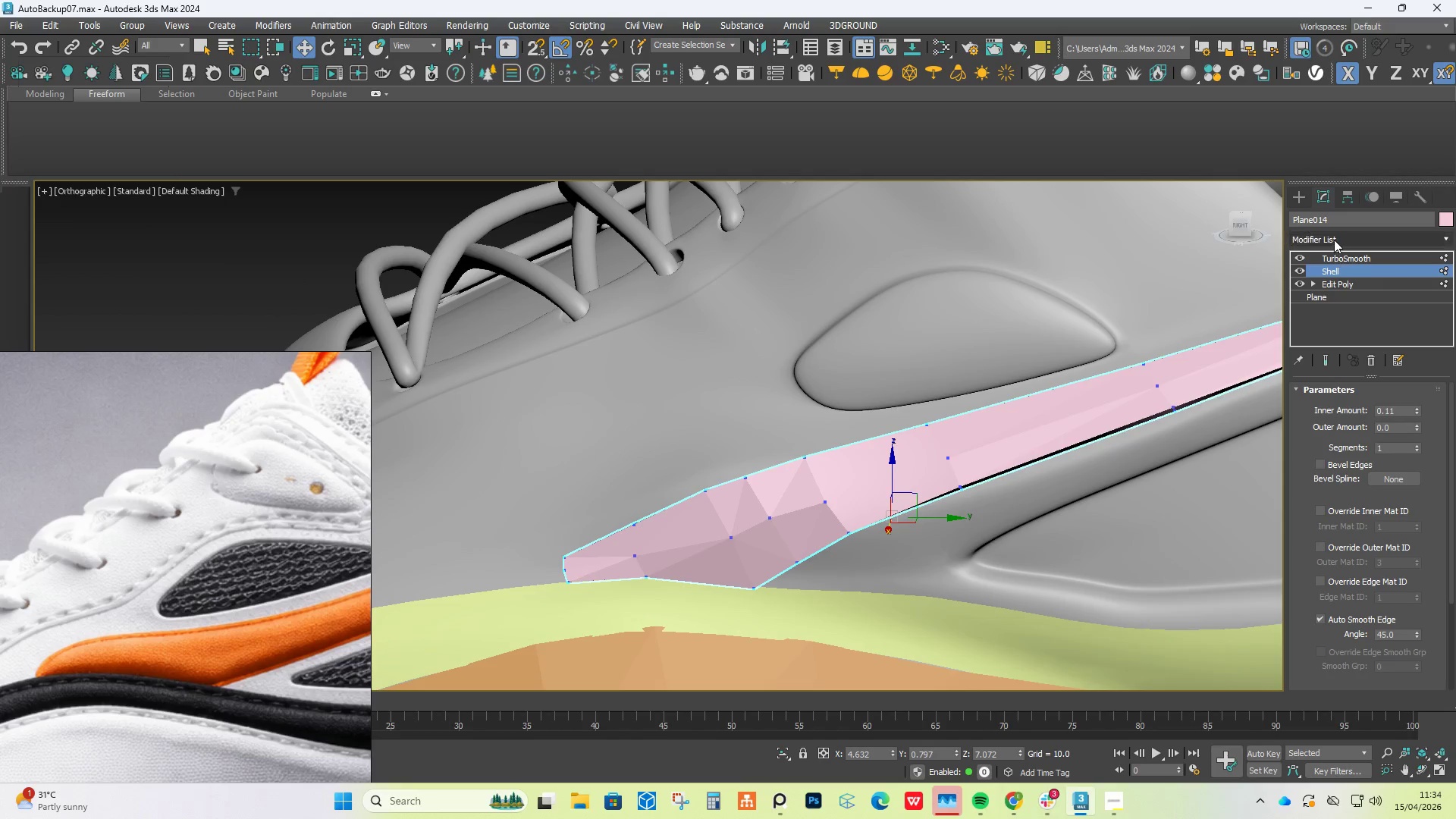 
double_click([1334, 240])
 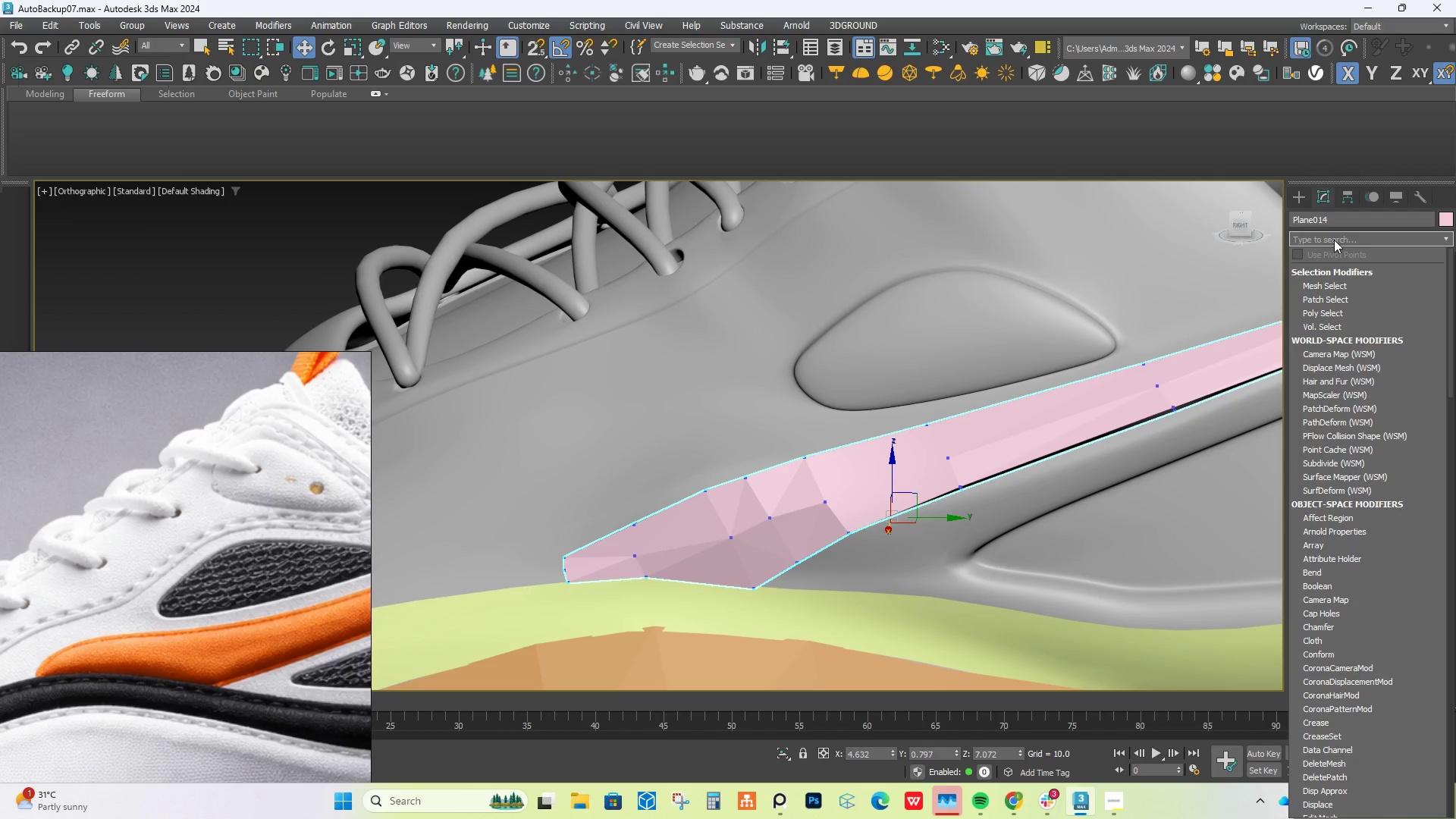 
type(ed)
 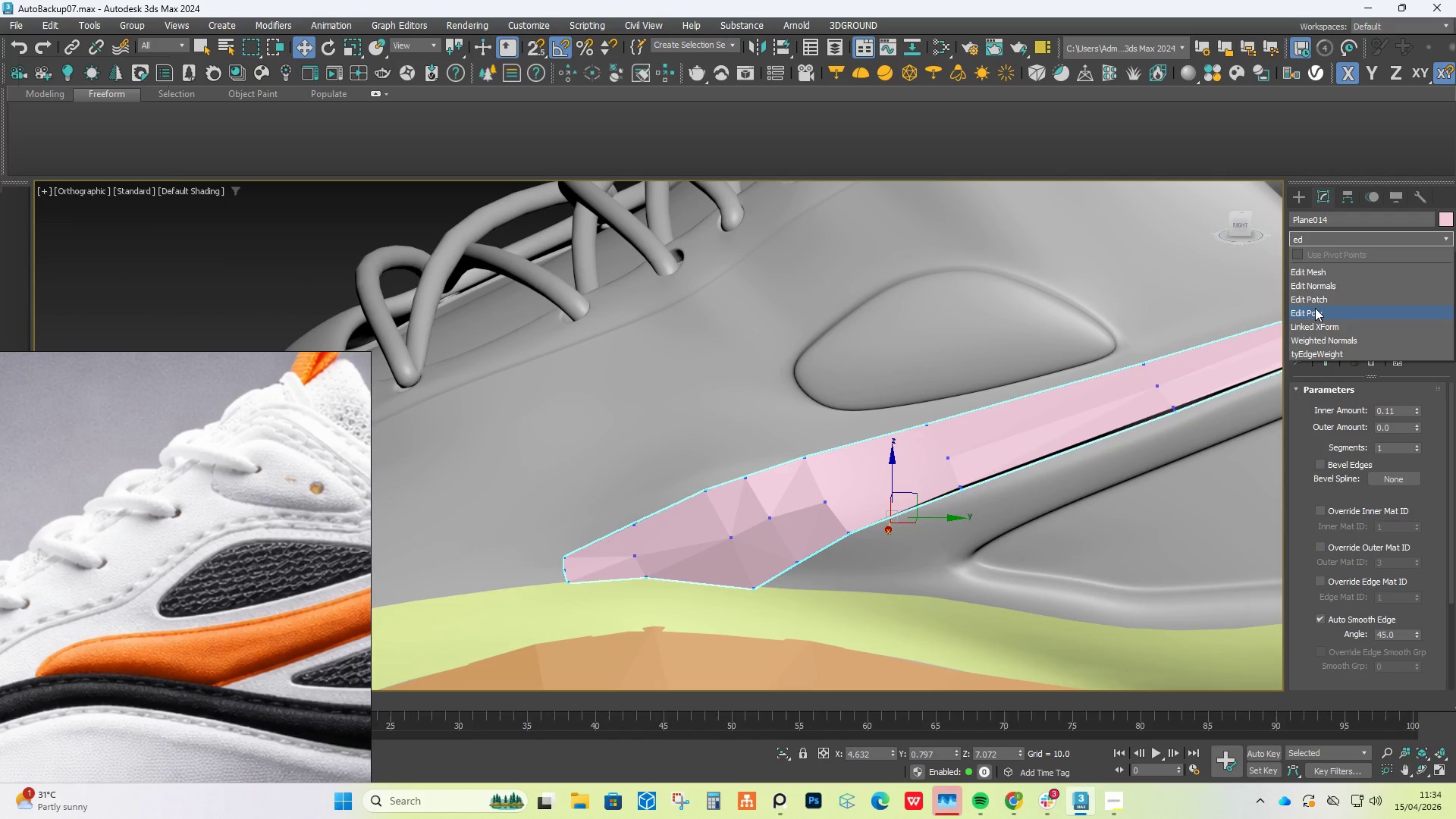 
left_click([1315, 318])
 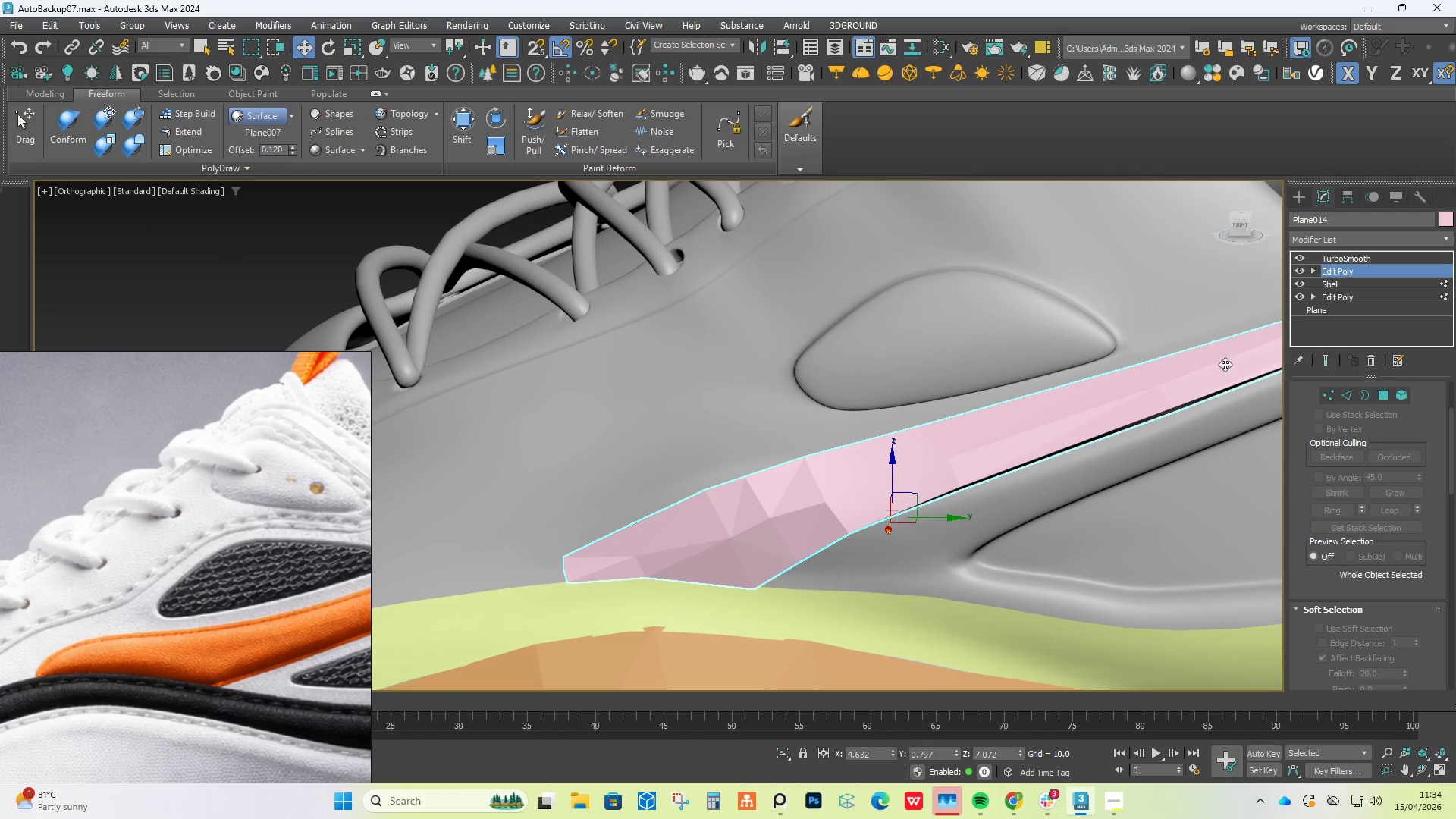 
hold_key(key=AltLeft, duration=1.03)
 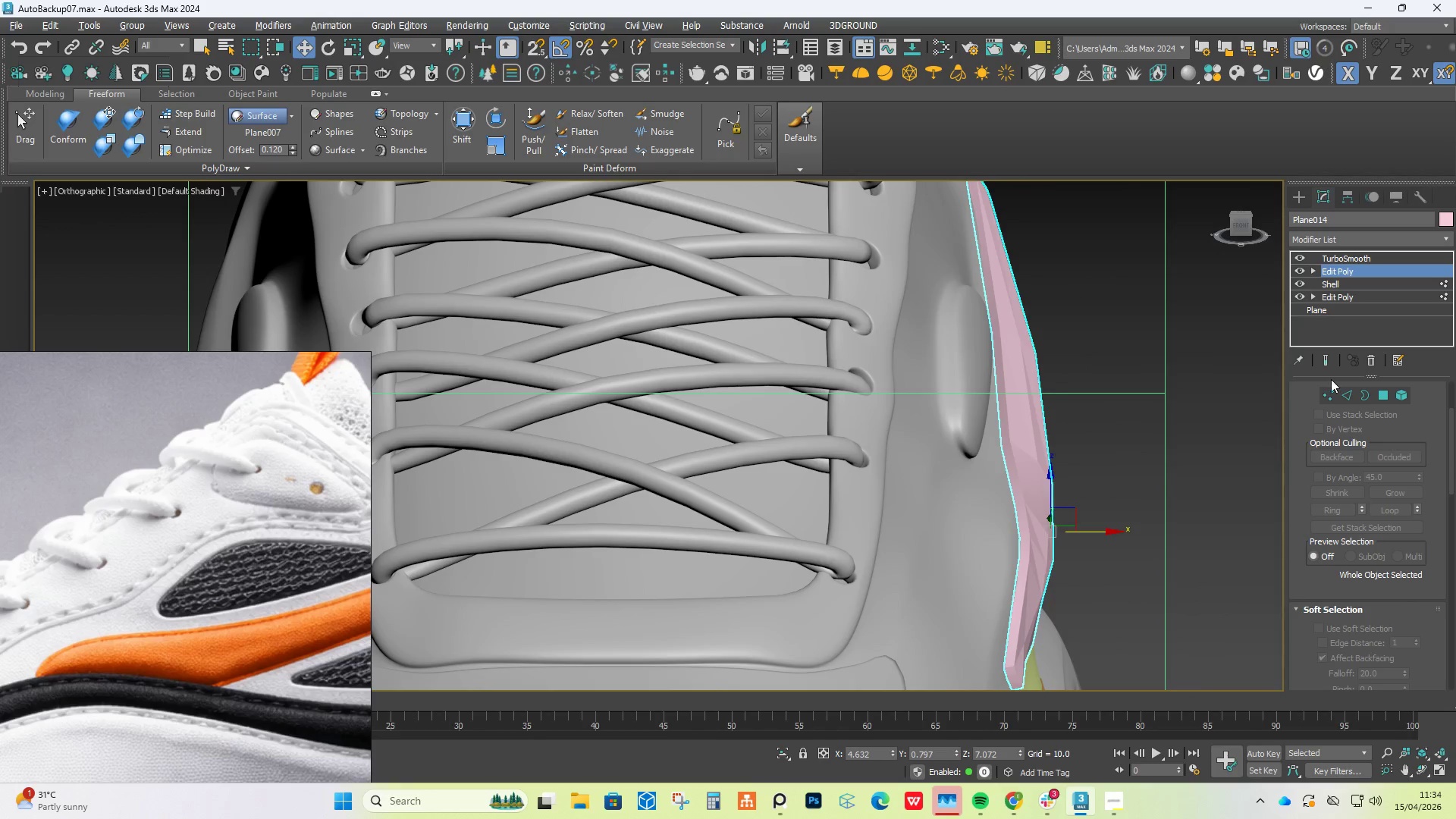 
mouse_move([1360, 396])
 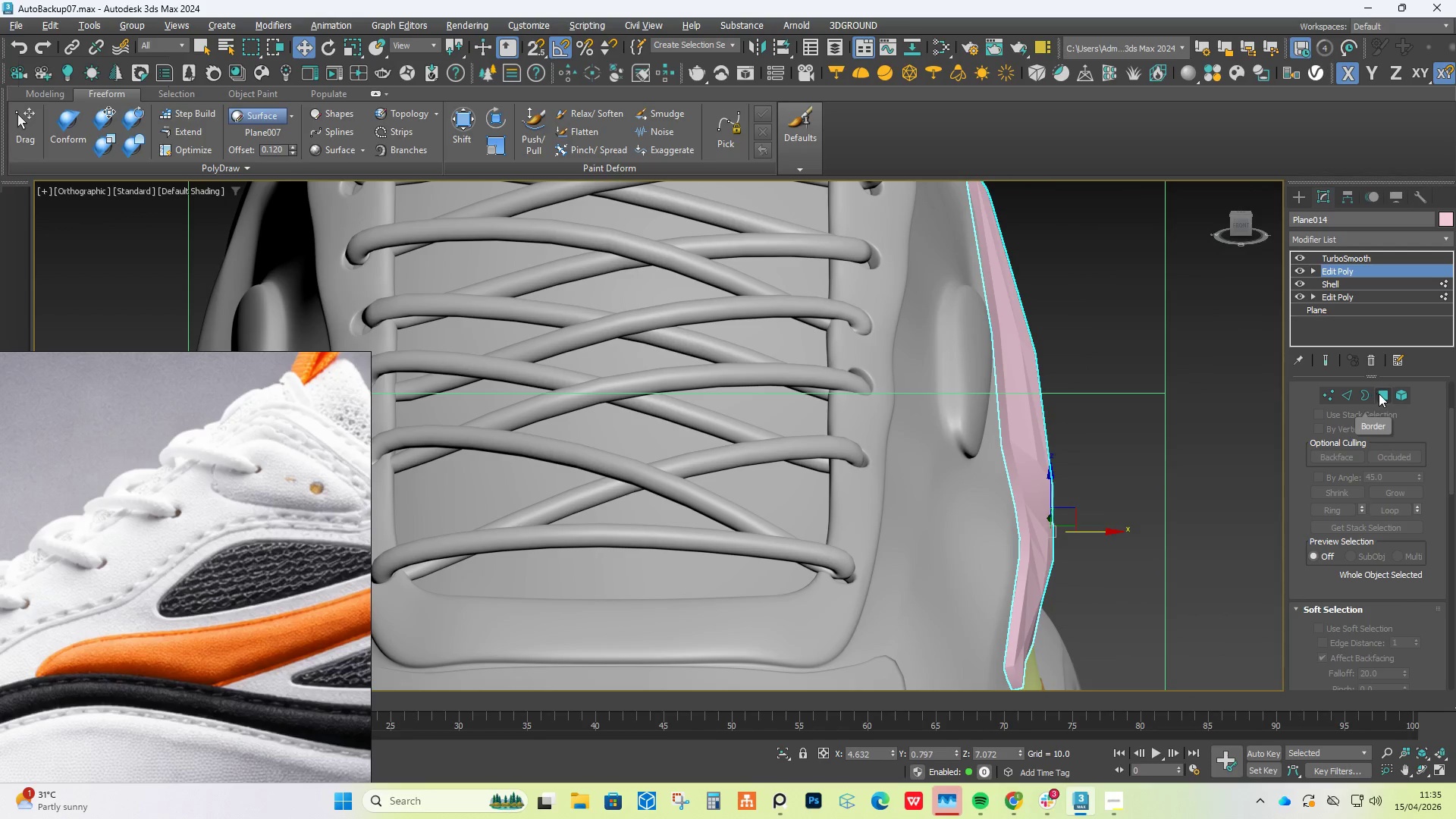 
left_click([1381, 394])
 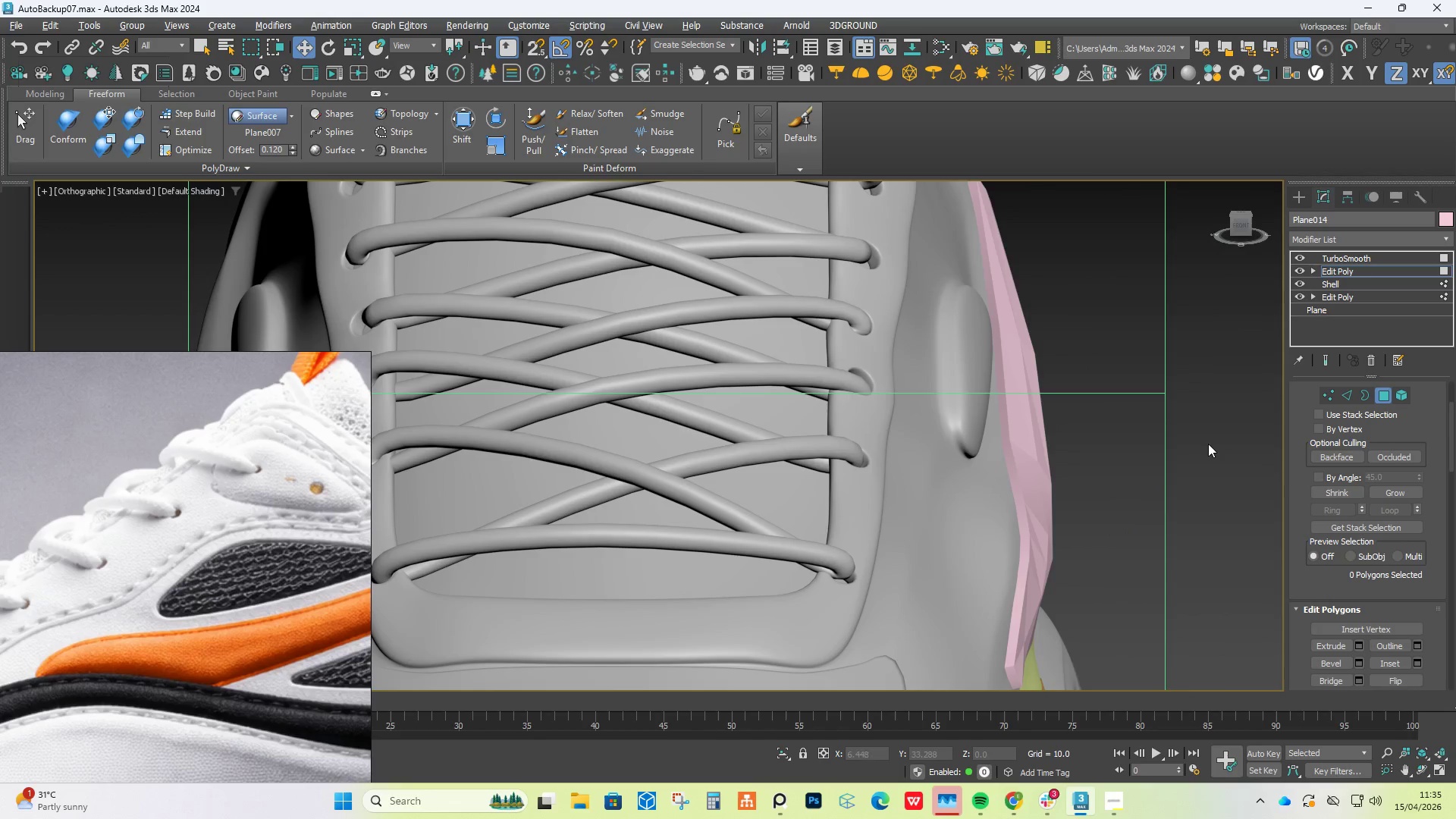 
hold_key(key=AltLeft, duration=0.56)
 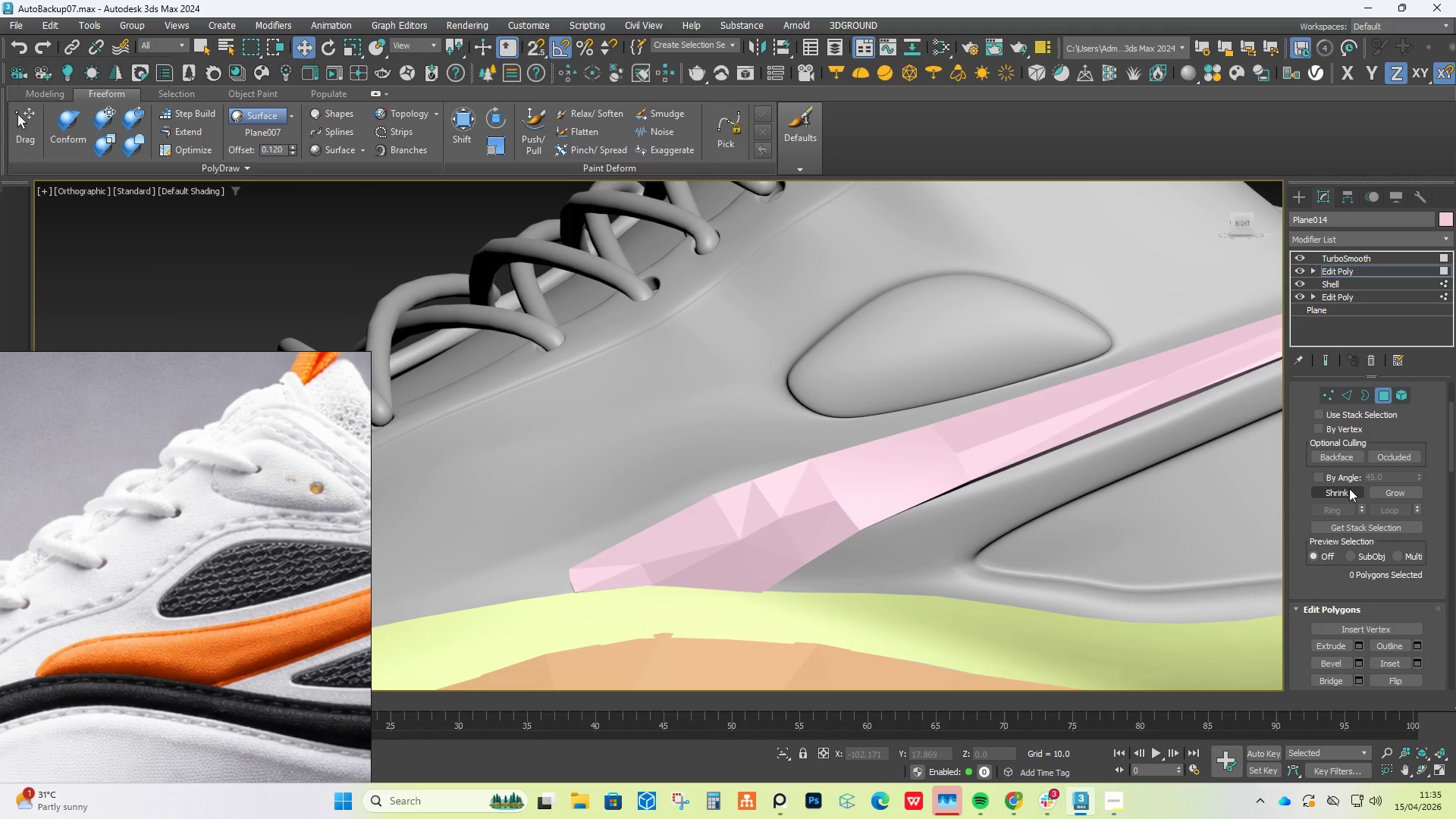 
left_click([1325, 476])
 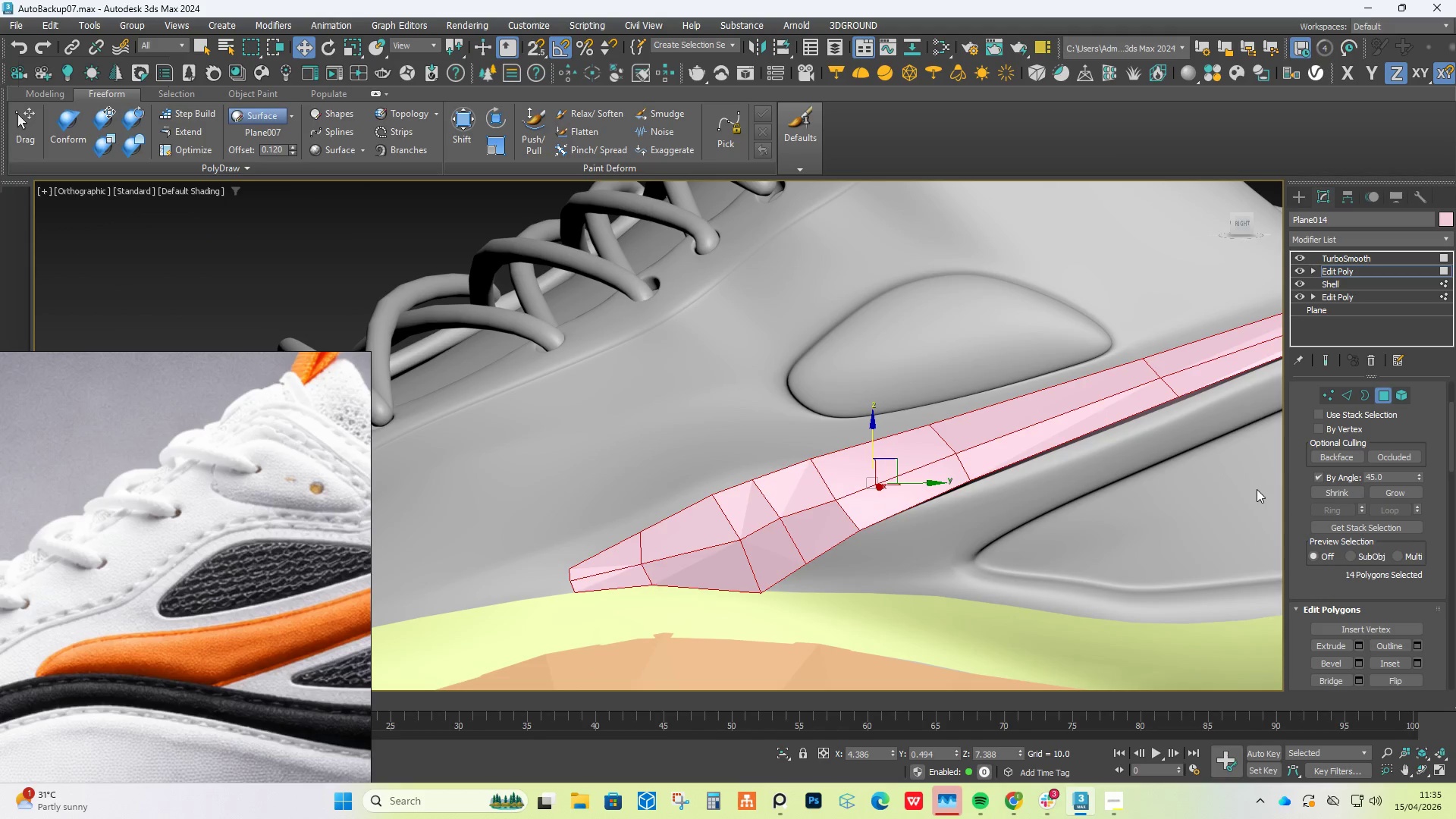 
hold_key(key=AltLeft, duration=0.86)
 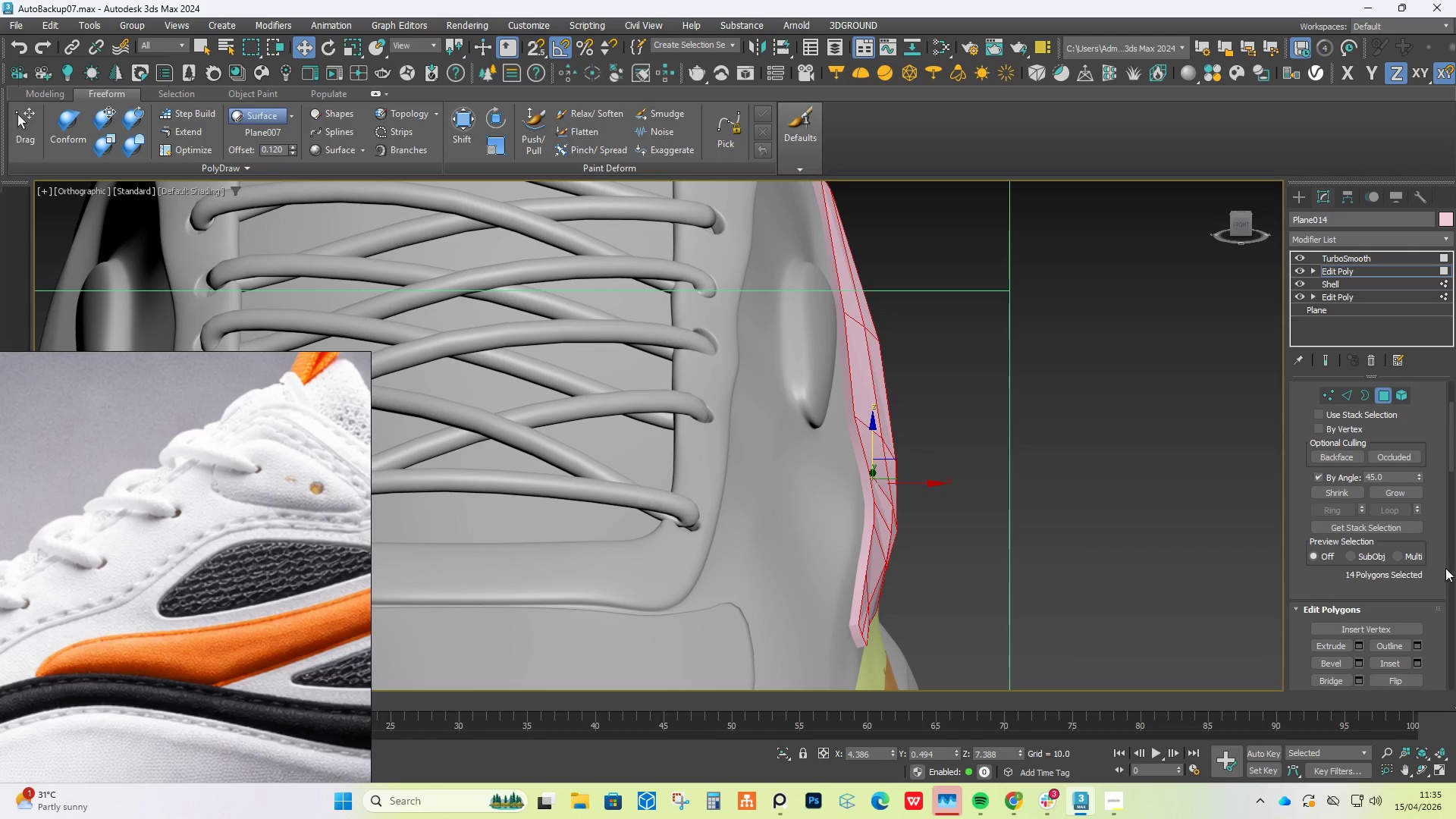 
hold_key(key=AltLeft, duration=3.28)
scroll: coordinate [1374, 543], scroll_direction: down, amount: 8.0
 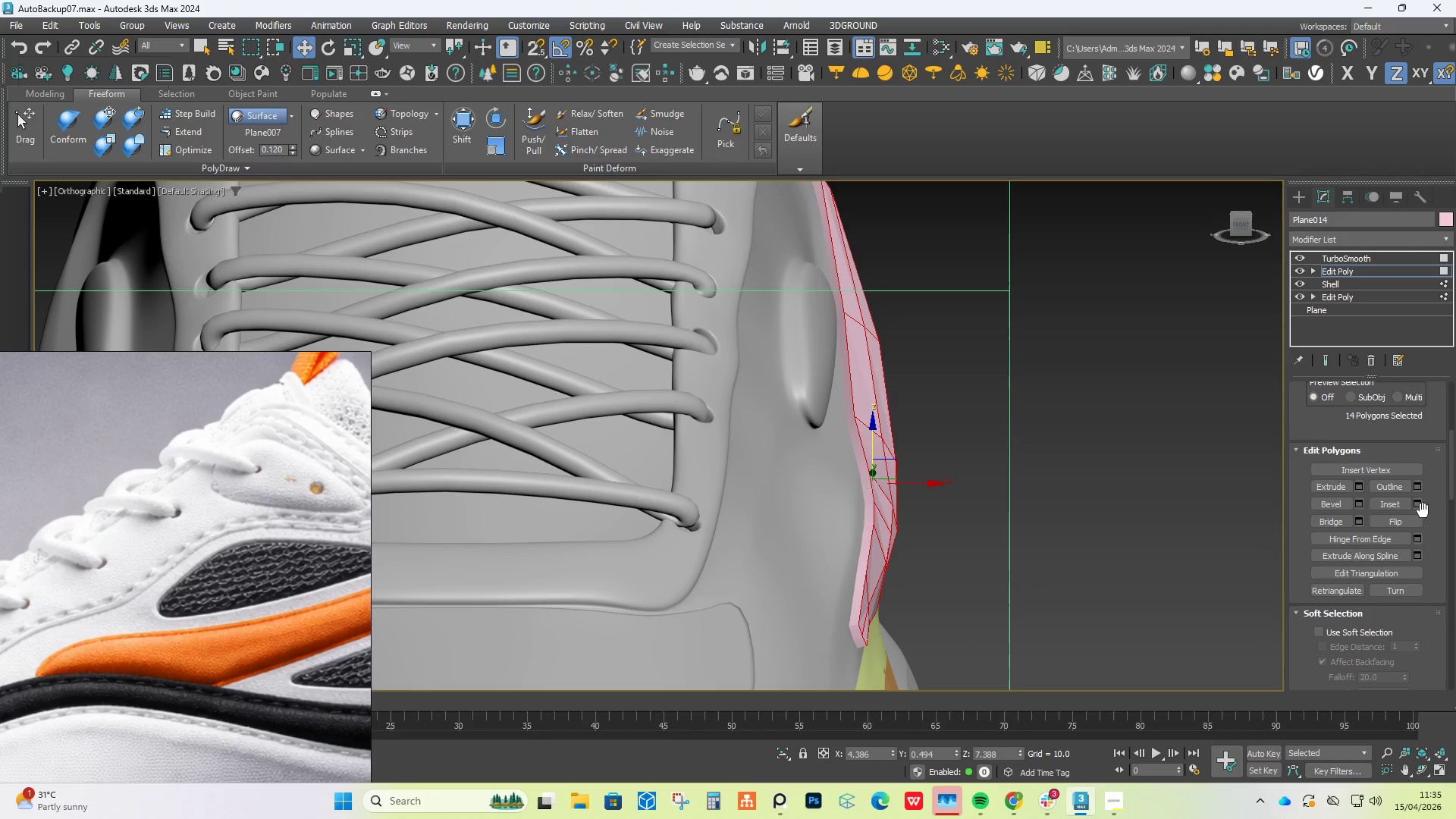 
left_click([1419, 504])
 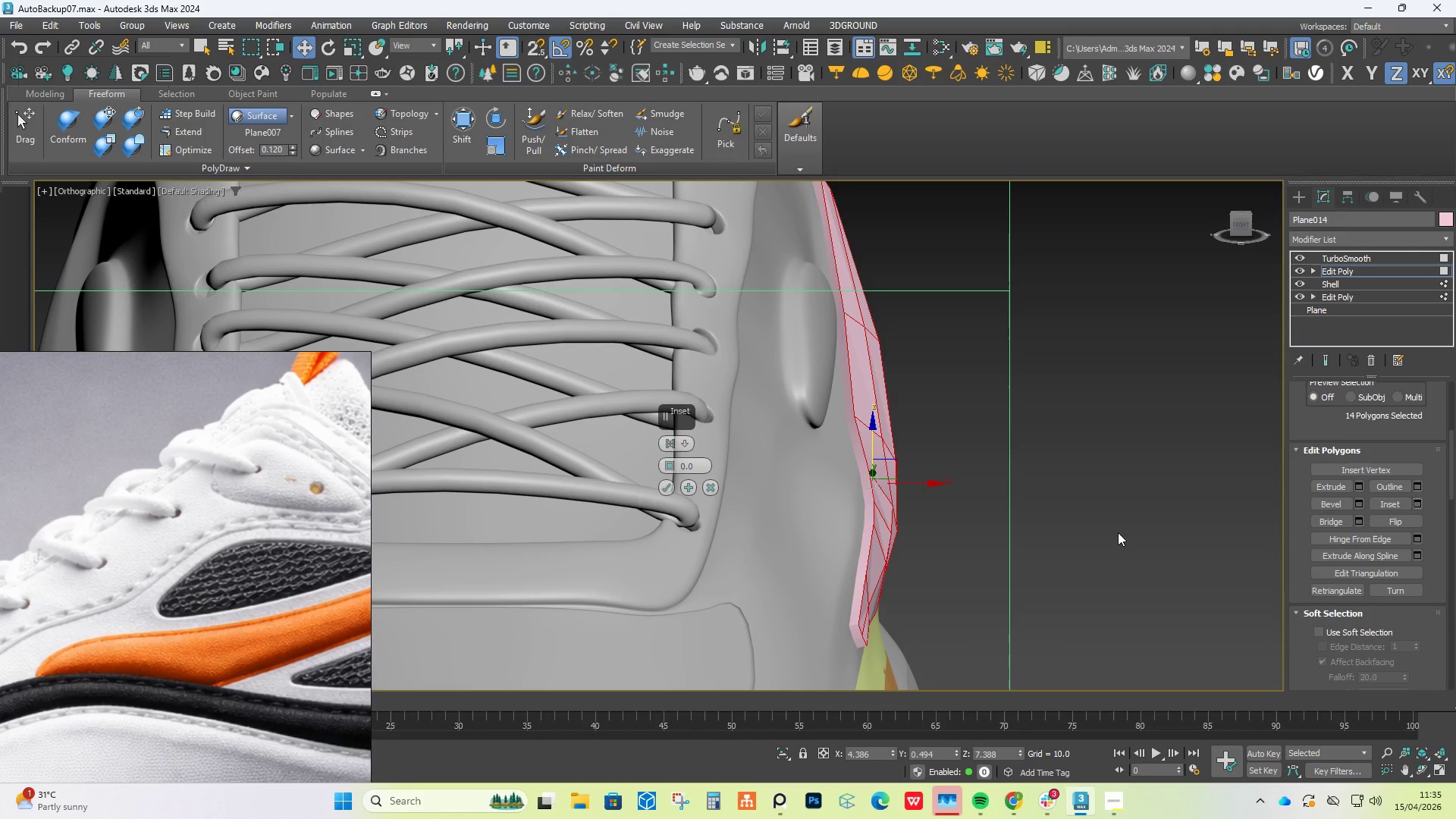 
hold_key(key=AltLeft, duration=0.39)
scroll: coordinate [955, 541], scroll_direction: down, amount: 1.0
 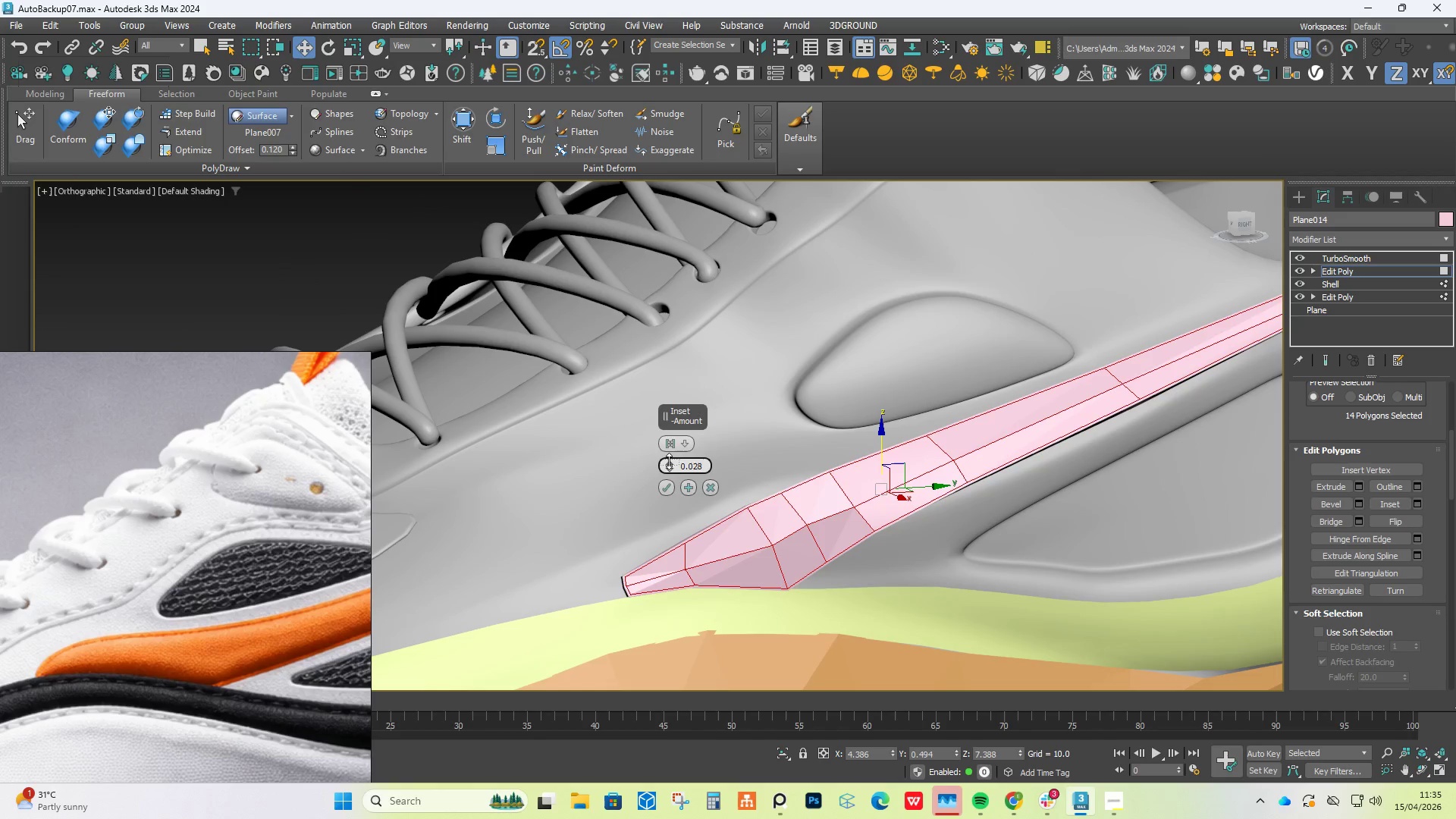 
hold_key(key=AltLeft, duration=0.97)
 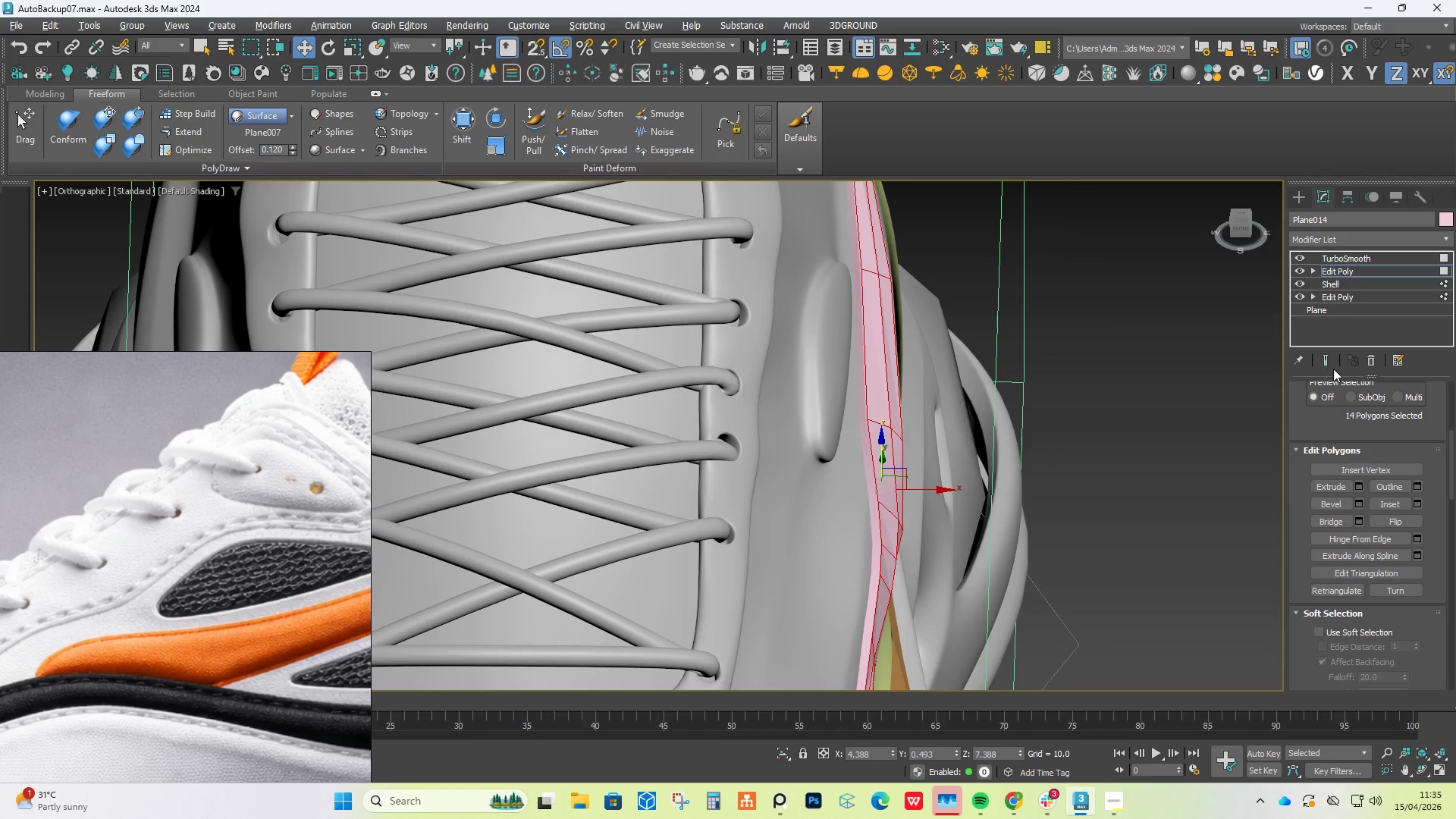 
hold_key(key=AltLeft, duration=1.81)
left_click([1330, 366])
 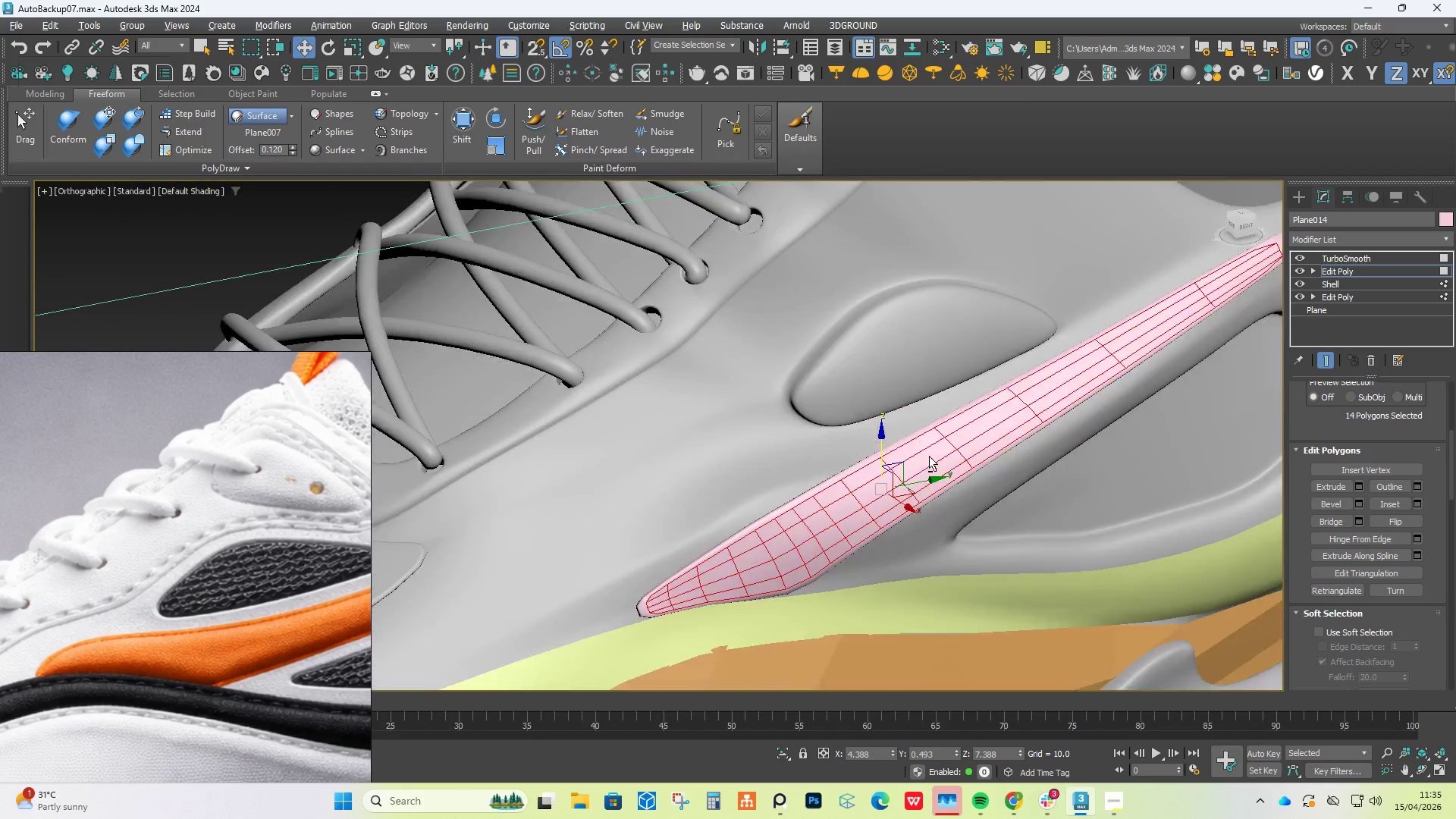 
hold_key(key=AltLeft, duration=0.36)
 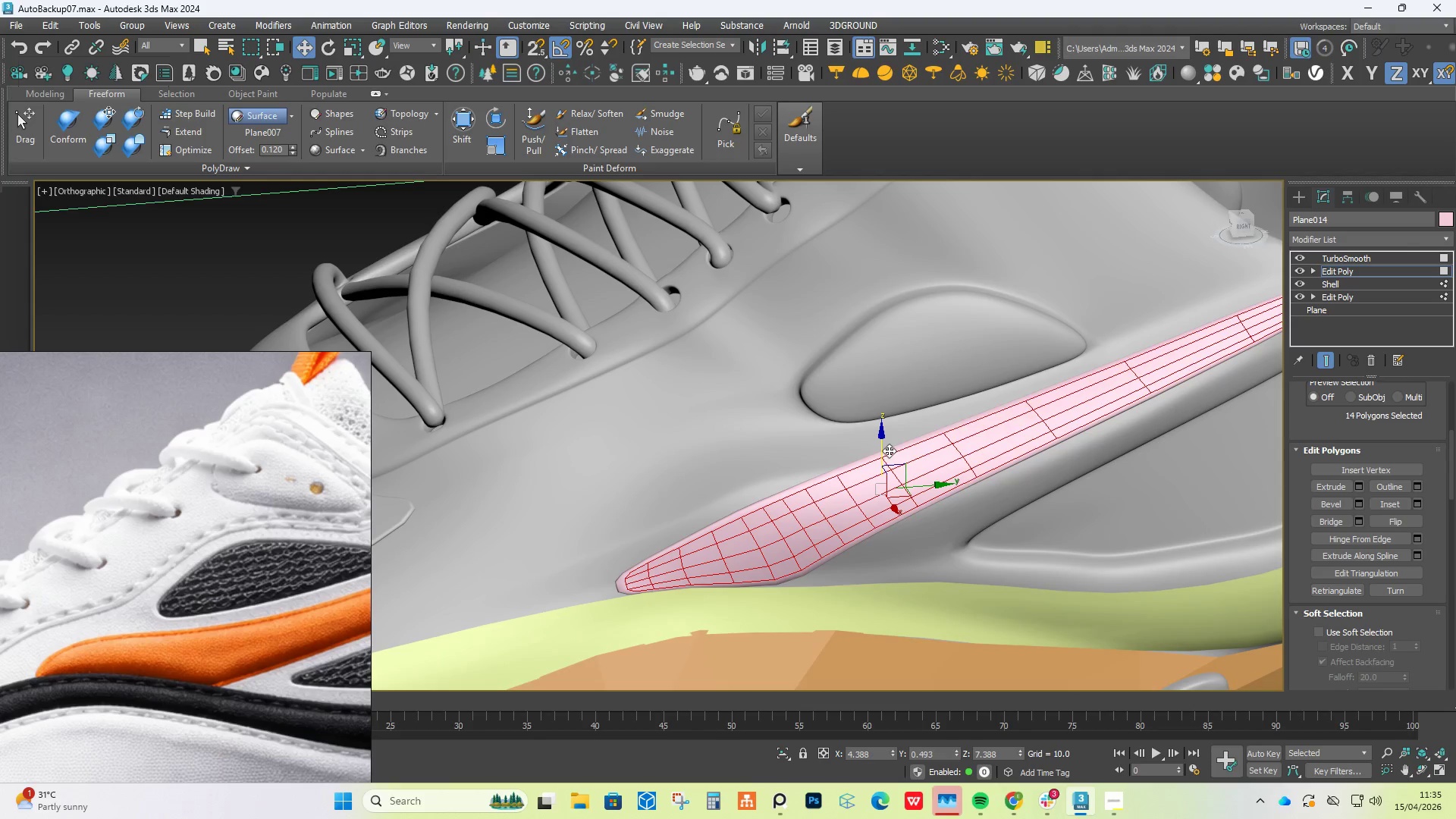 
key(F4)
 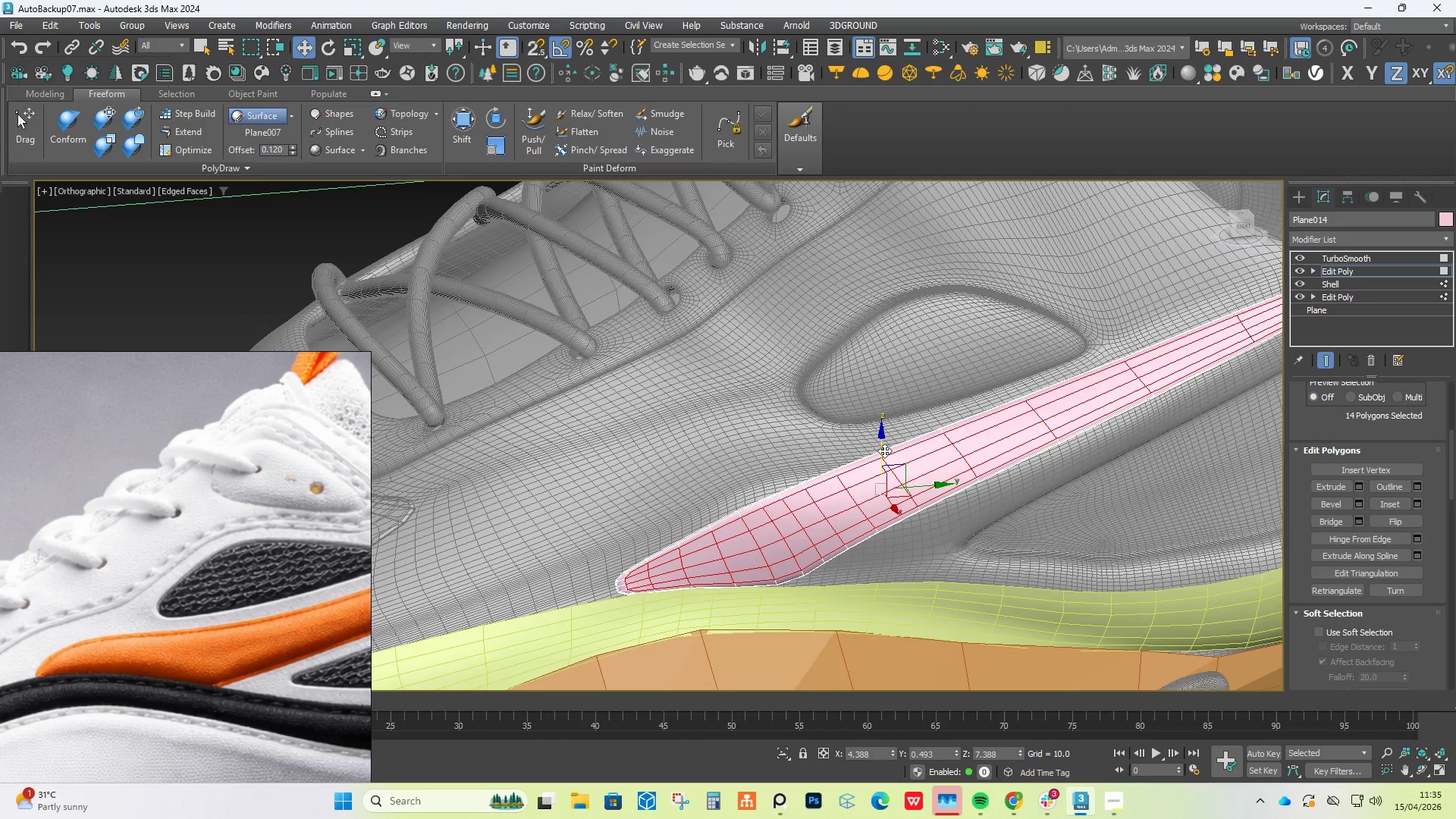 
key(F4)
 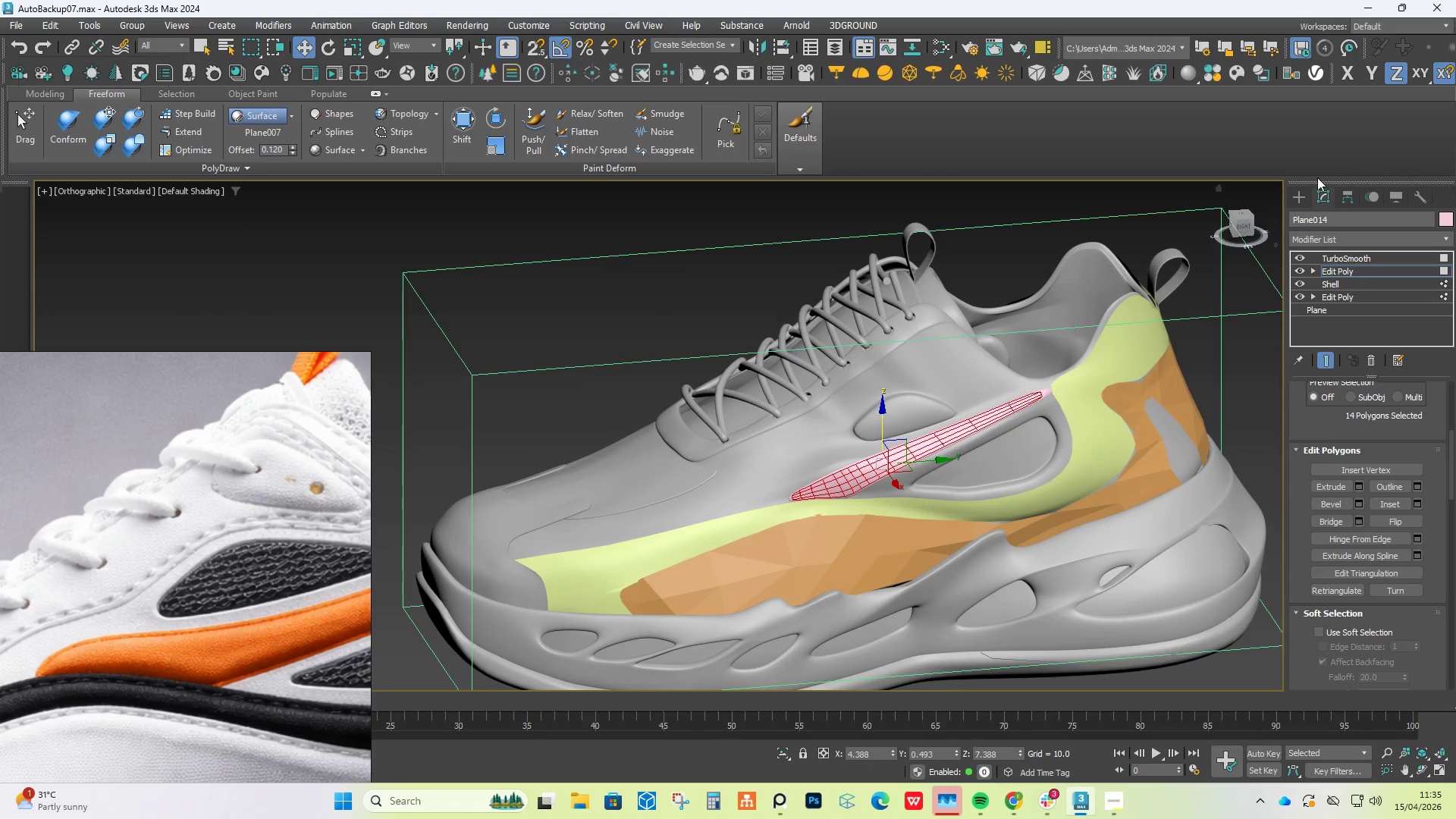 
scroll: coordinate [883, 450], scroll_direction: down, amount: 3.0
 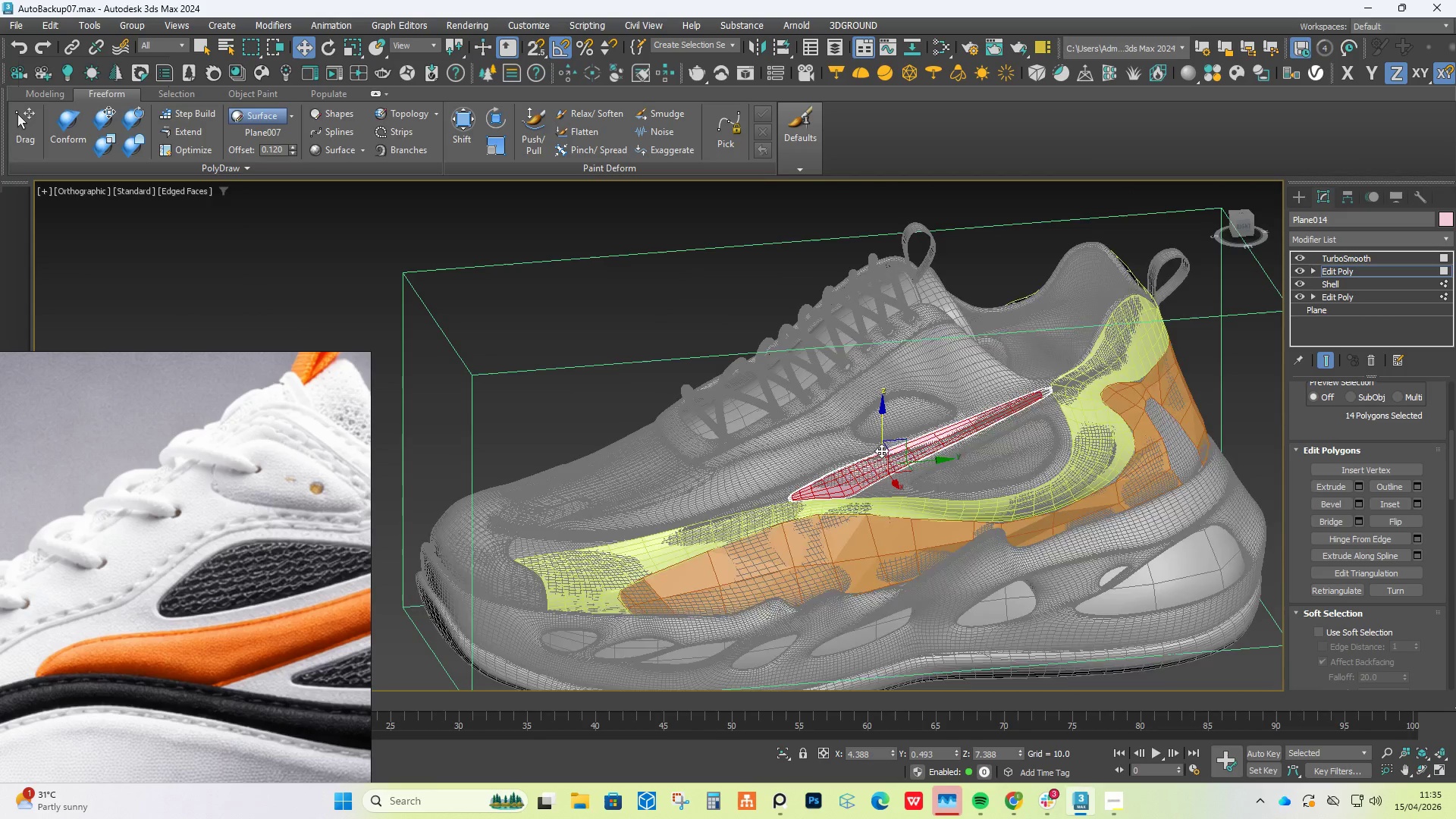 
left_click([1298, 193])
 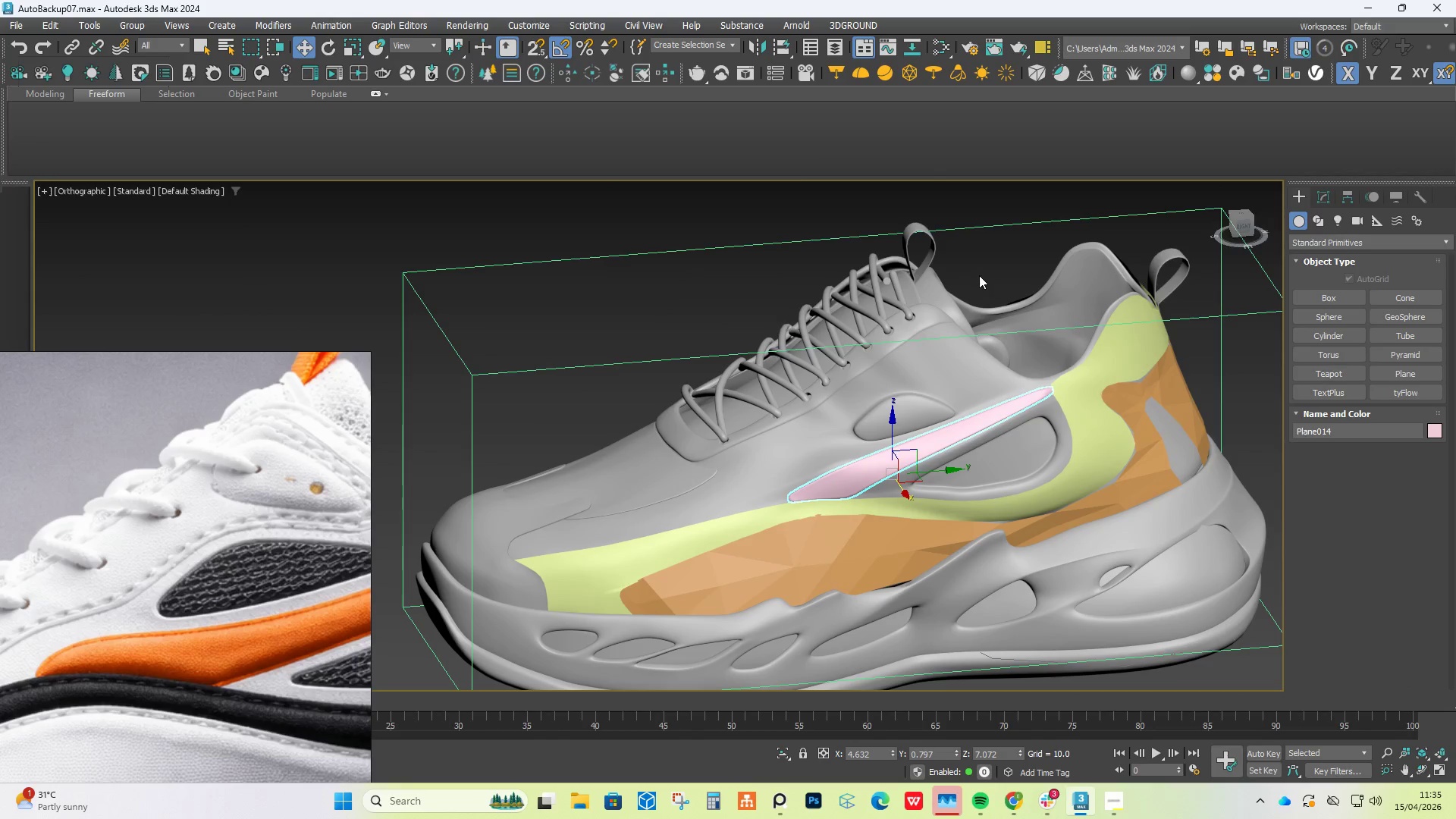 
left_click([990, 262])
 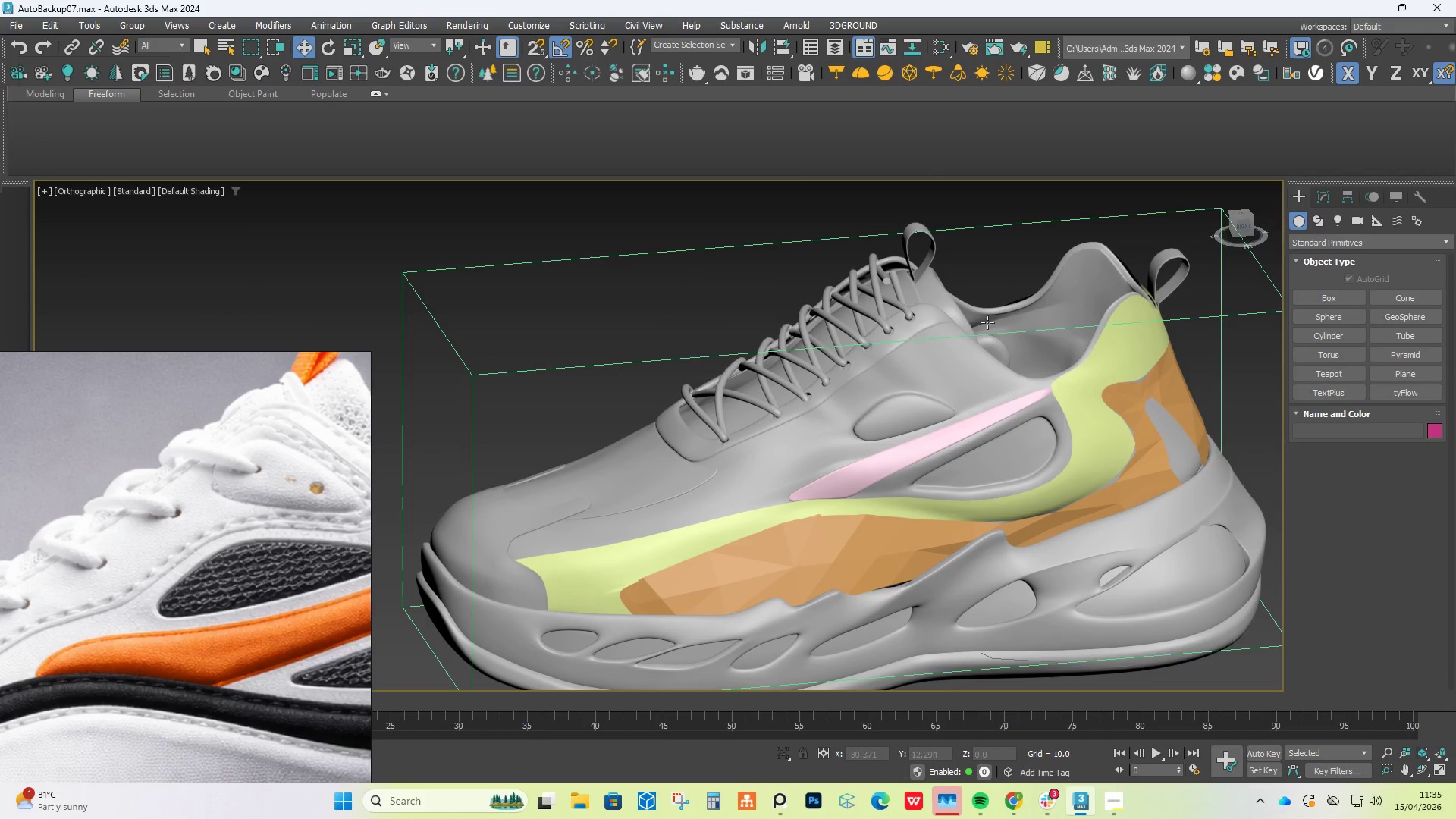 
hold_key(key=AltLeft, duration=0.62)
 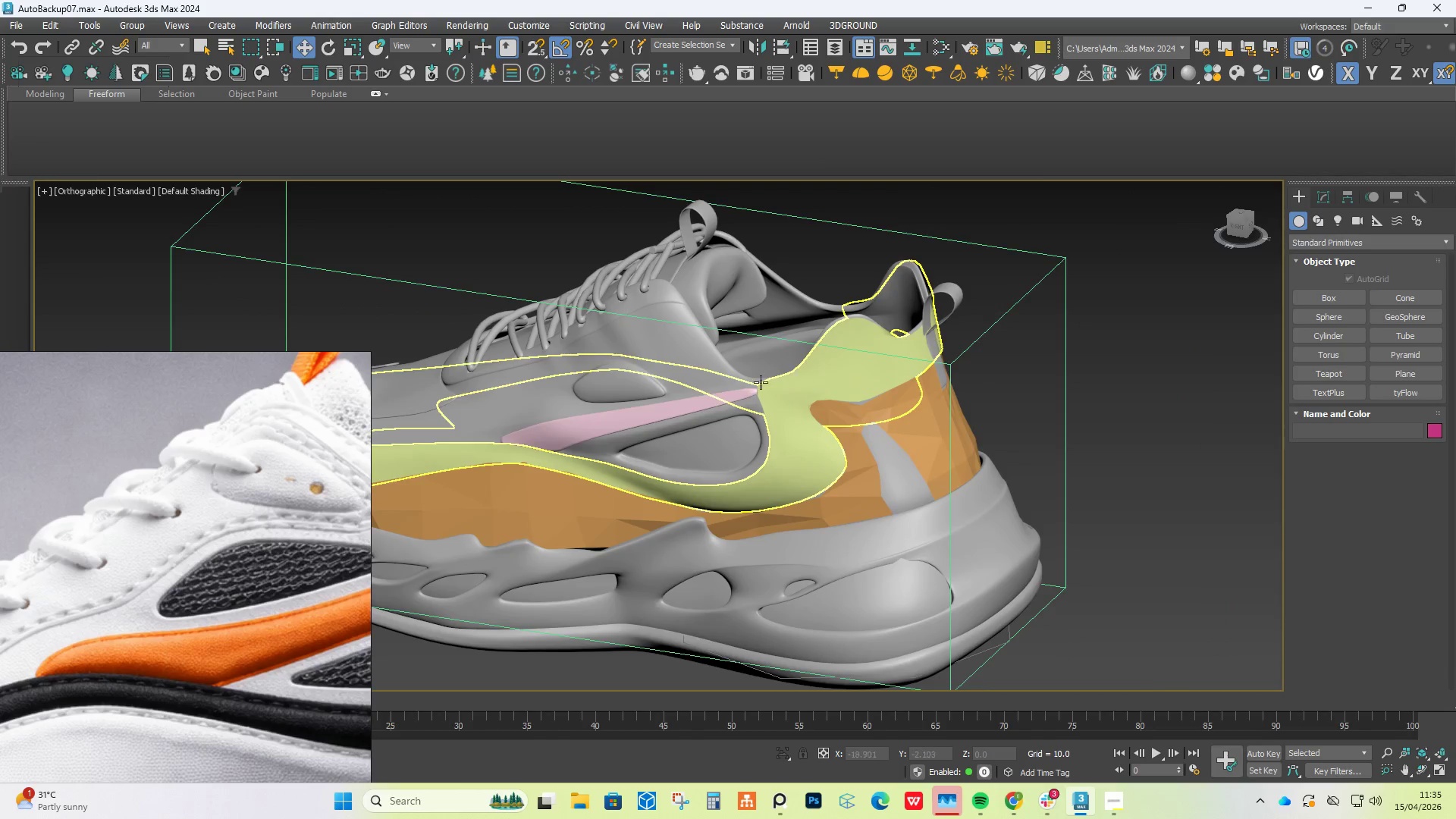 
scroll: coordinate [803, 385], scroll_direction: up, amount: 7.0
 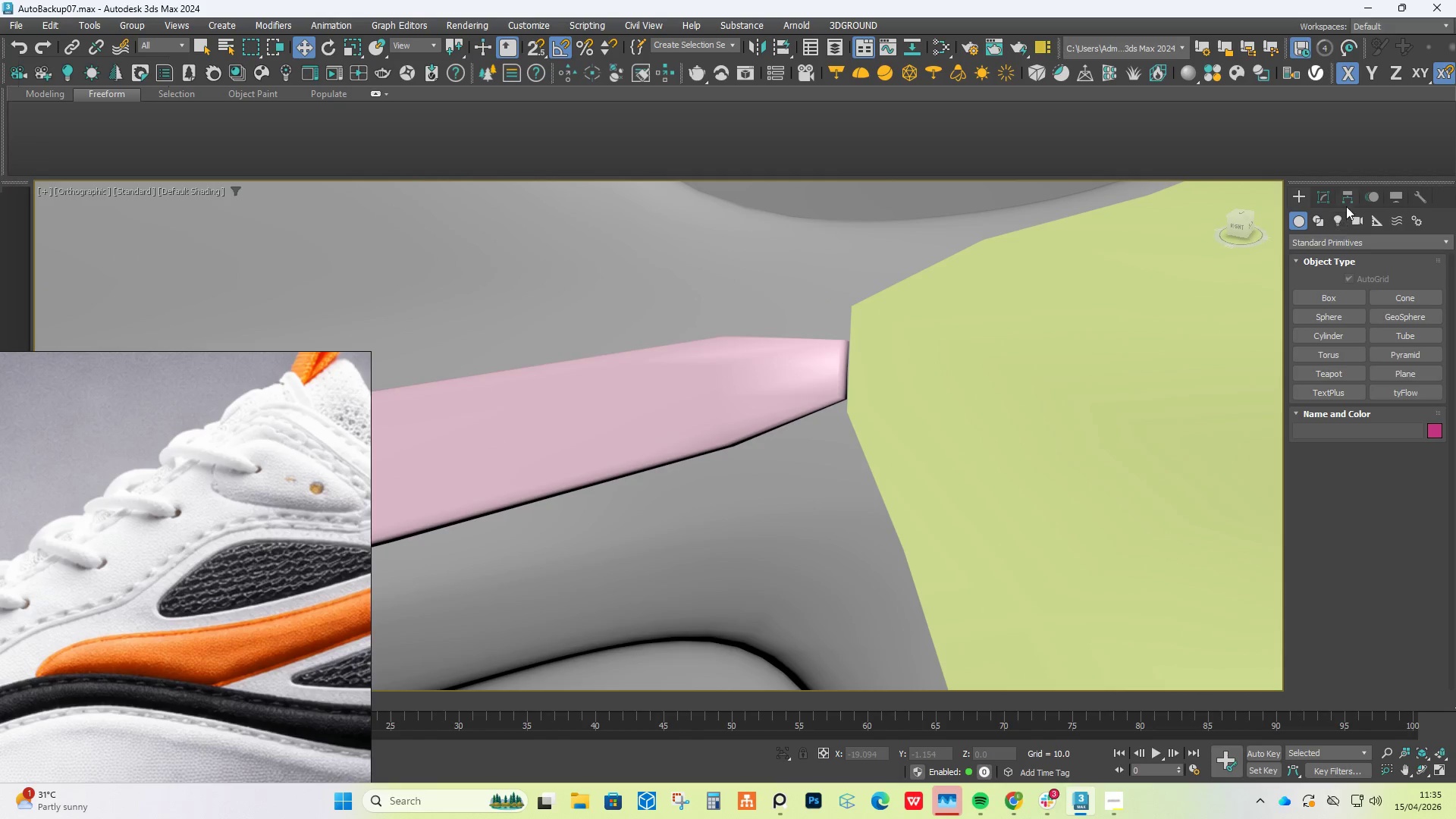 
left_click([1321, 201])
 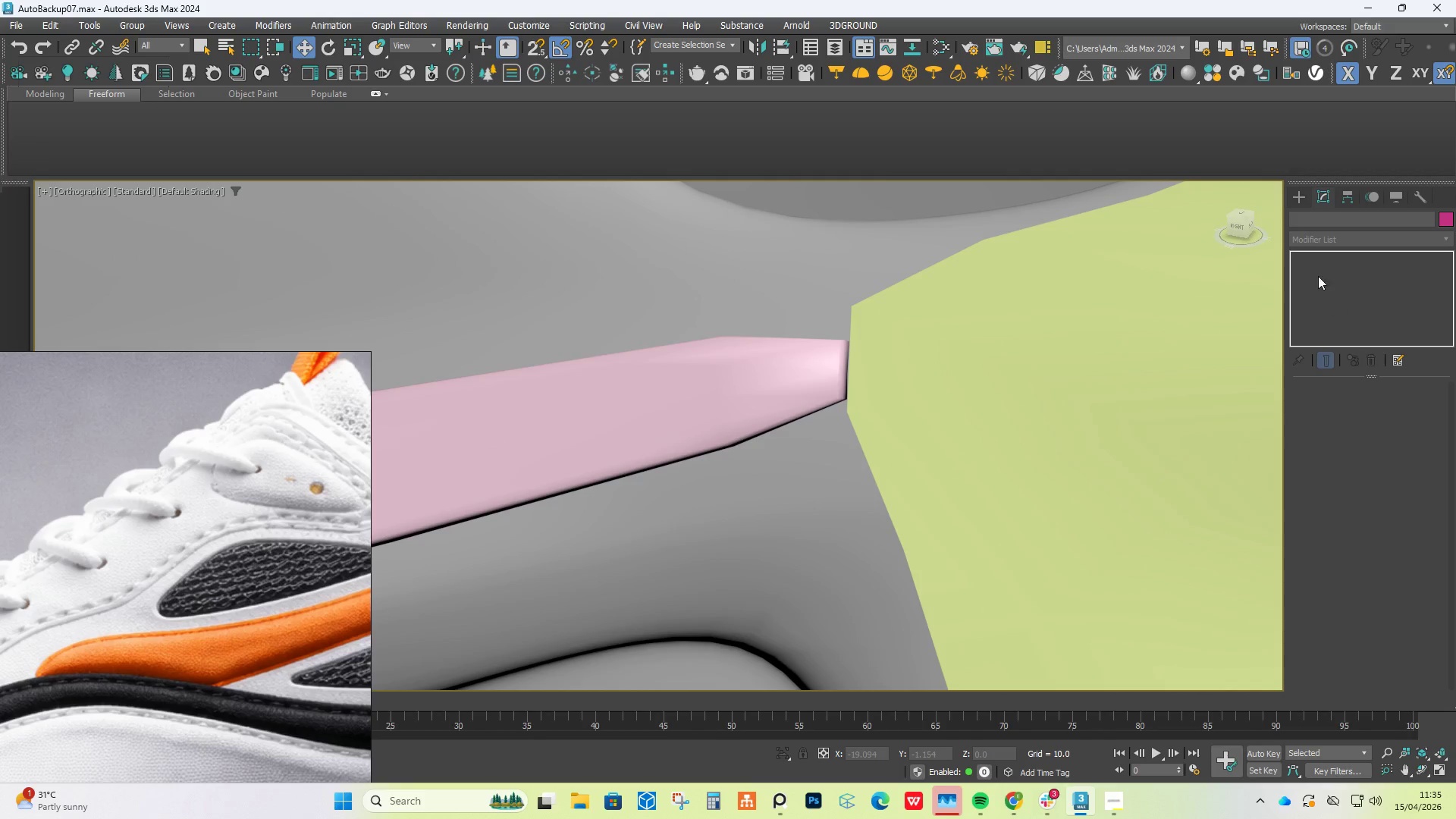 
left_click([798, 365])
 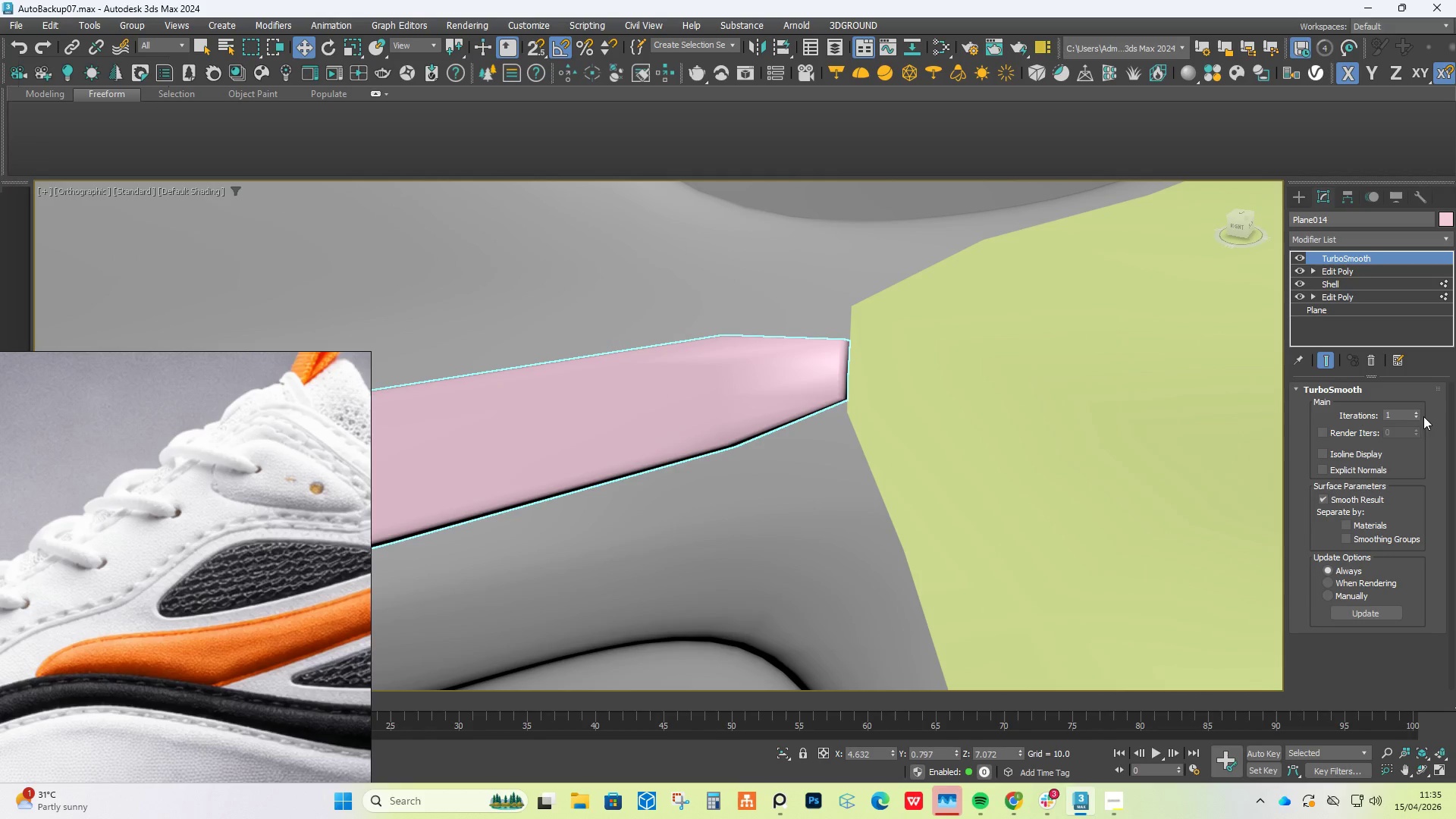 
left_click([1419, 412])
 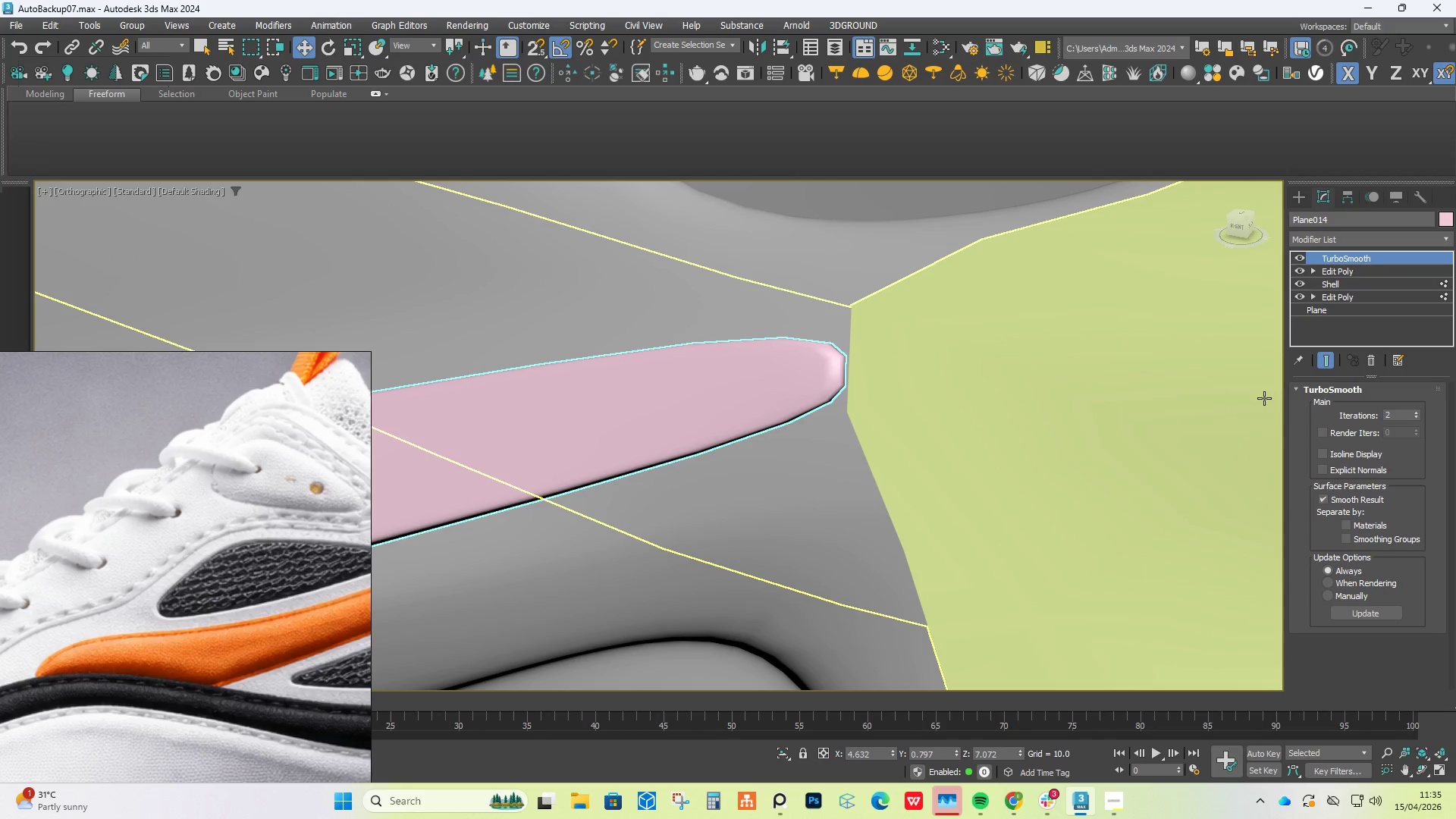 
key(Control+Z)
 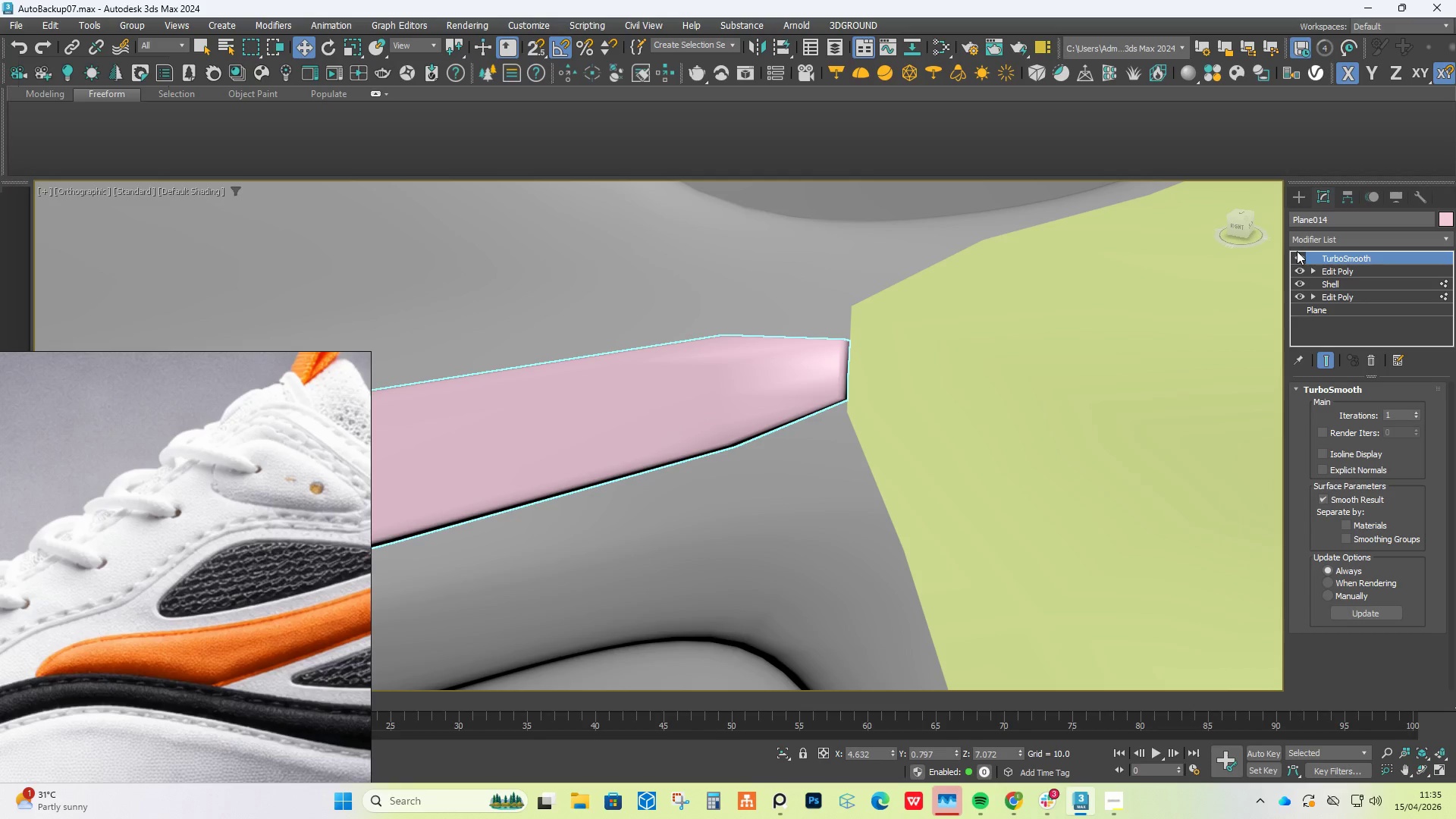 
key(F4)
 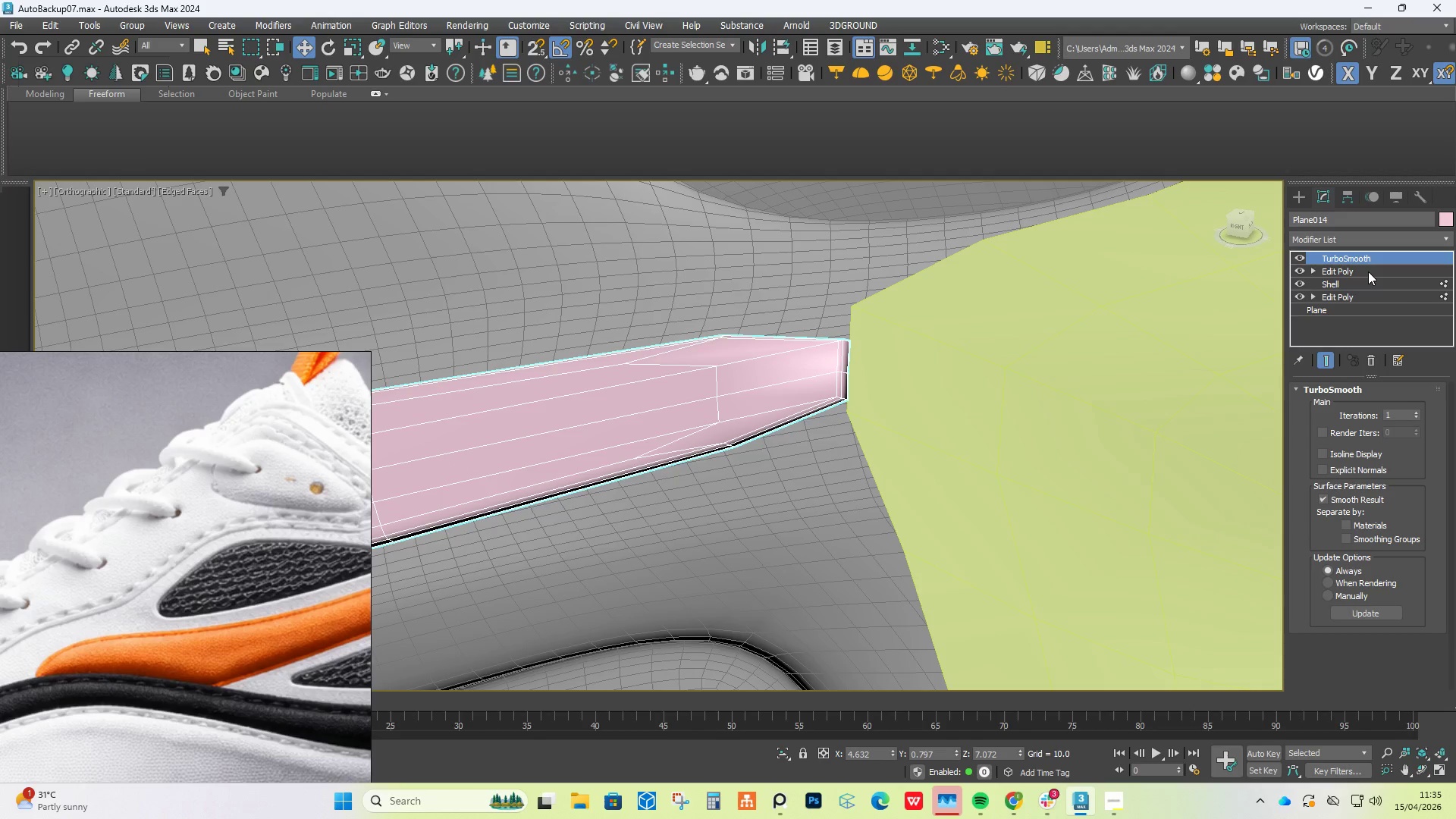 
left_click([1371, 271])
 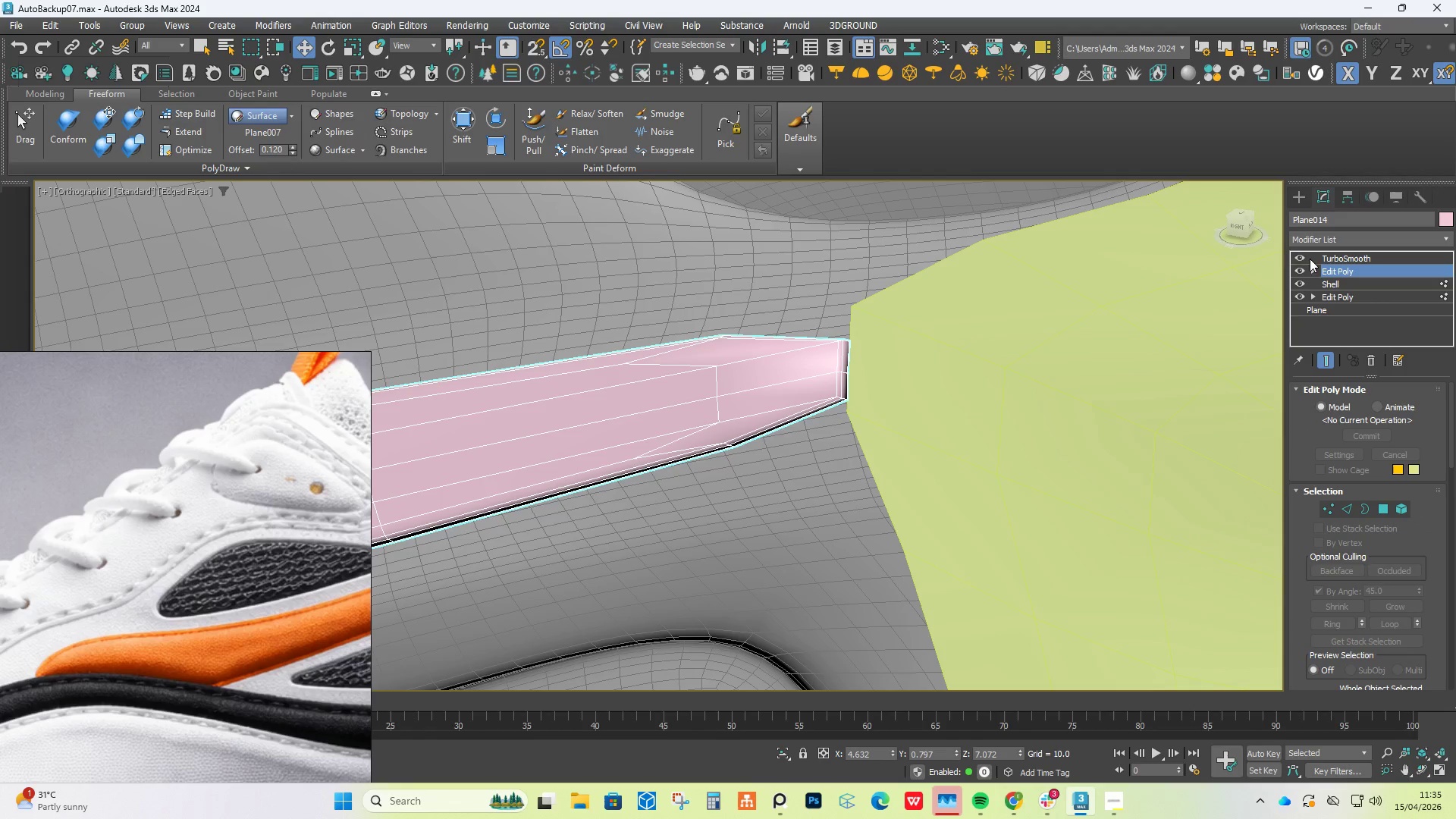 
left_click([1293, 261])
 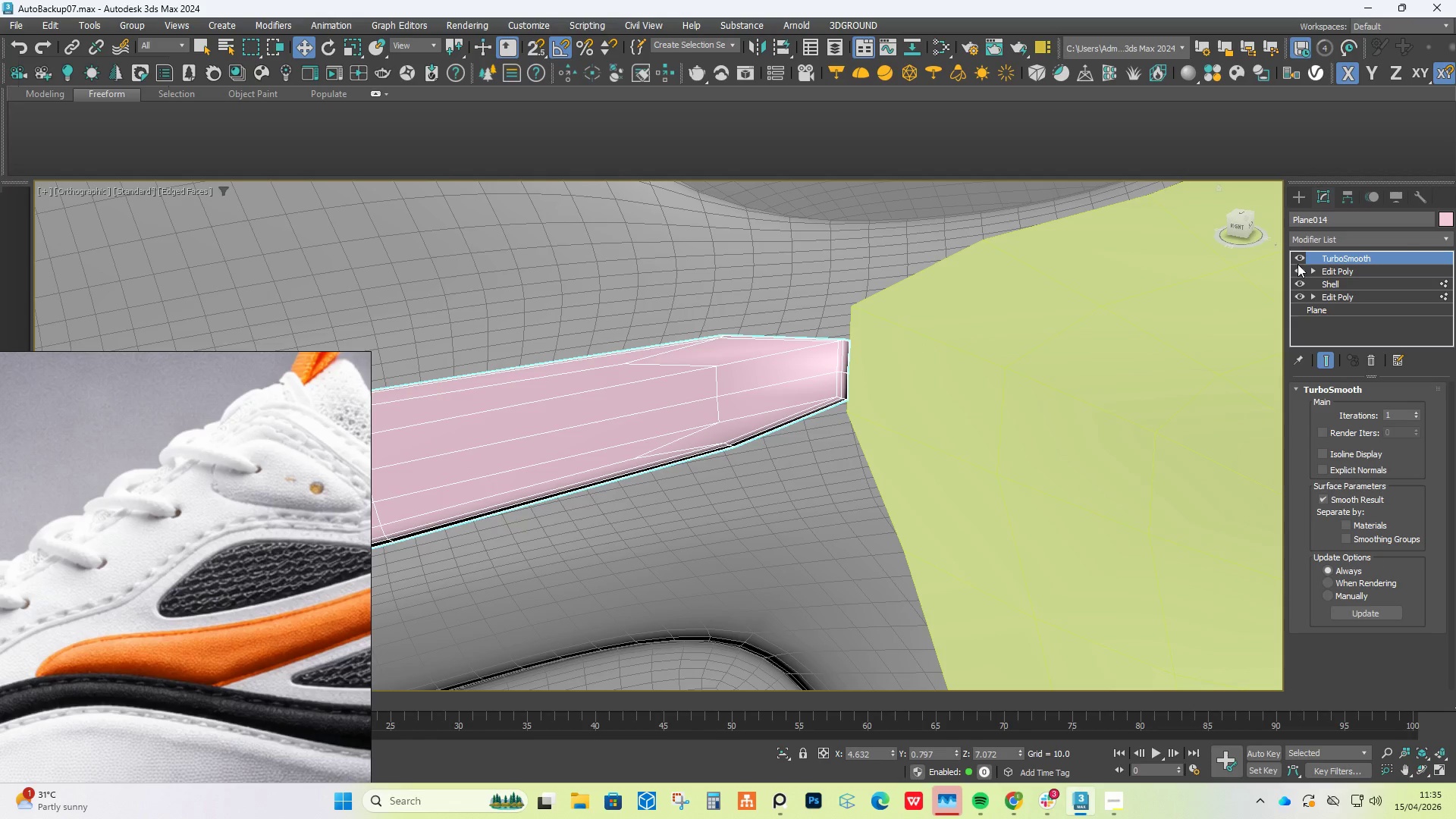 
left_click([1297, 259])
 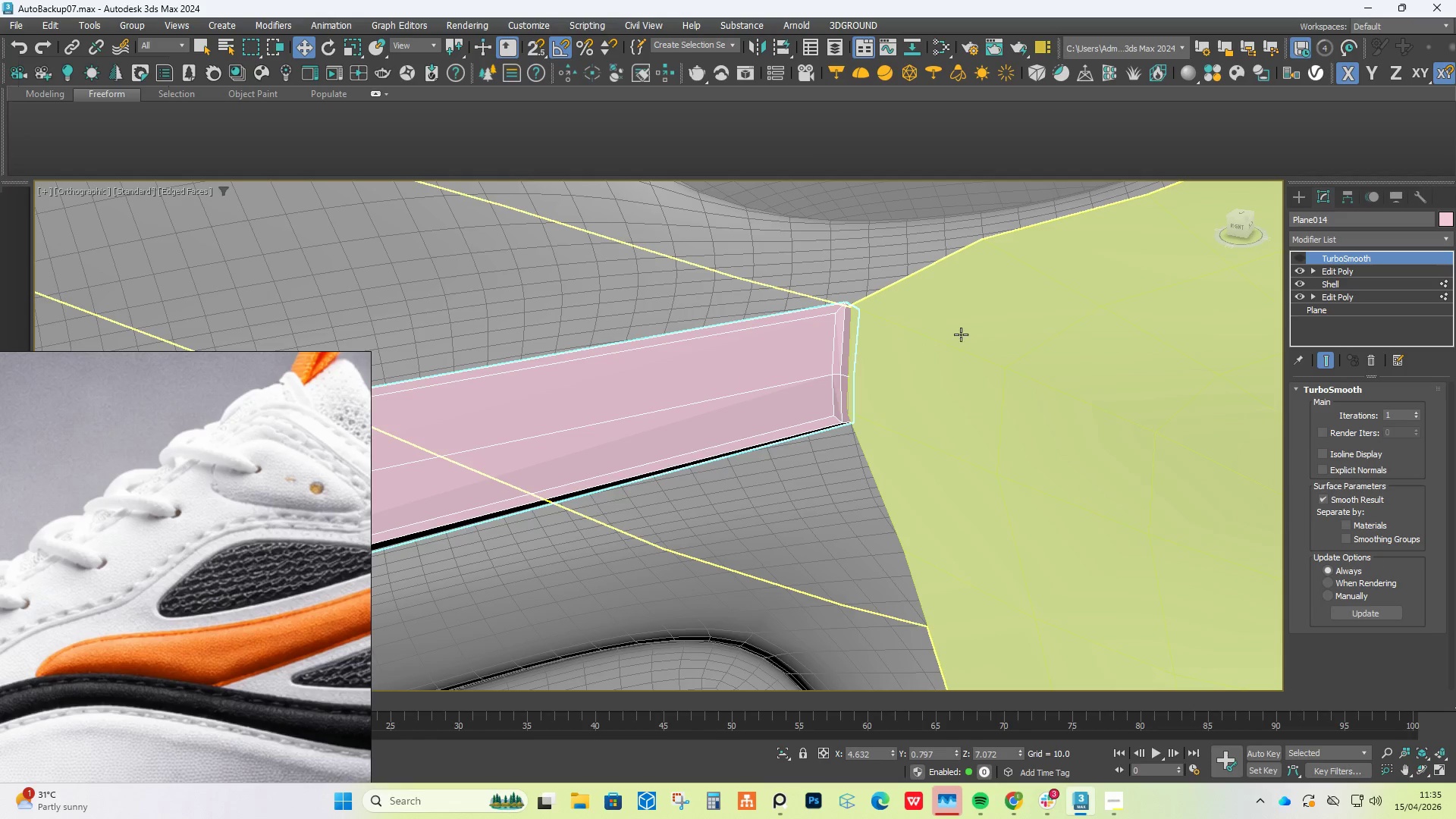 
key(Alt+AltLeft)
 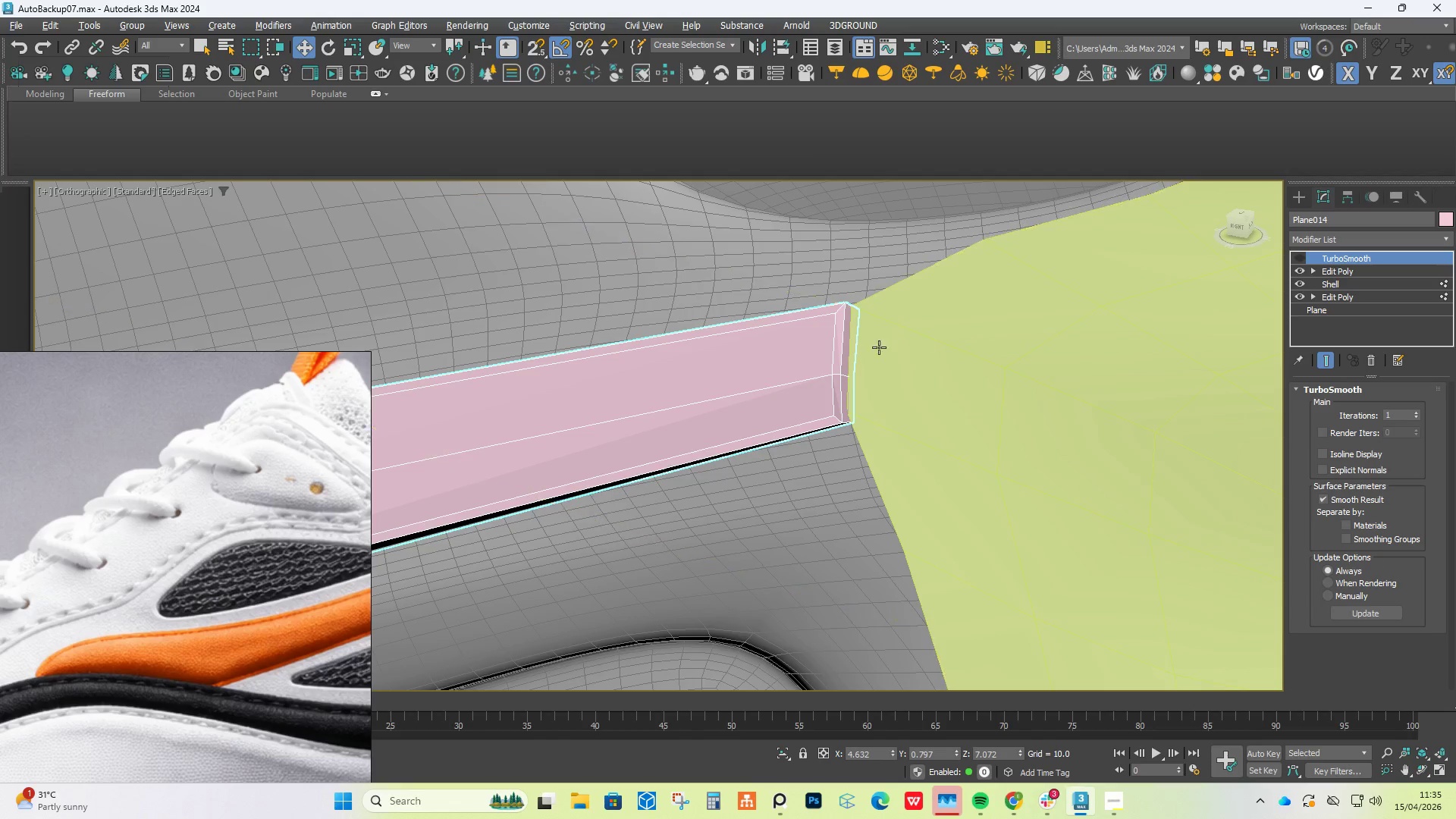 
key(Alt+1)
 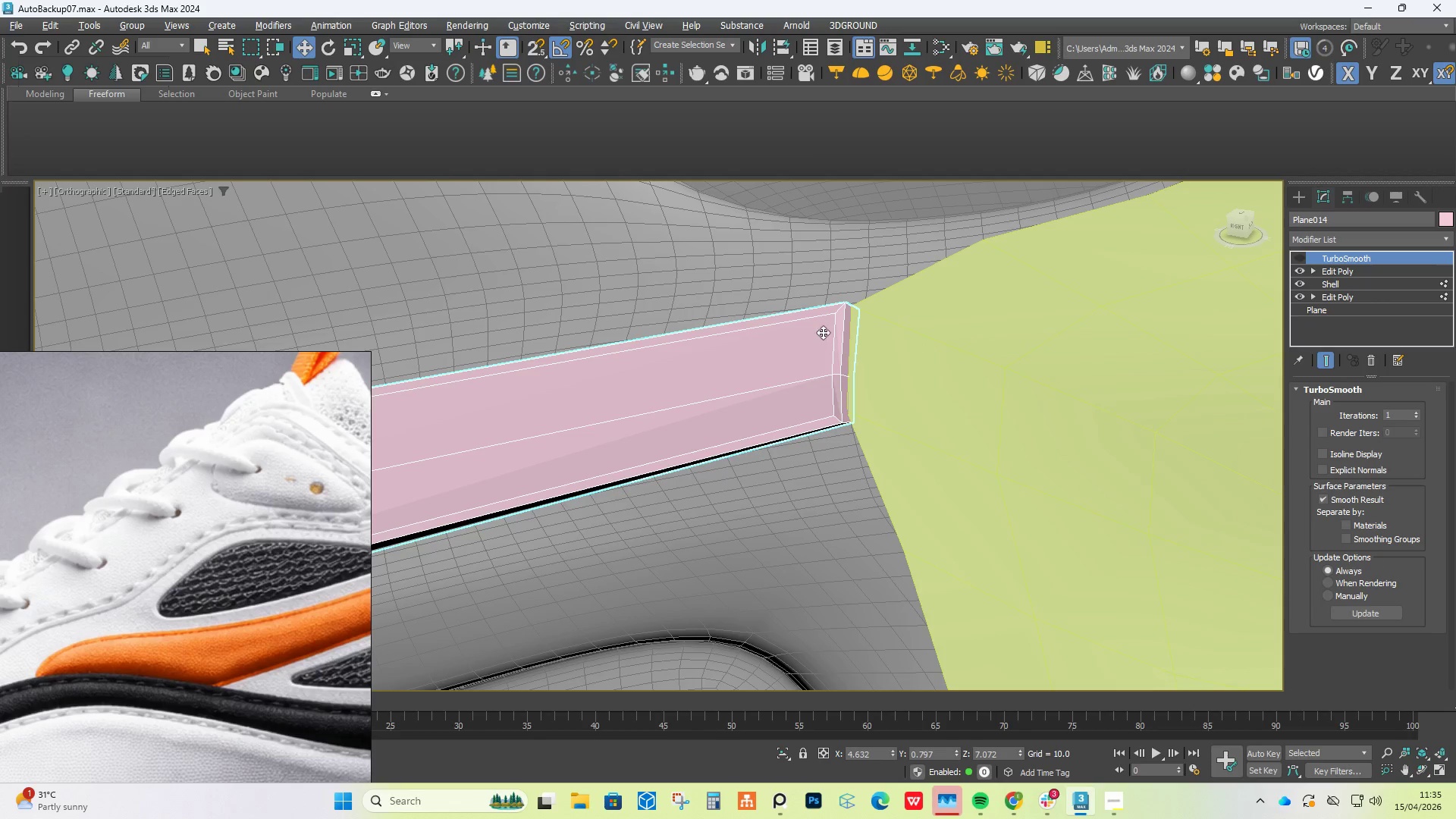 
scroll: coordinate [826, 327], scroll_direction: up, amount: 3.0
 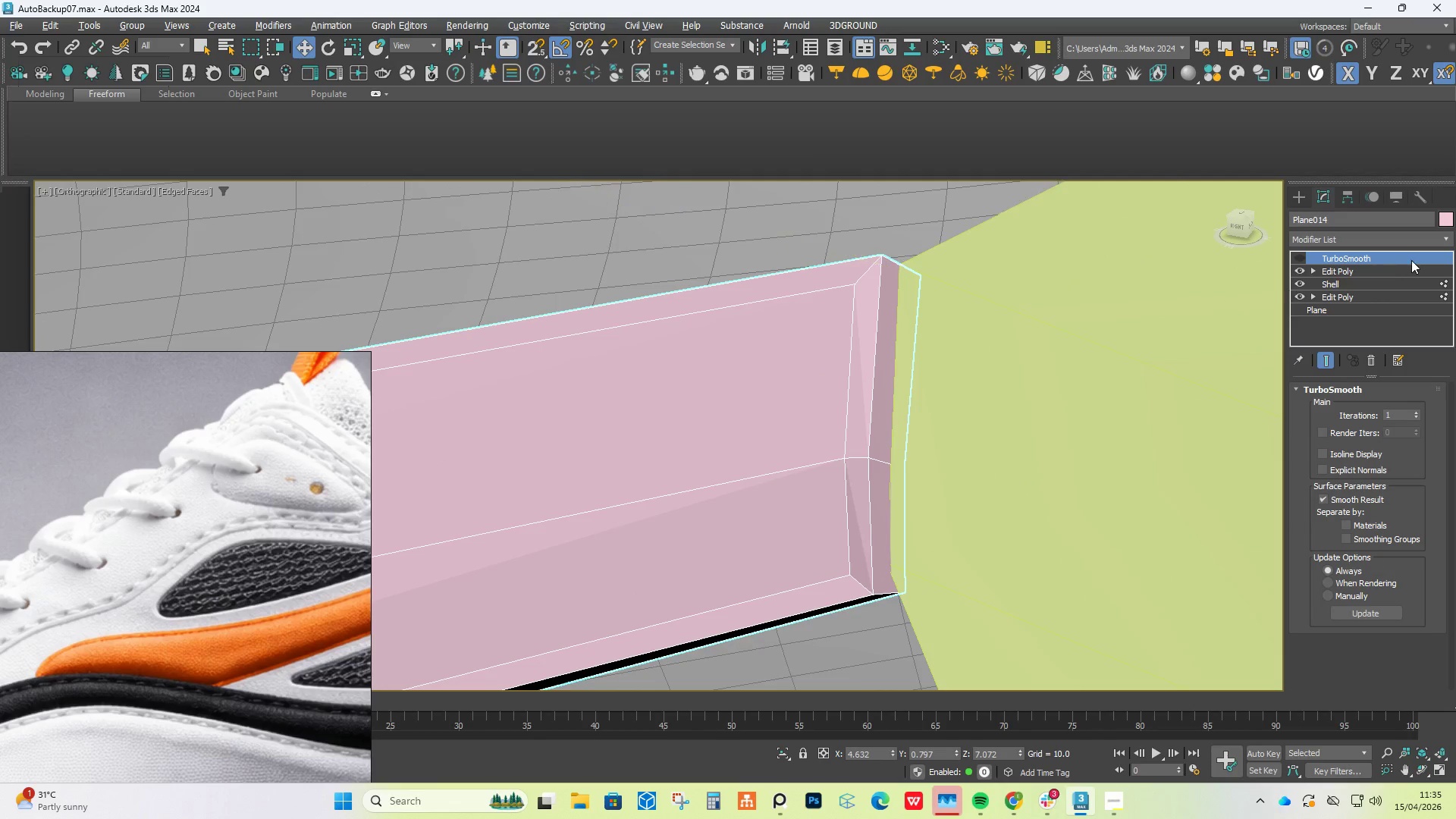 
left_click([1391, 263])
 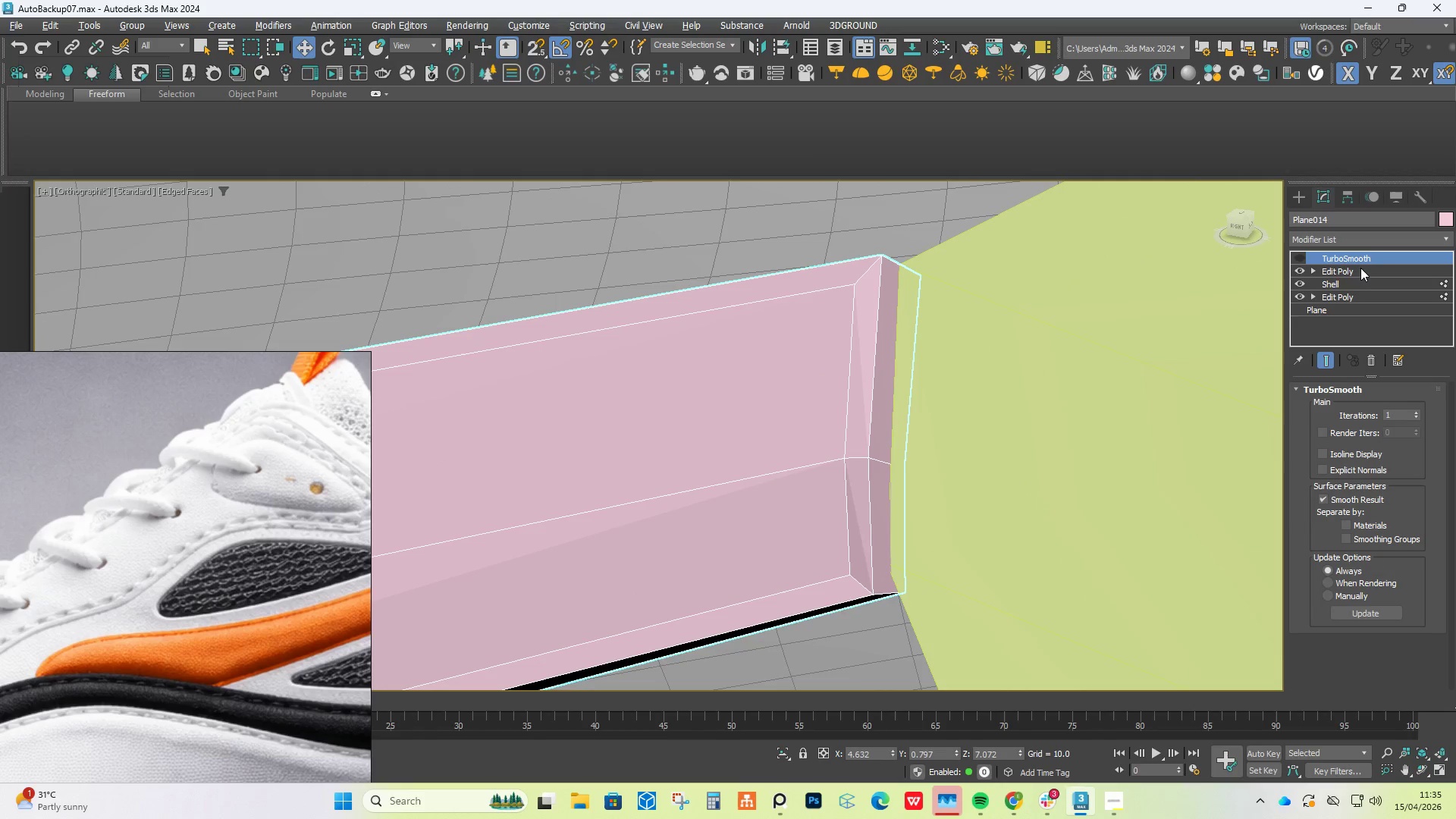 
left_click([1359, 268])
 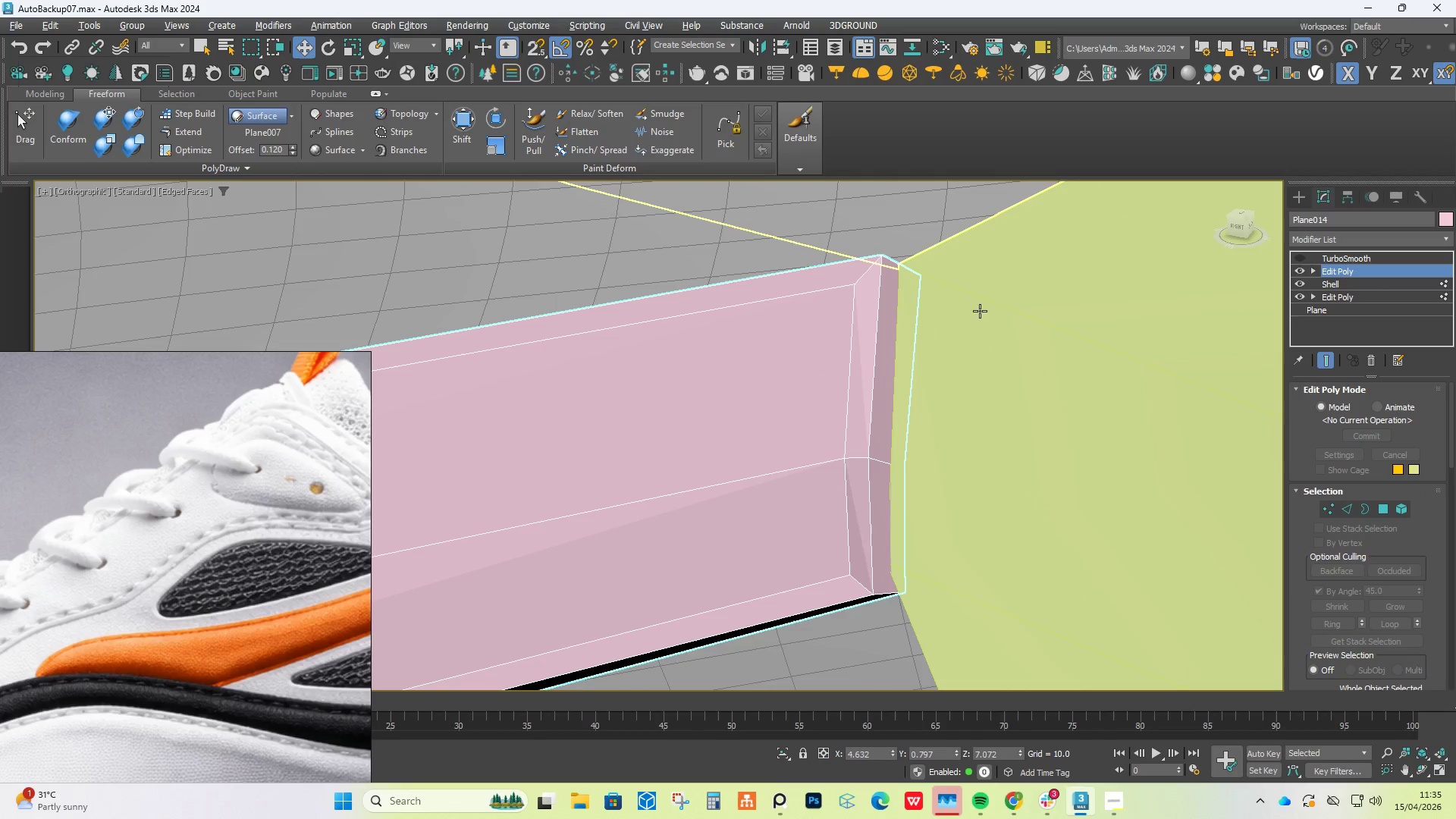 
key(Alt+1)
 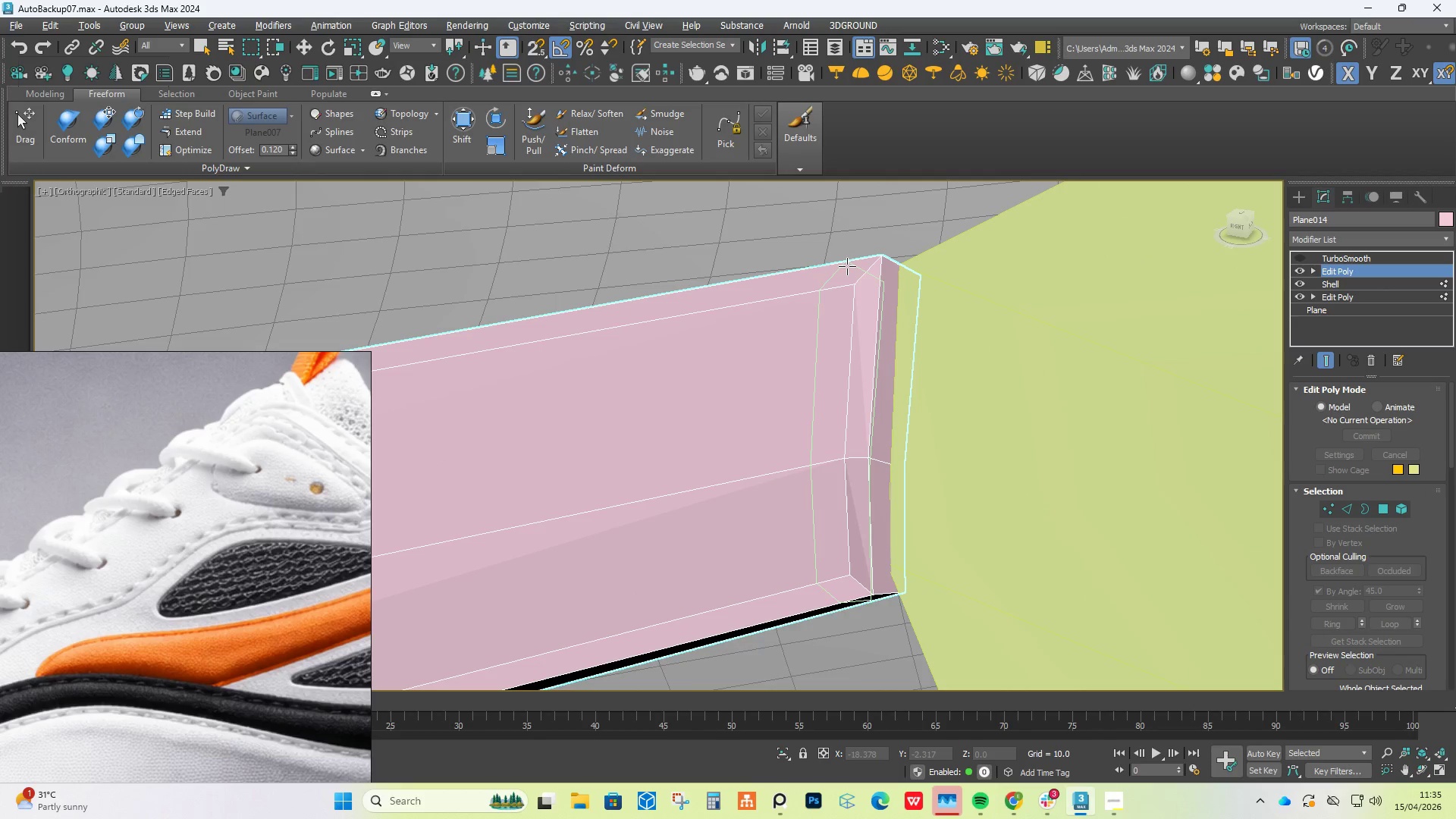 
left_click([853, 266])
 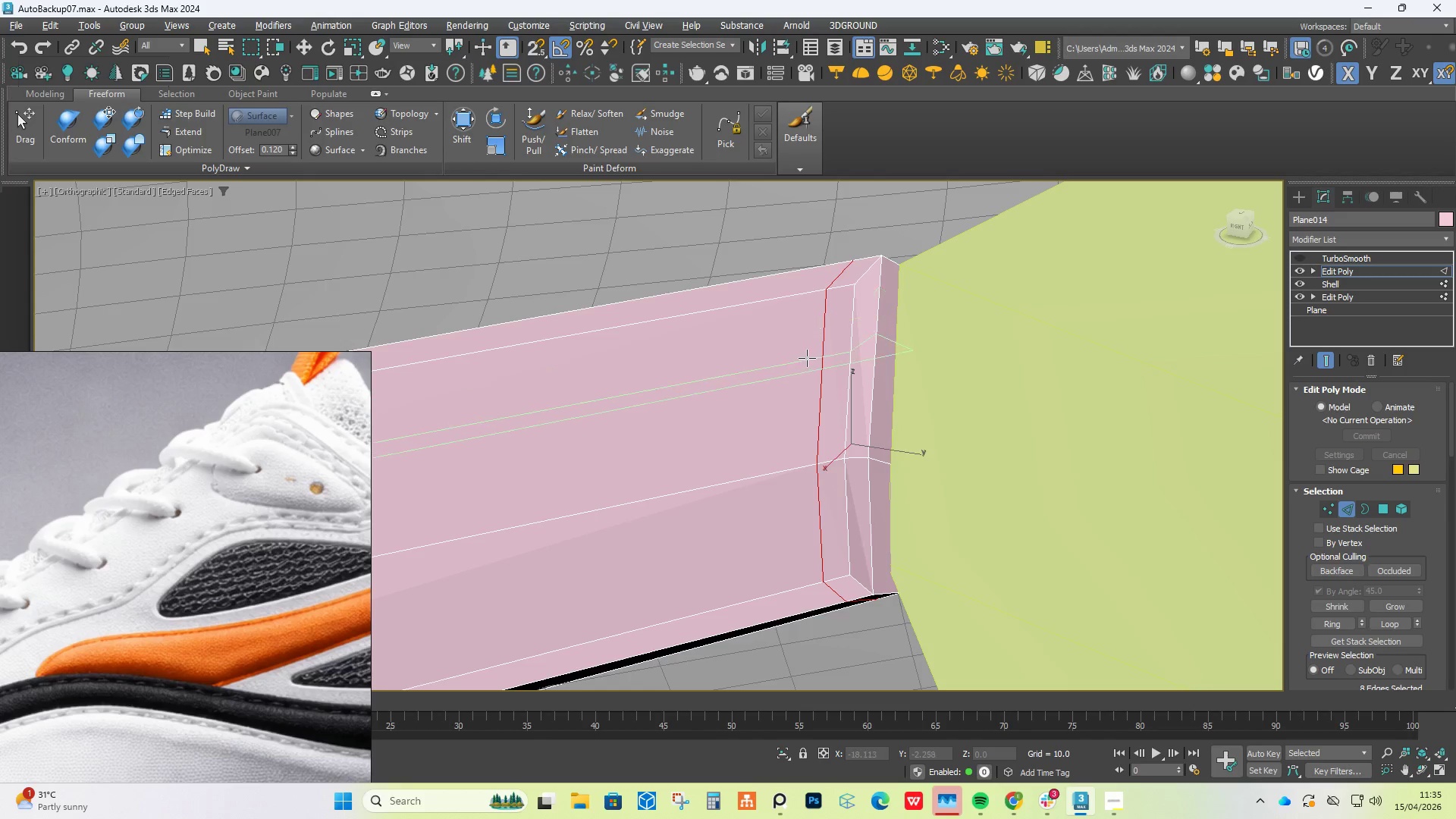 
scroll: coordinate [804, 362], scroll_direction: down, amount: 8.0
 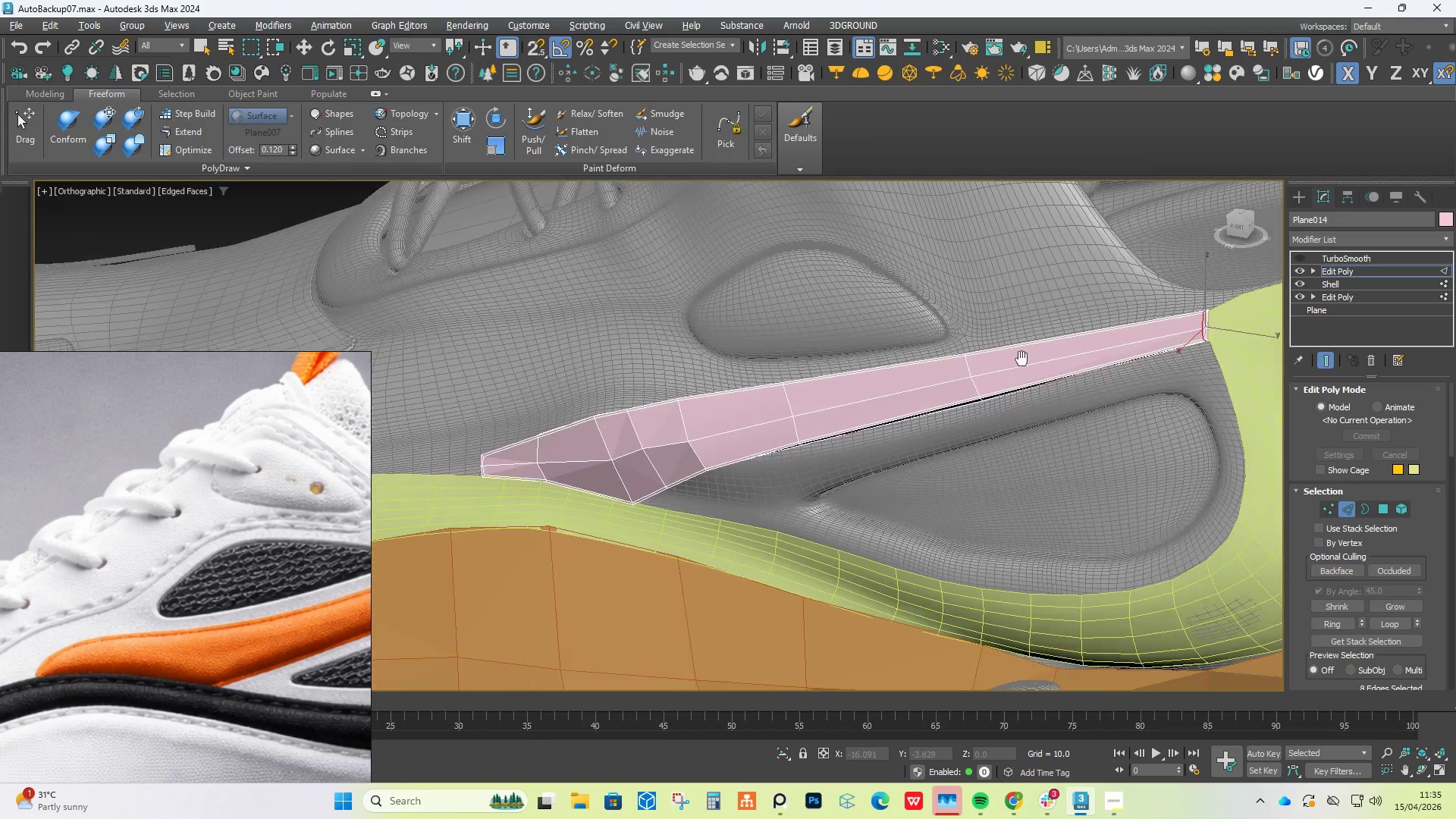 
hold_key(key=AltLeft, duration=0.44)
 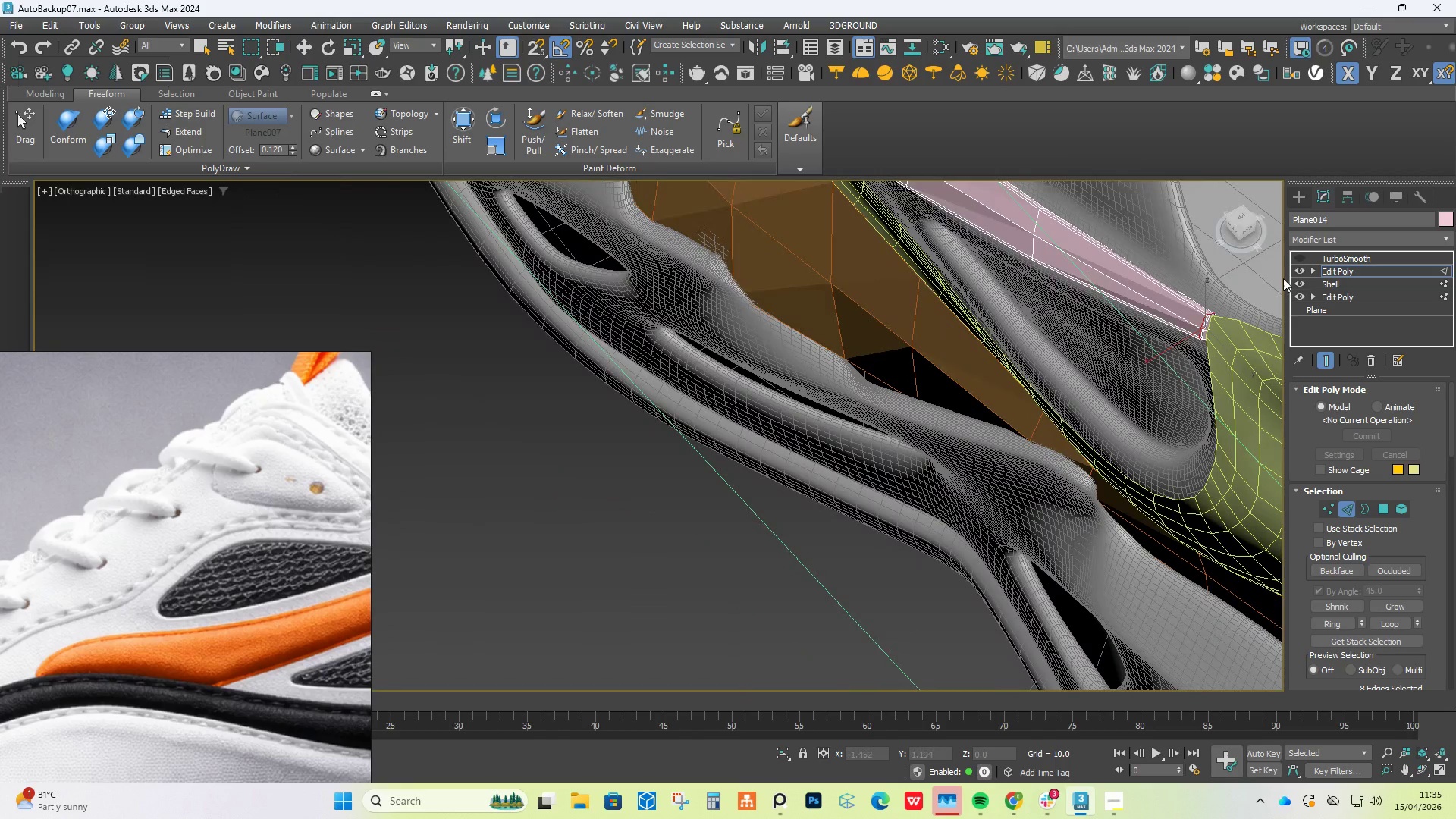 
scroll: coordinate [1155, 437], scroll_direction: up, amount: 12.0
 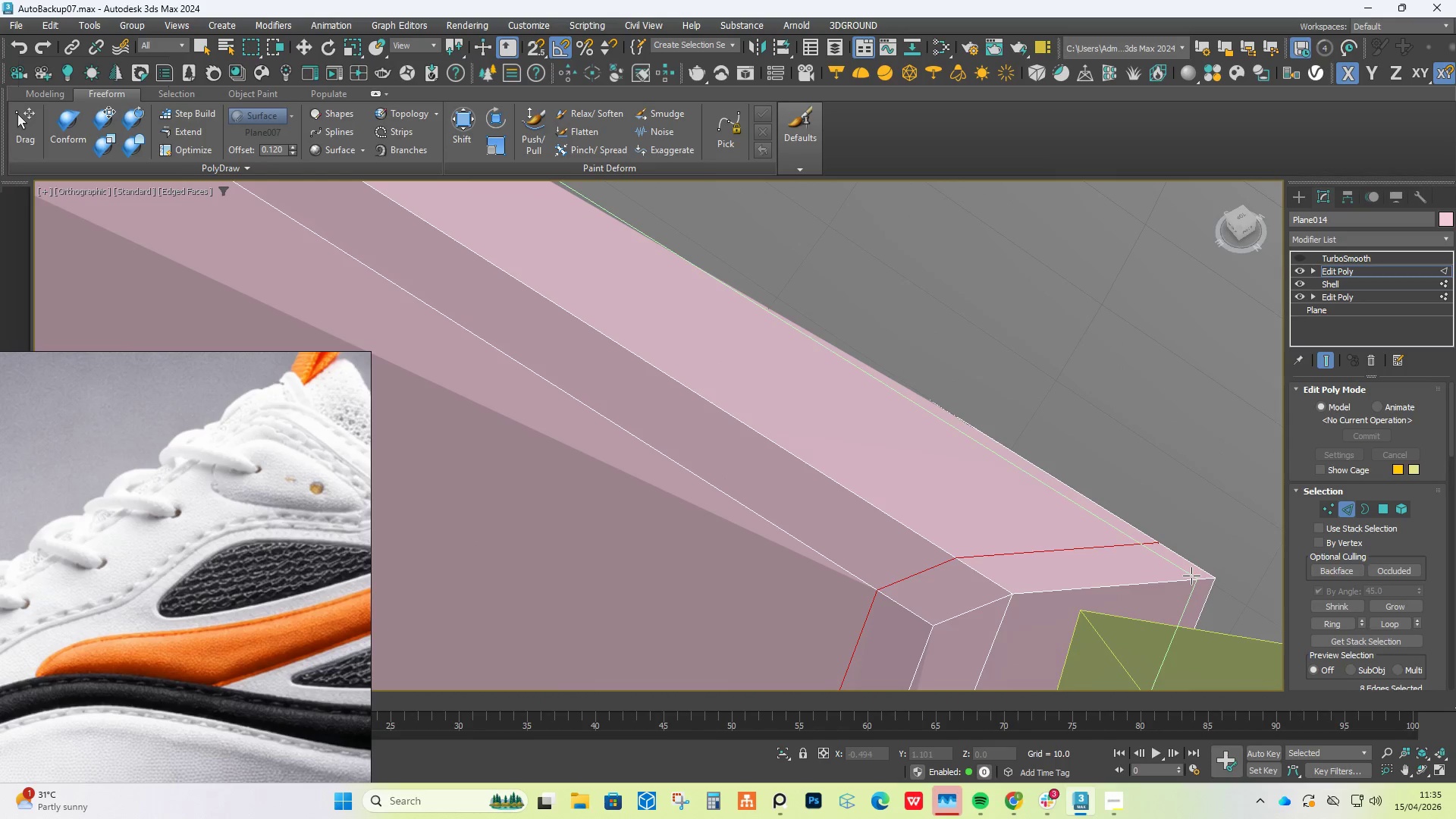 
right_click([1181, 381])
 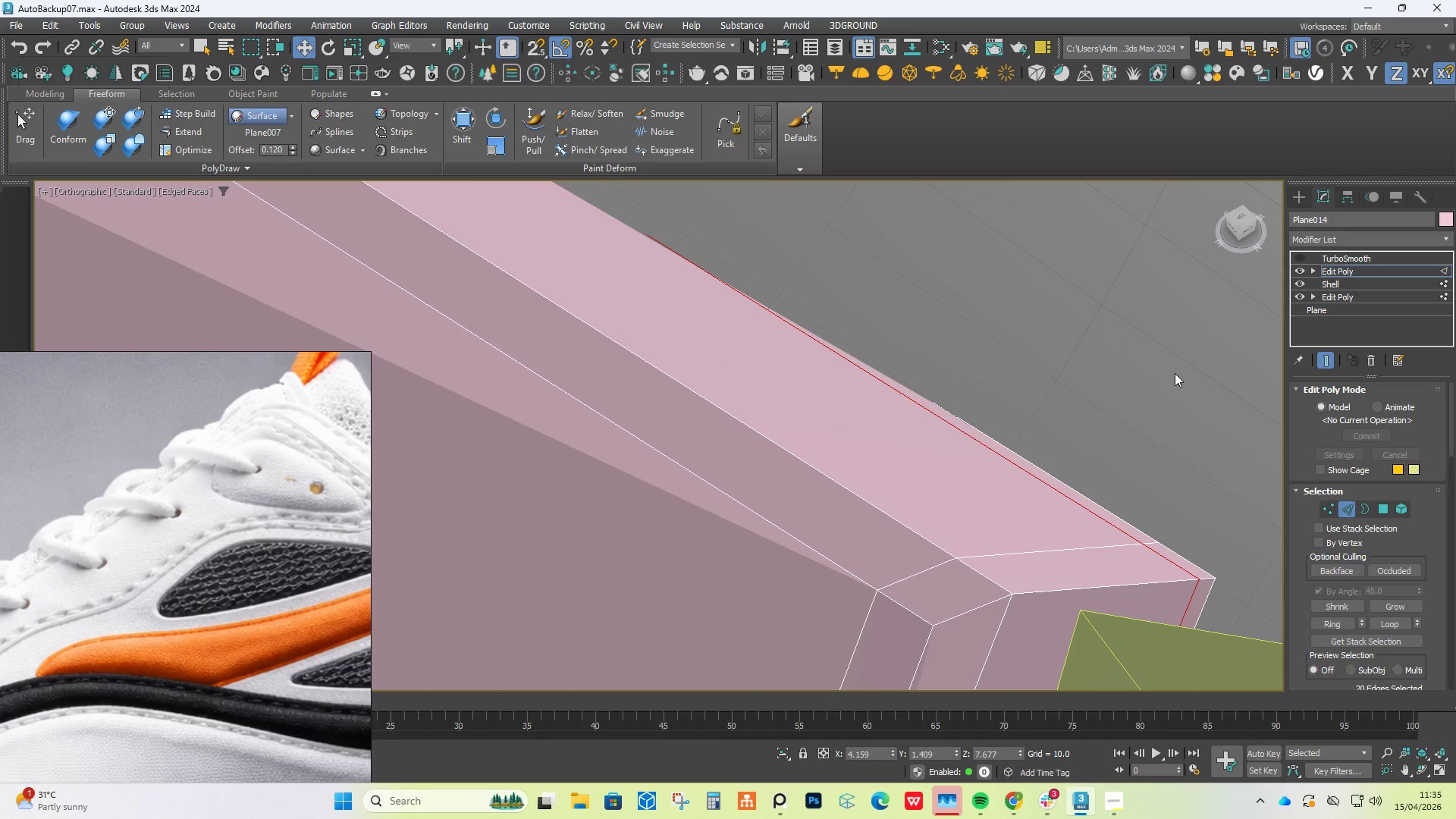 
scroll: coordinate [1166, 375], scroll_direction: down, amount: 8.0
 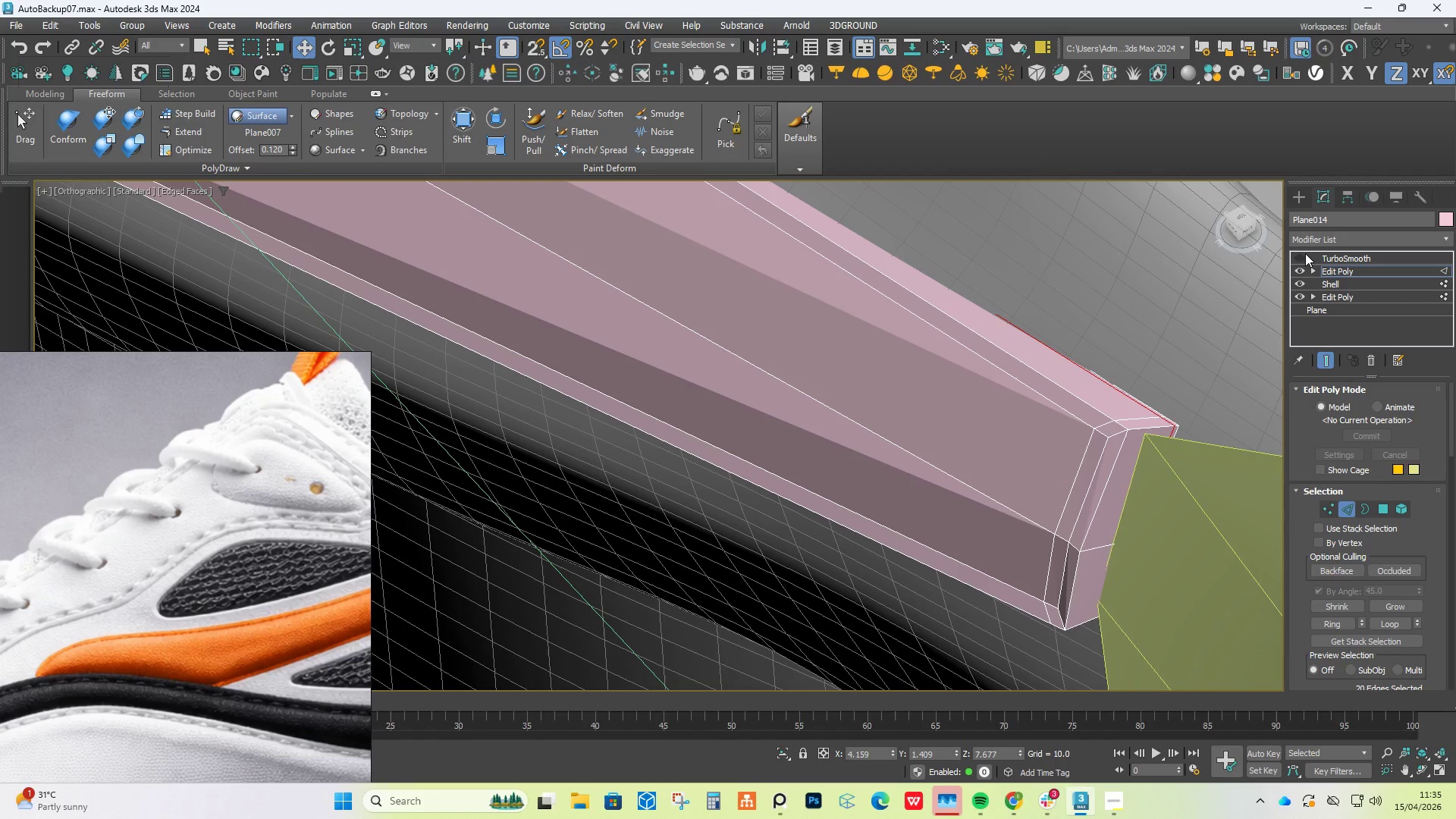 
left_click([1298, 257])
 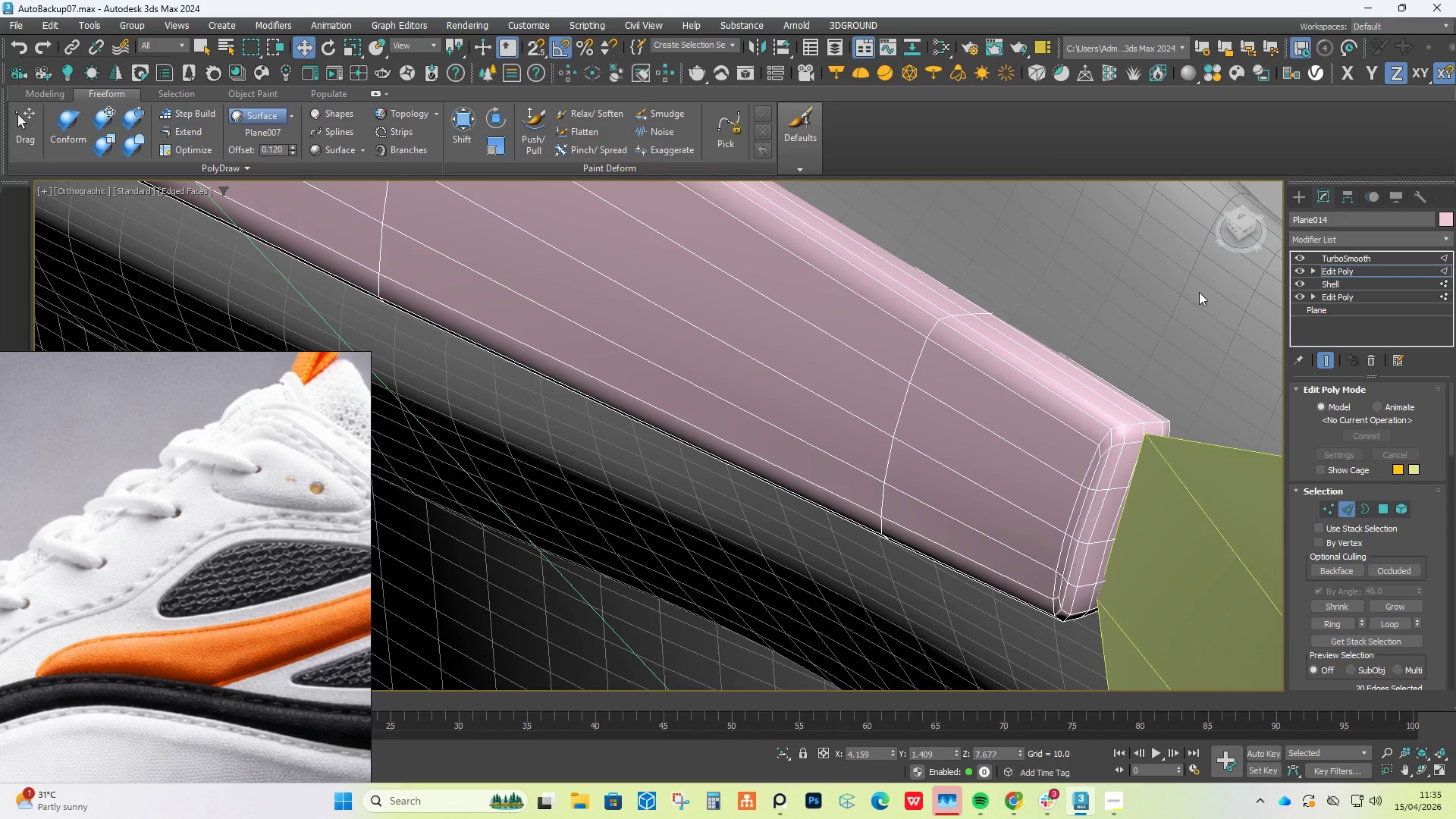 
hold_key(key=AltLeft, duration=0.44)
 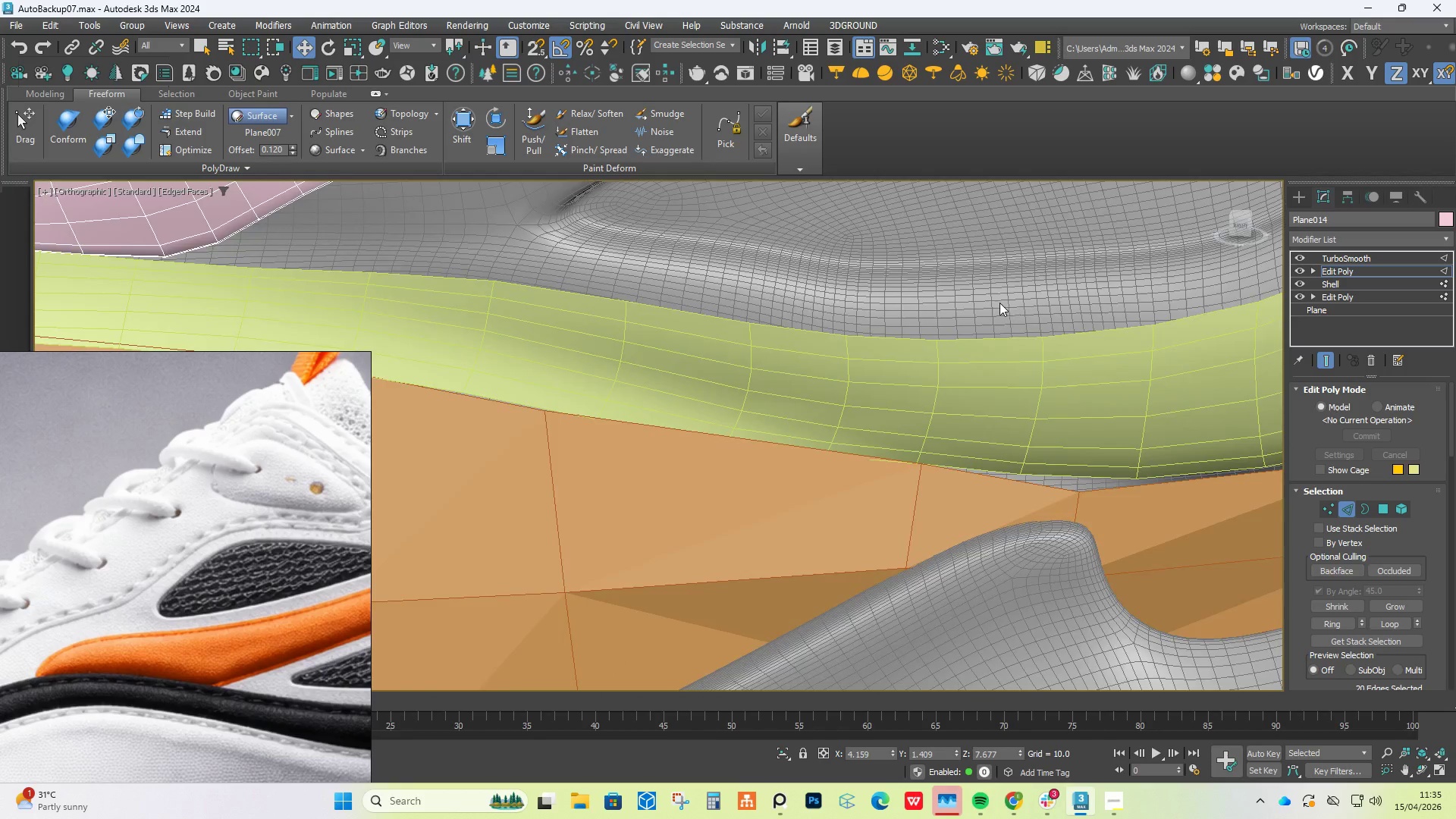 
scroll: coordinate [995, 317], scroll_direction: down, amount: 8.0
 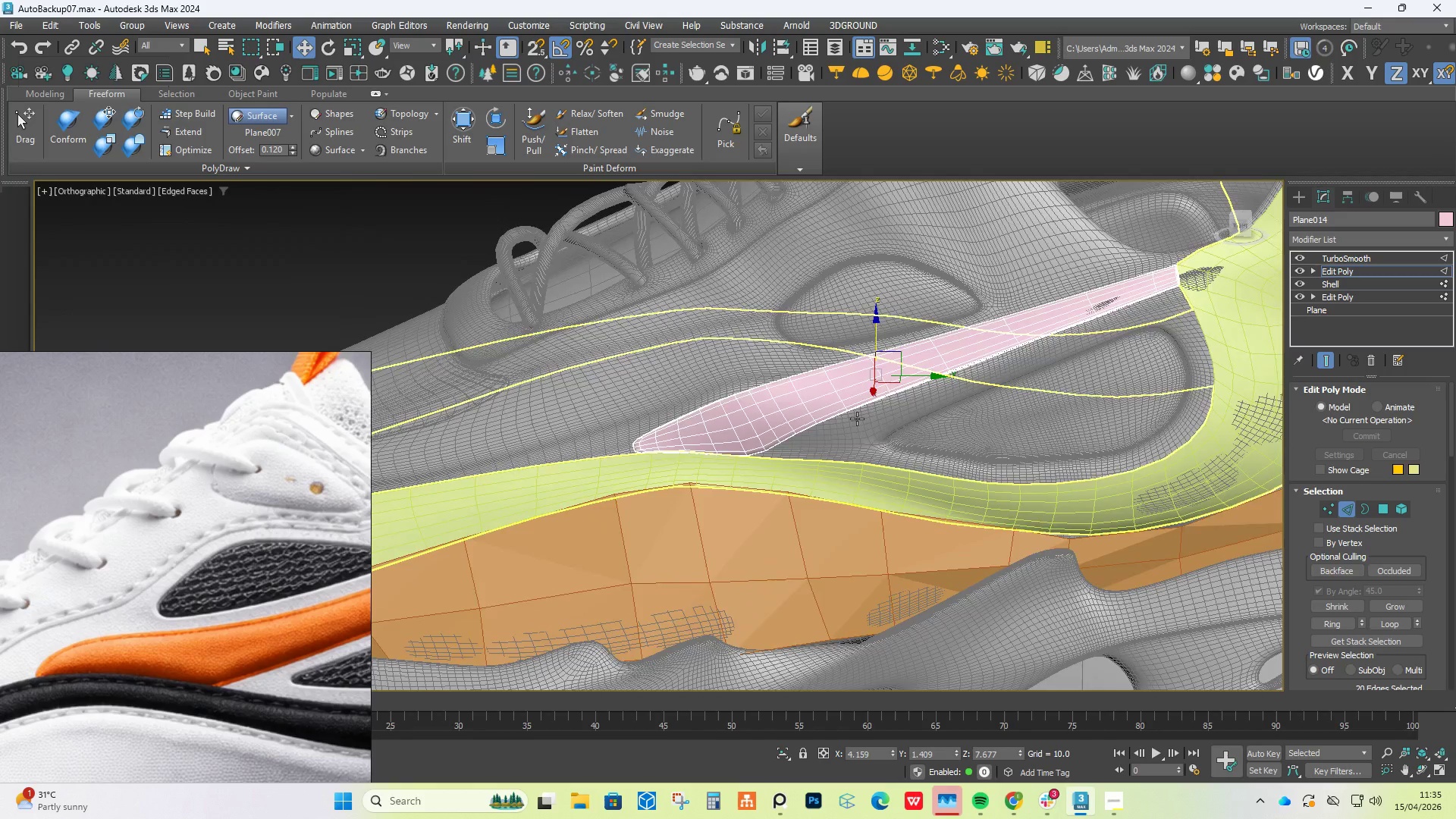 
scroll: coordinate [834, 411], scroll_direction: up, amount: 3.0
 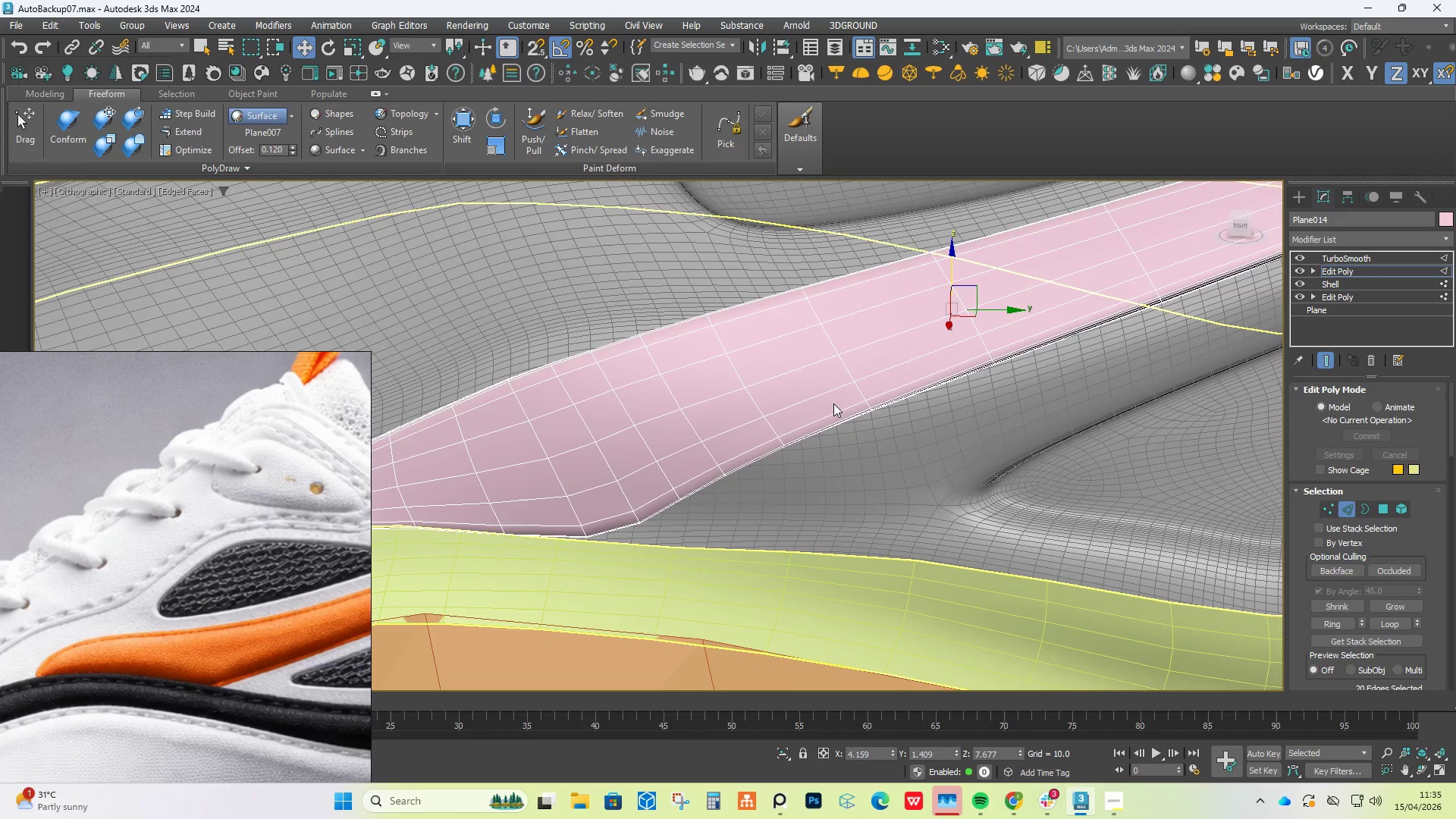 
key(F4)
 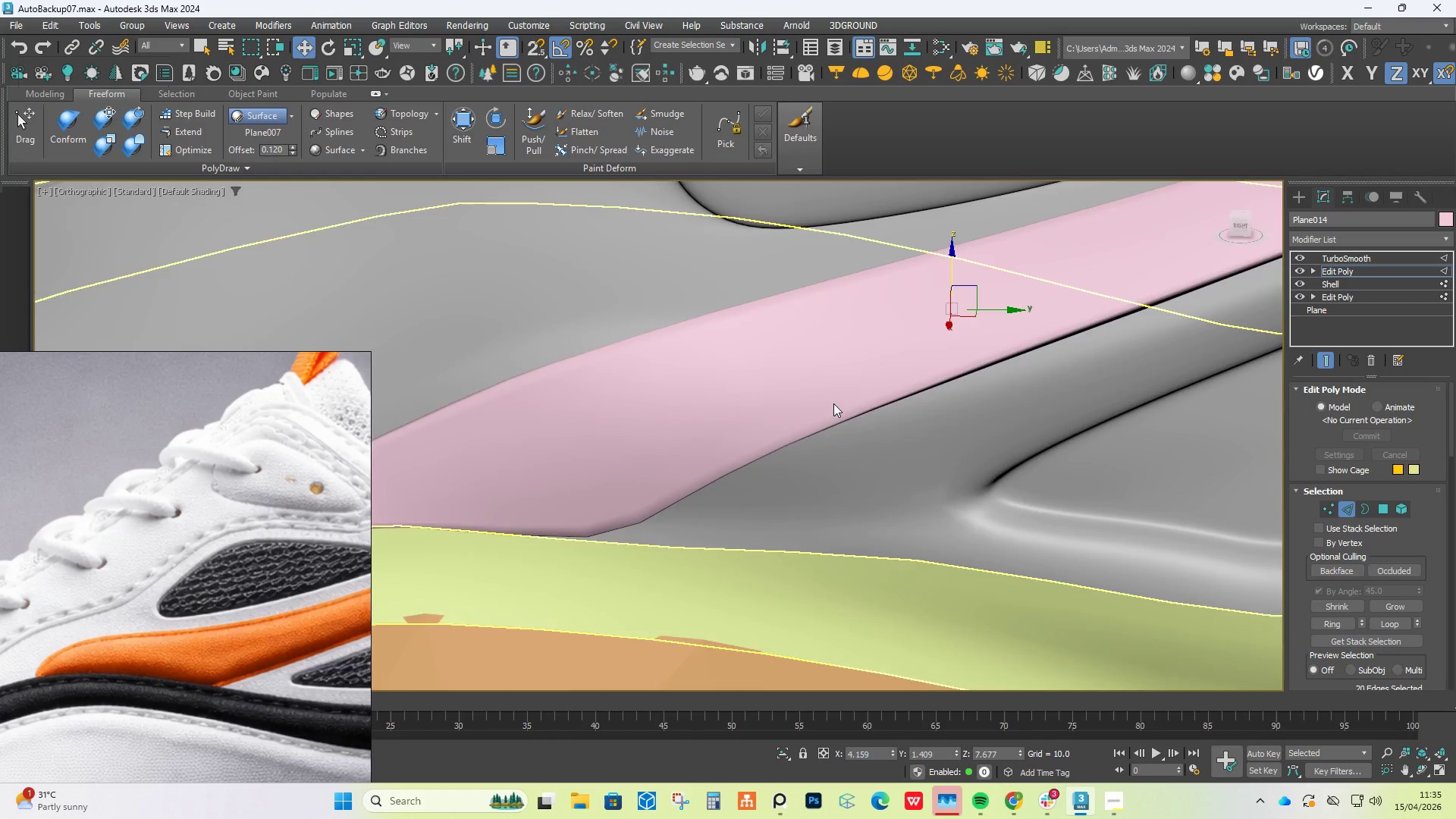 
scroll: coordinate [833, 403], scroll_direction: down, amount: 5.0
 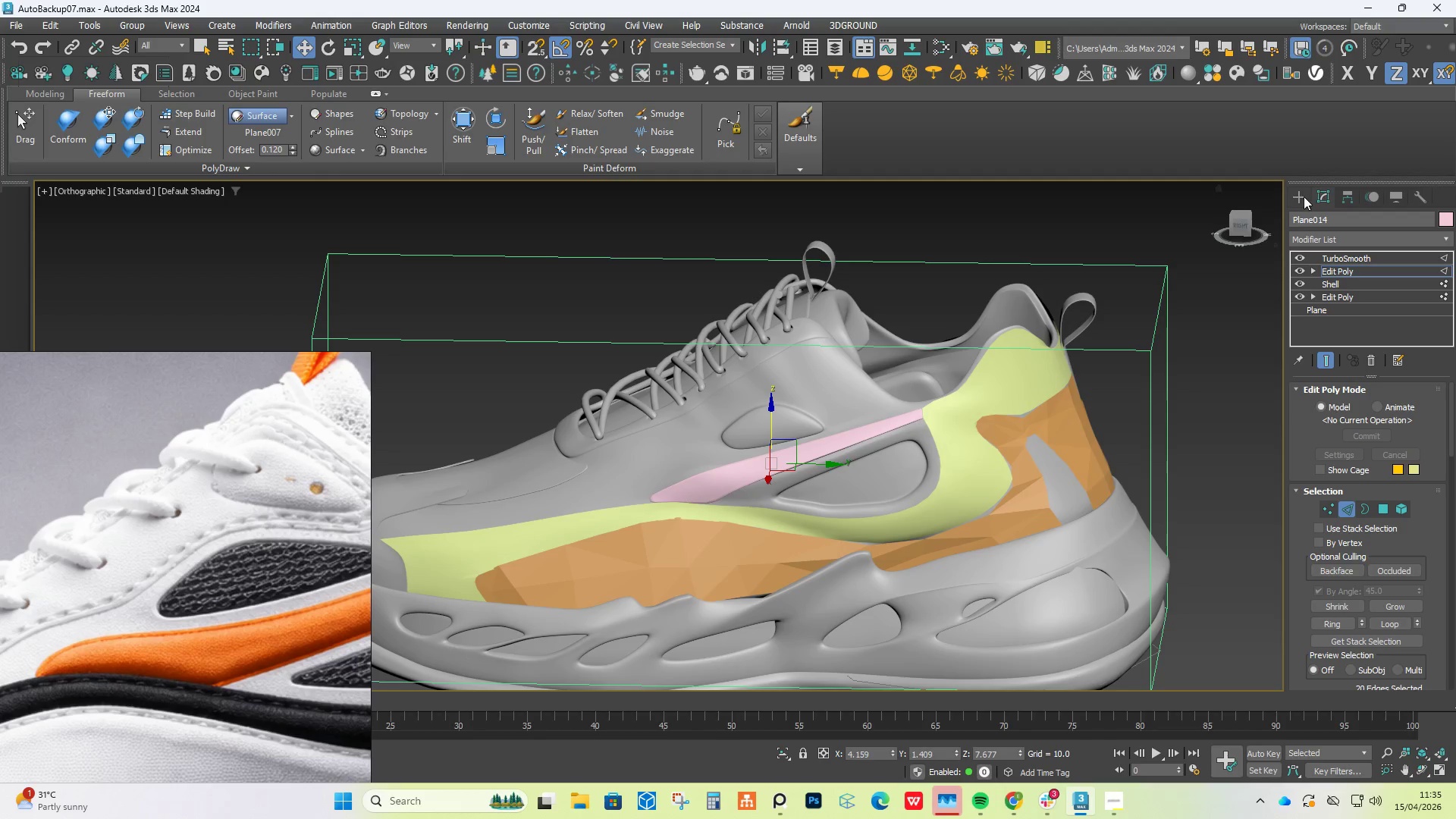 
double_click([1163, 425])
 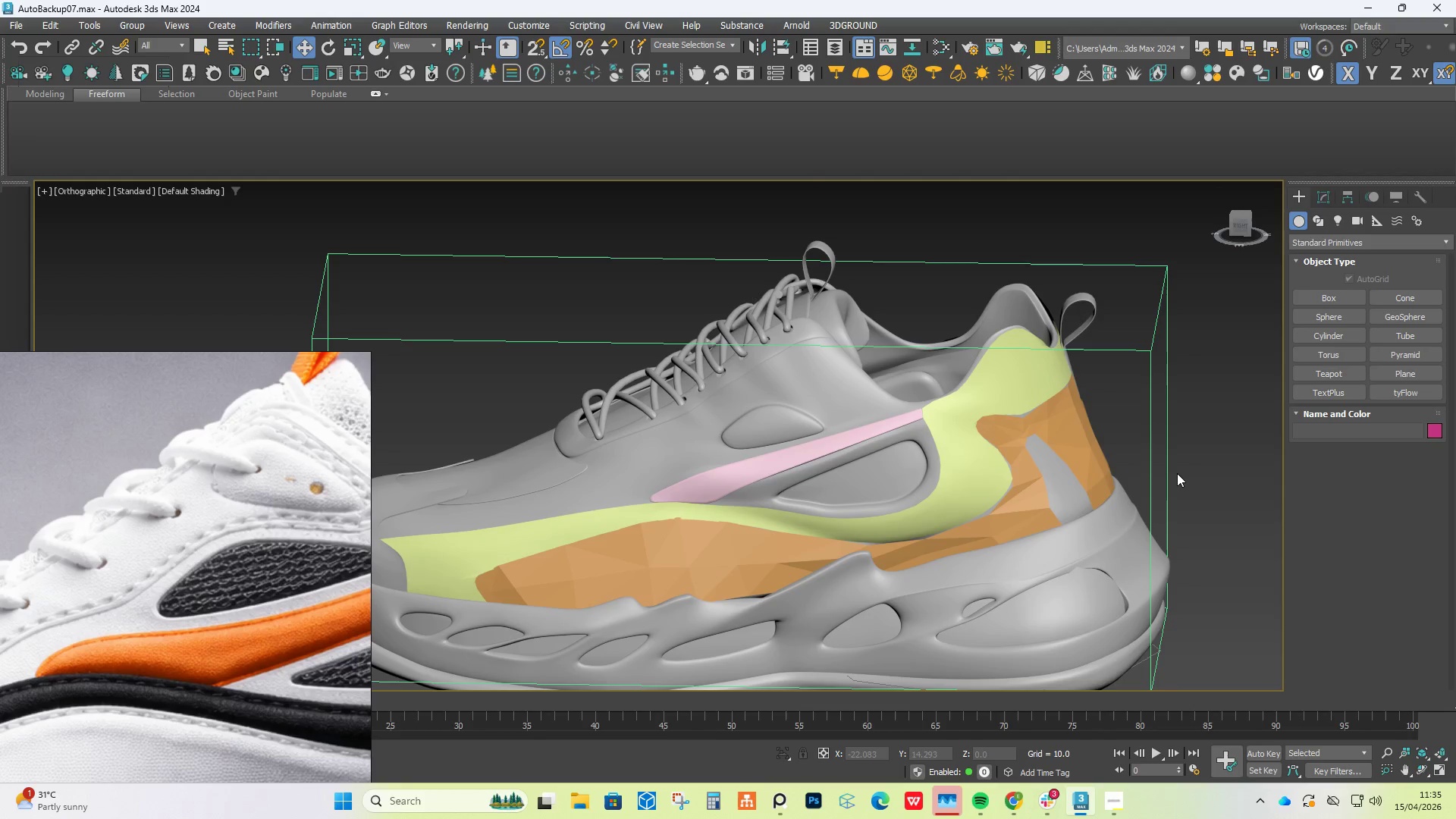 
hold_key(key=AltLeft, duration=0.95)
 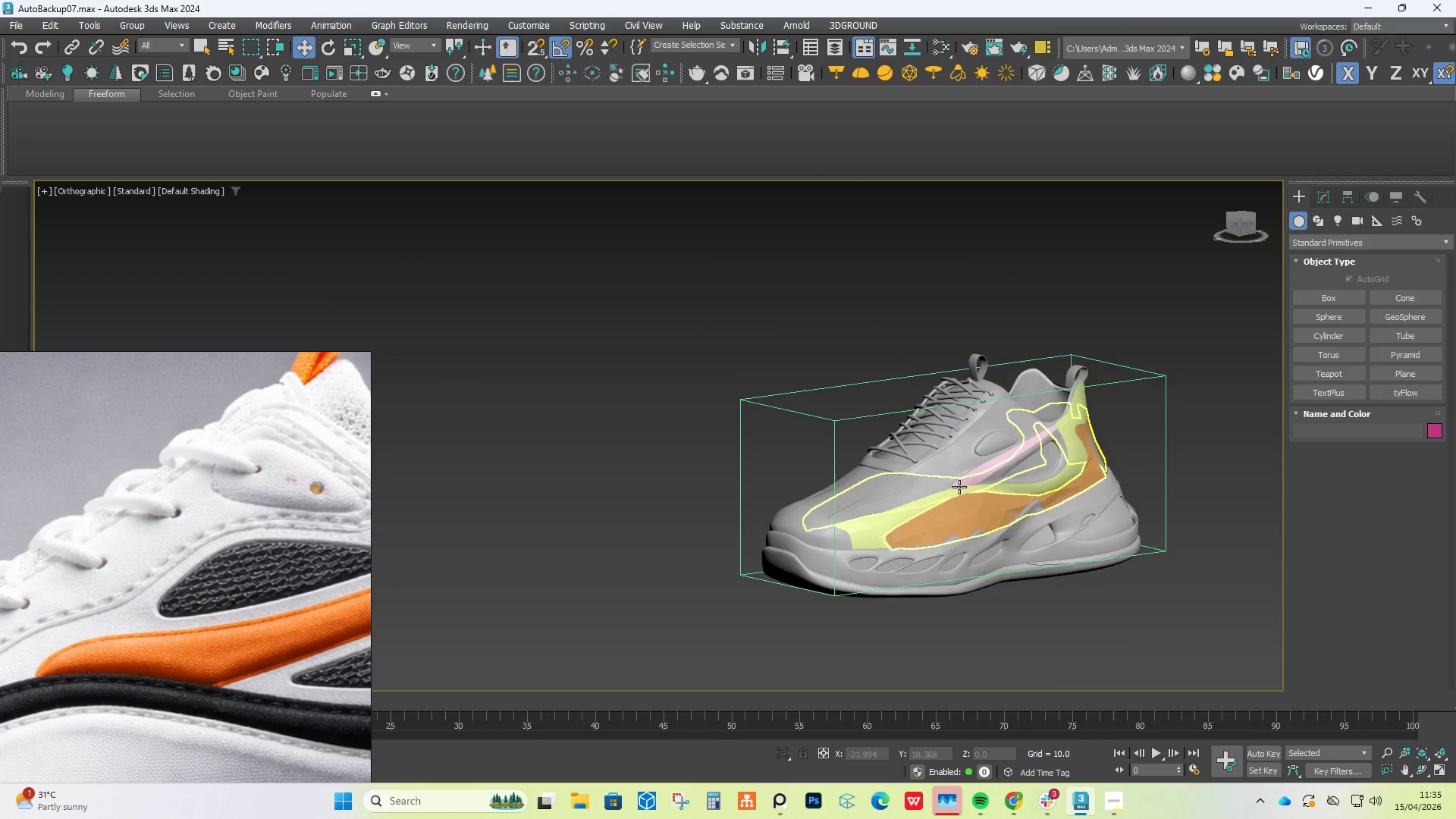 
scroll: coordinate [1027, 485], scroll_direction: down, amount: 2.0
 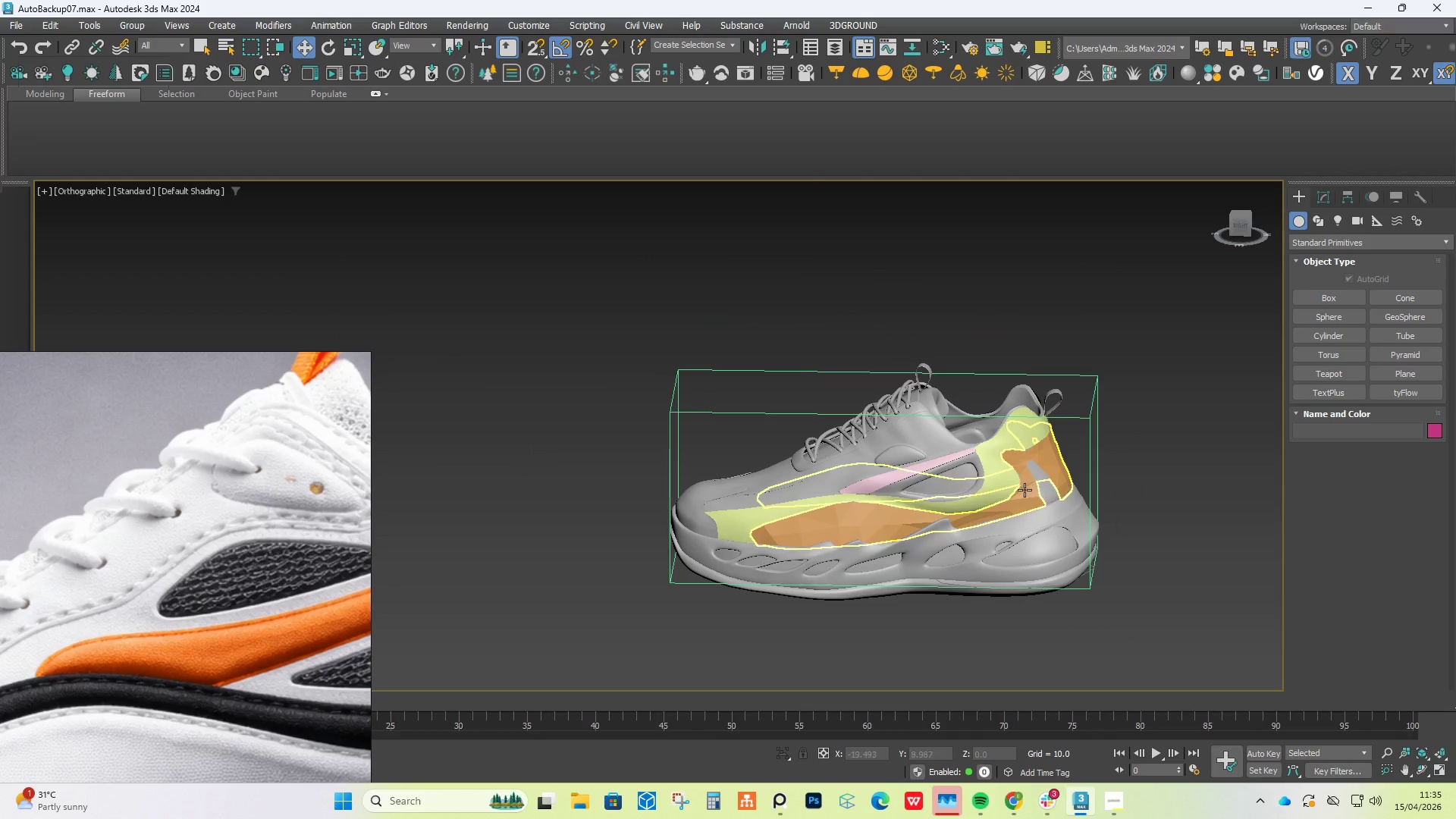 
scroll: coordinate [957, 483], scroll_direction: up, amount: 3.0
 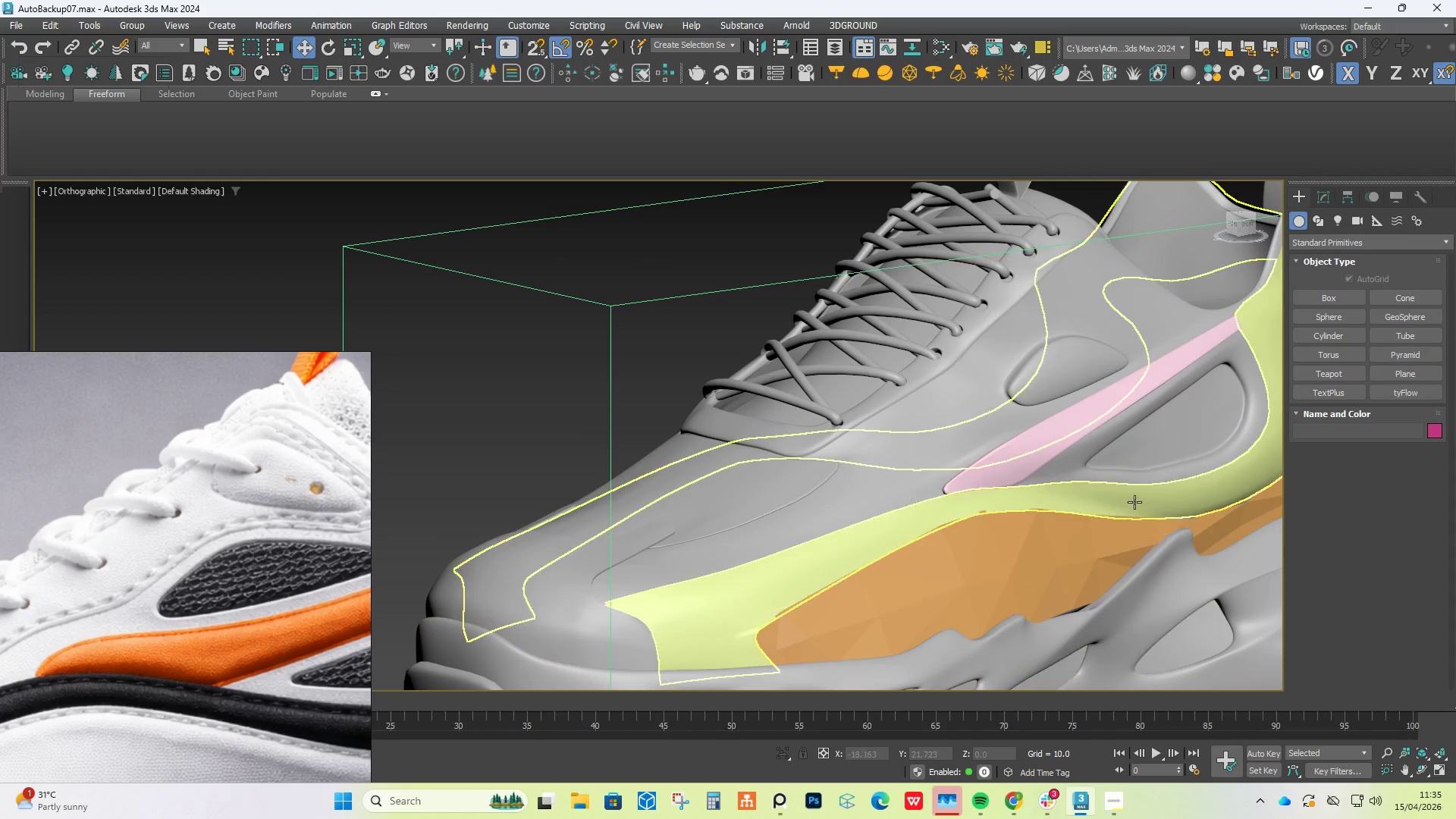 
hold_key(key=AltLeft, duration=1.12)
 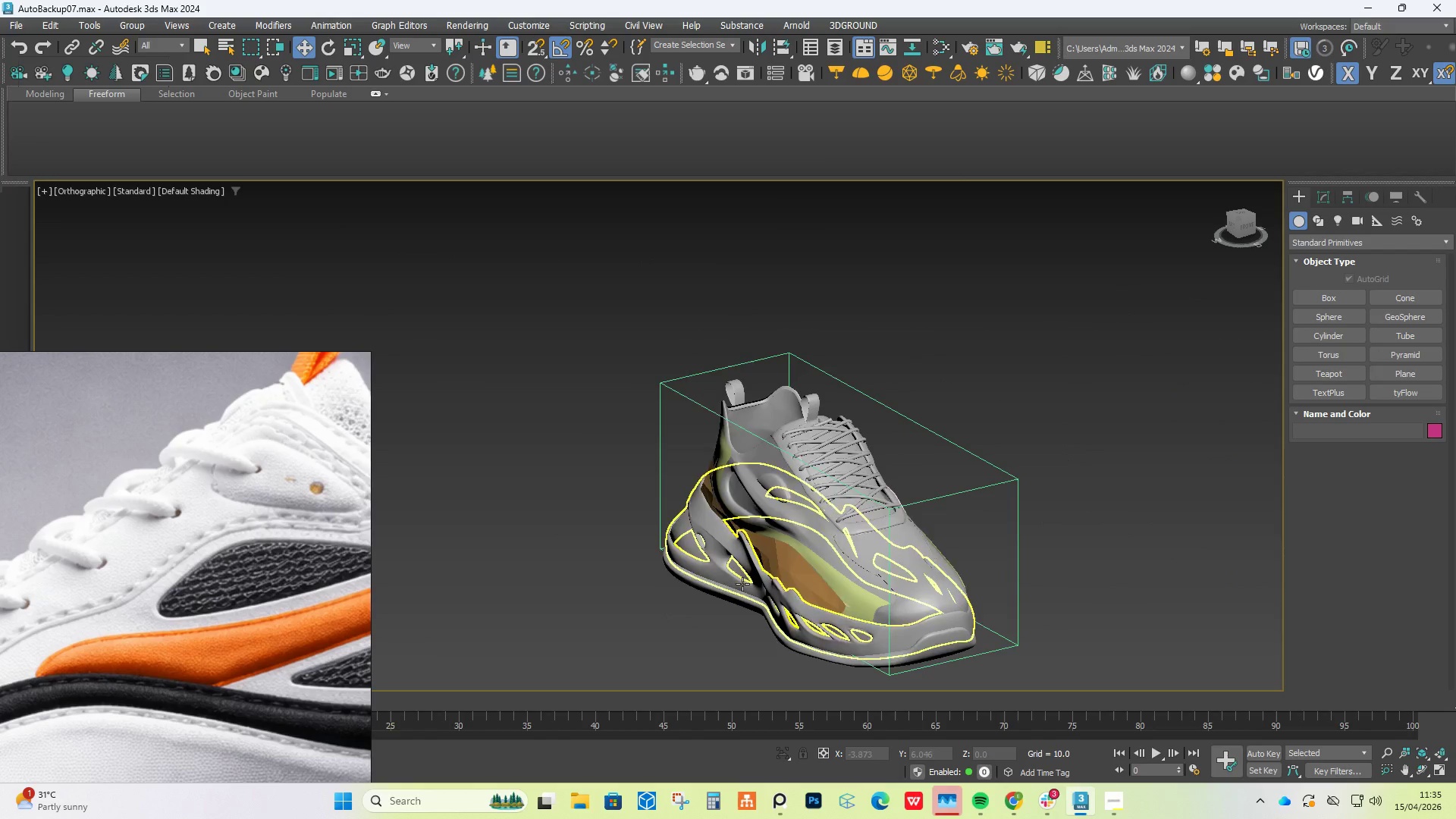 
scroll: coordinate [970, 493], scroll_direction: down, amount: 3.0
 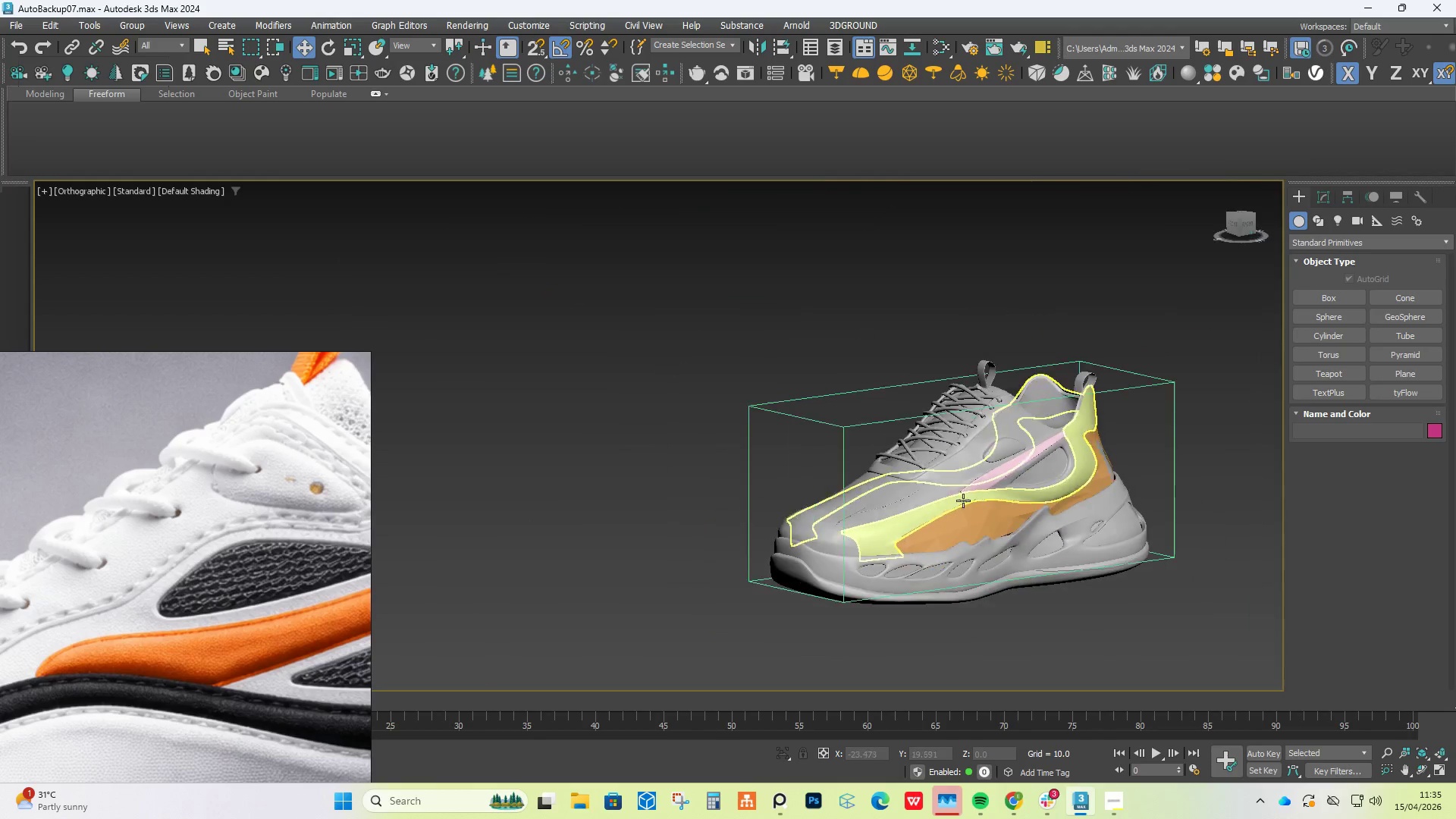 
hold_key(key=AltLeft, duration=0.78)
 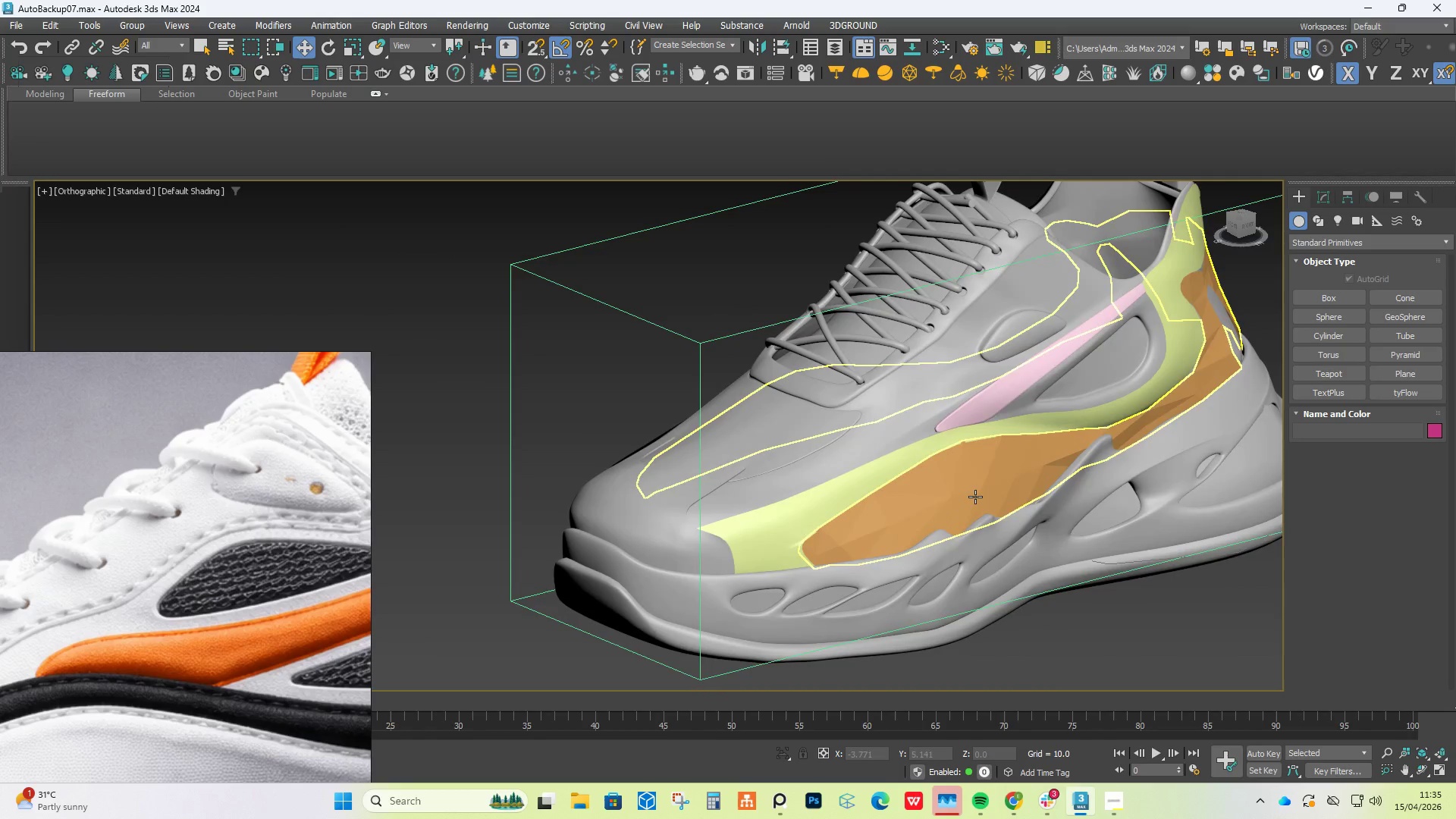 
hold_key(key=AltLeft, duration=8.14)
scroll: coordinate [975, 497], scroll_direction: up, amount: 2.0
 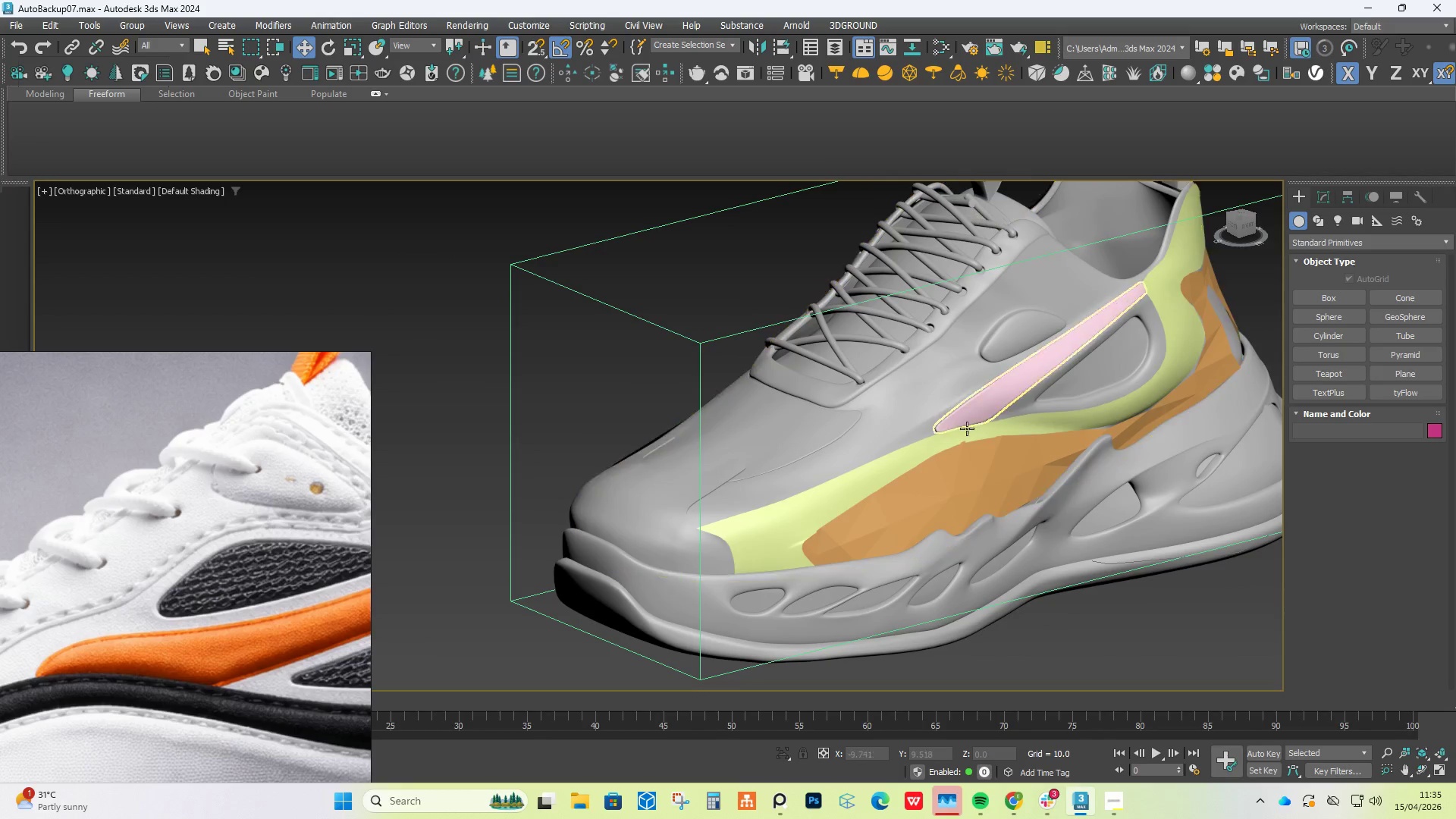 
type(fz)
 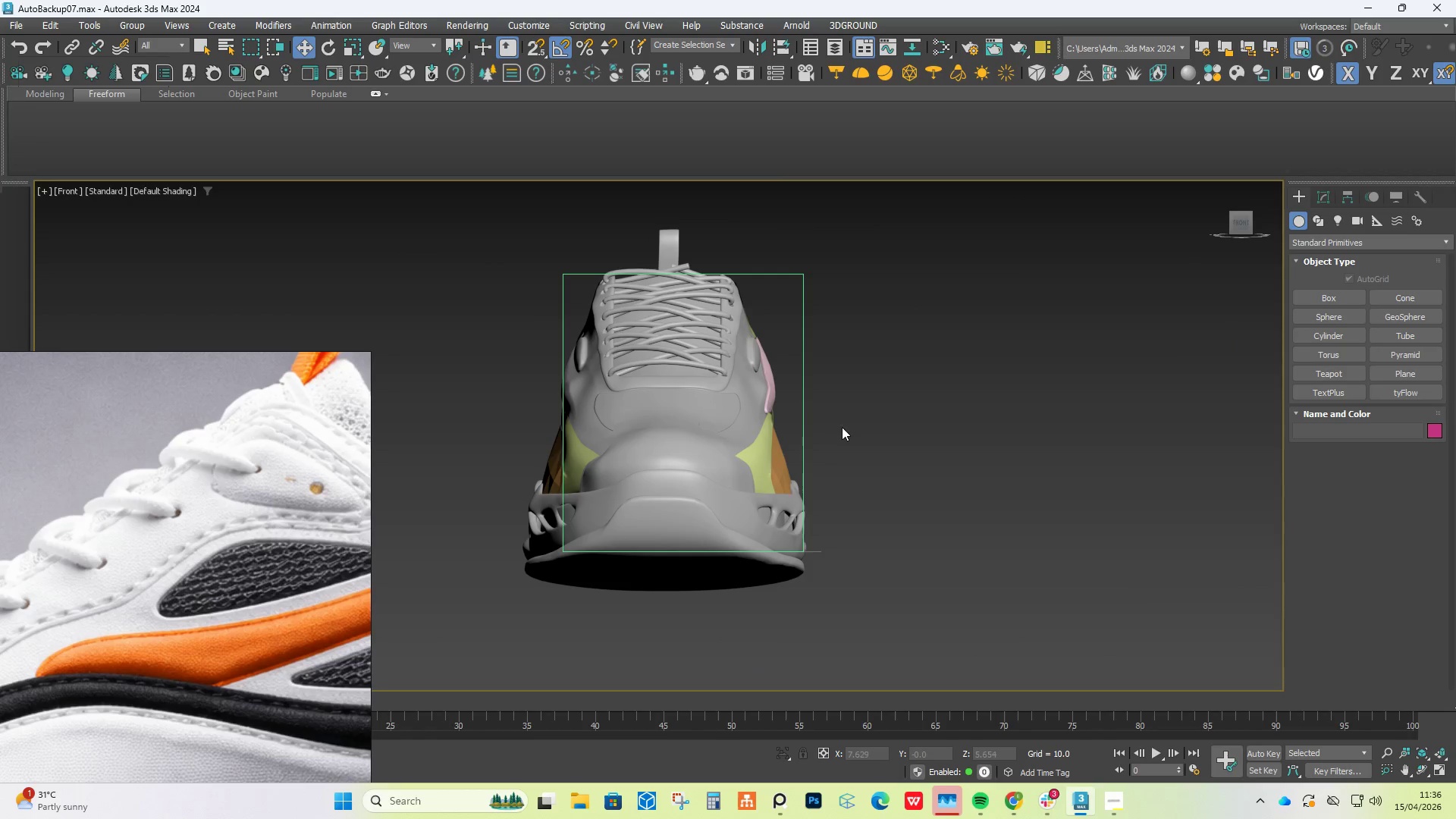 
scroll: coordinate [765, 452], scroll_direction: up, amount: 4.0
 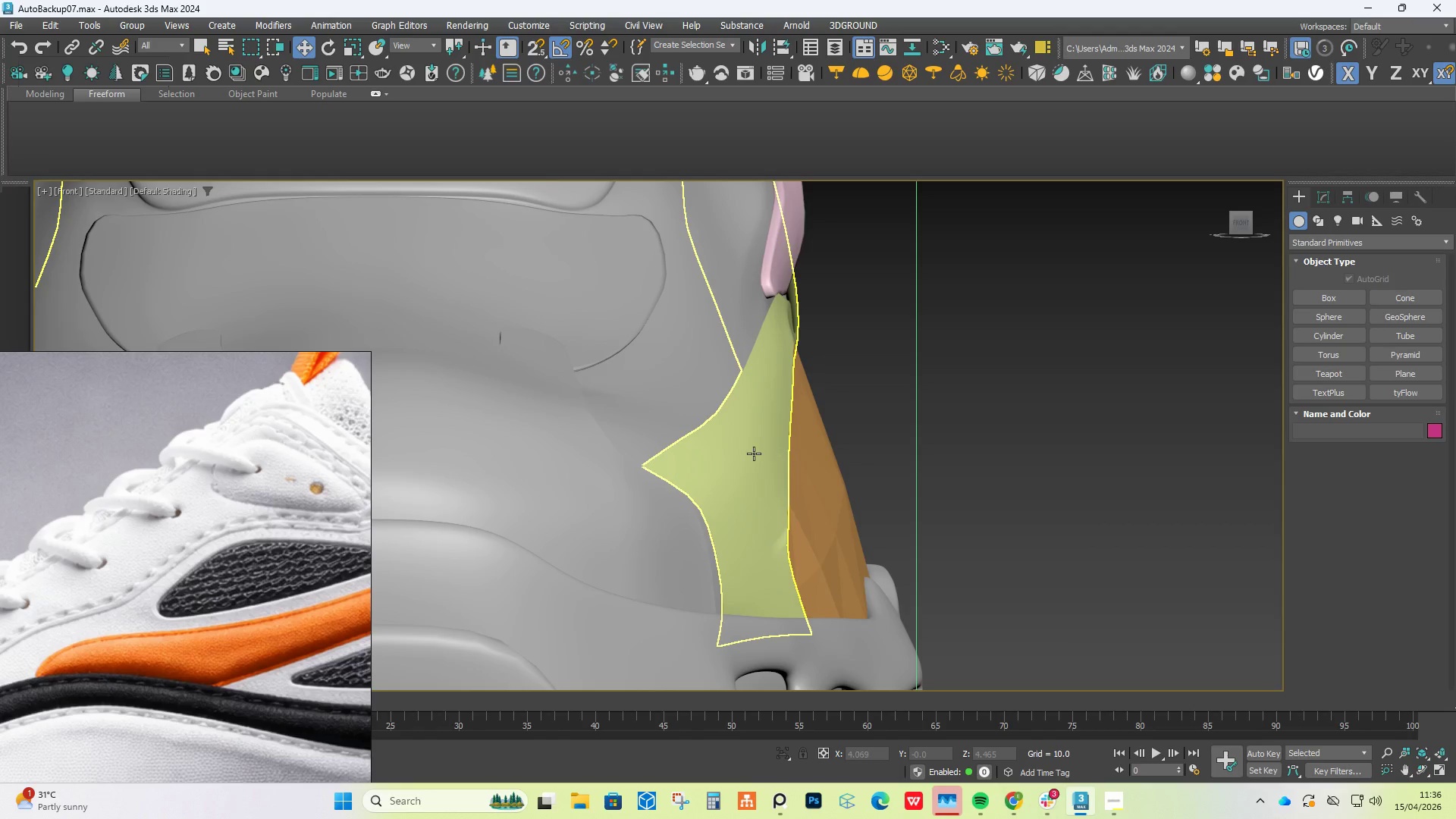 
left_click([754, 453])
 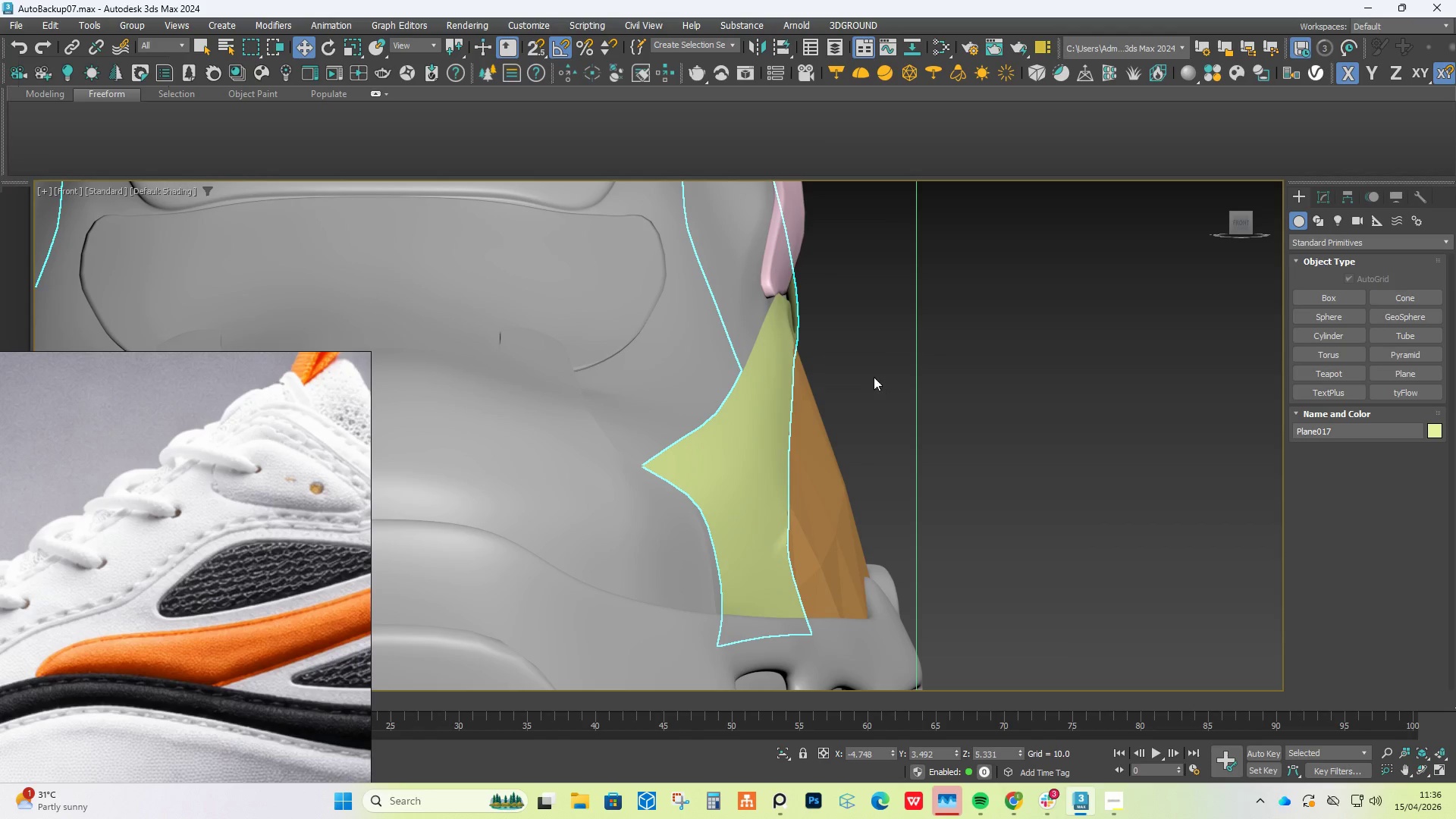 
scroll: coordinate [871, 377], scroll_direction: down, amount: 3.0
 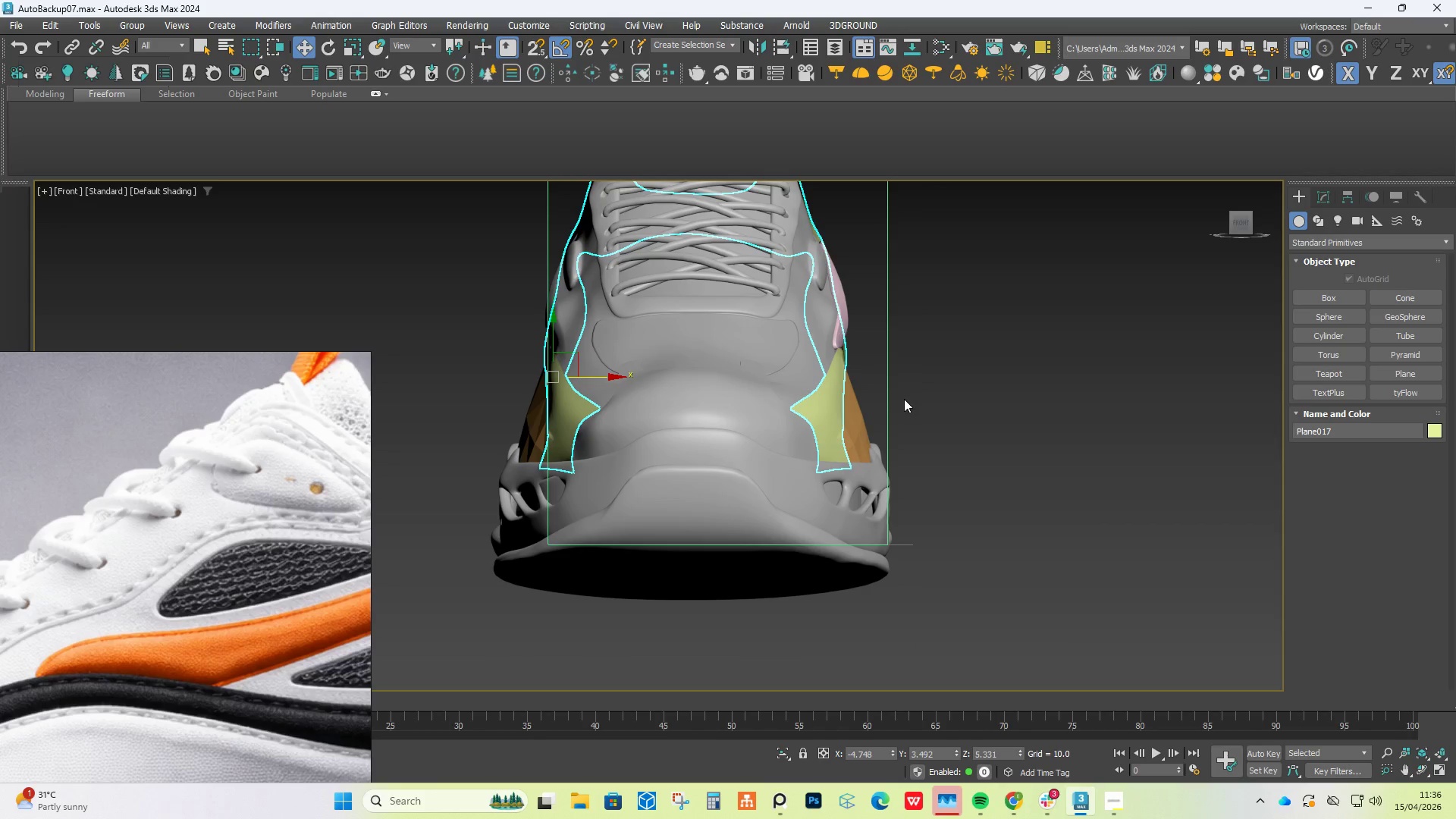 
hold_key(key=AltLeft, duration=1.5)
 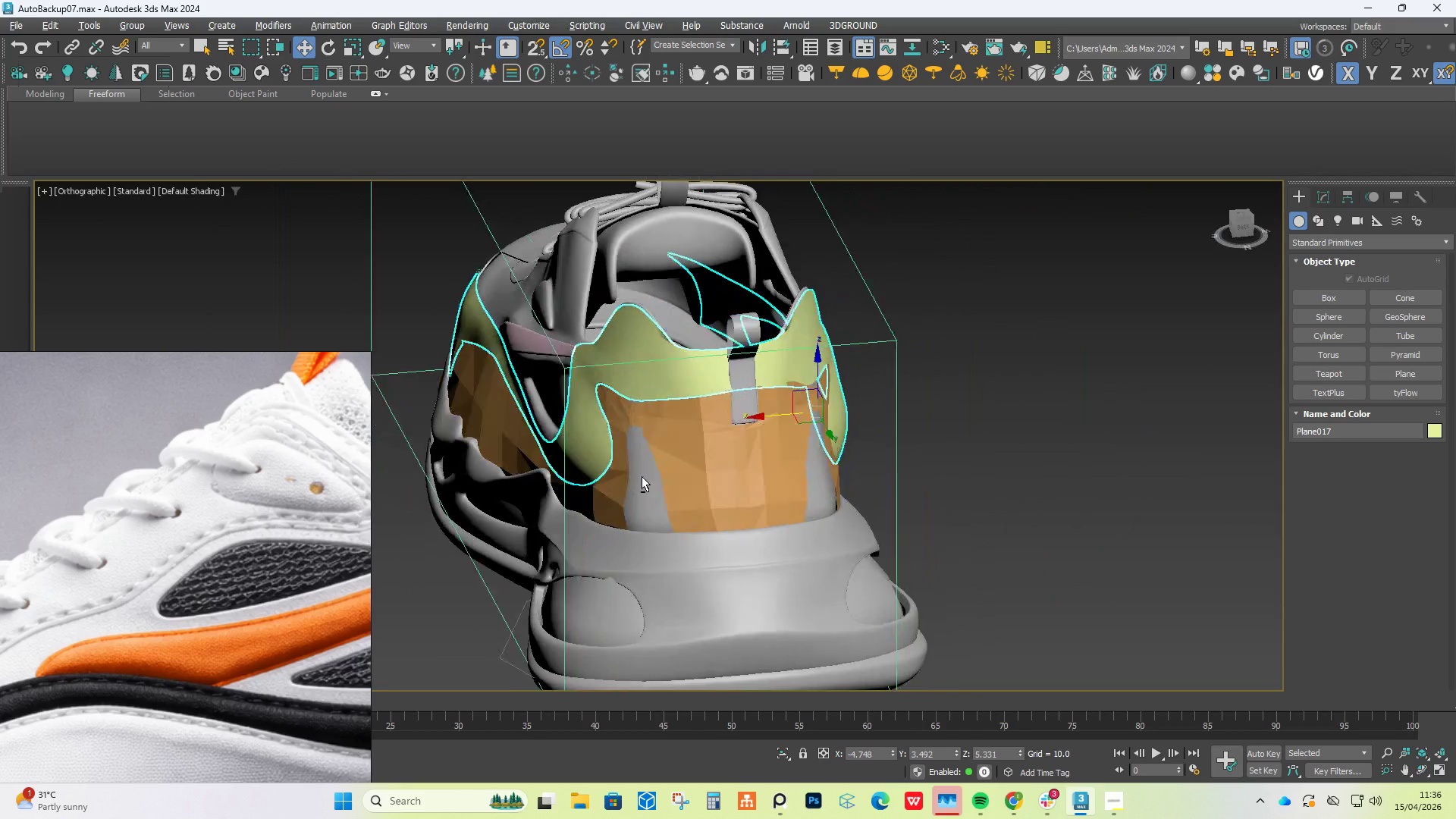 
hold_key(key=AltLeft, duration=0.75)
 